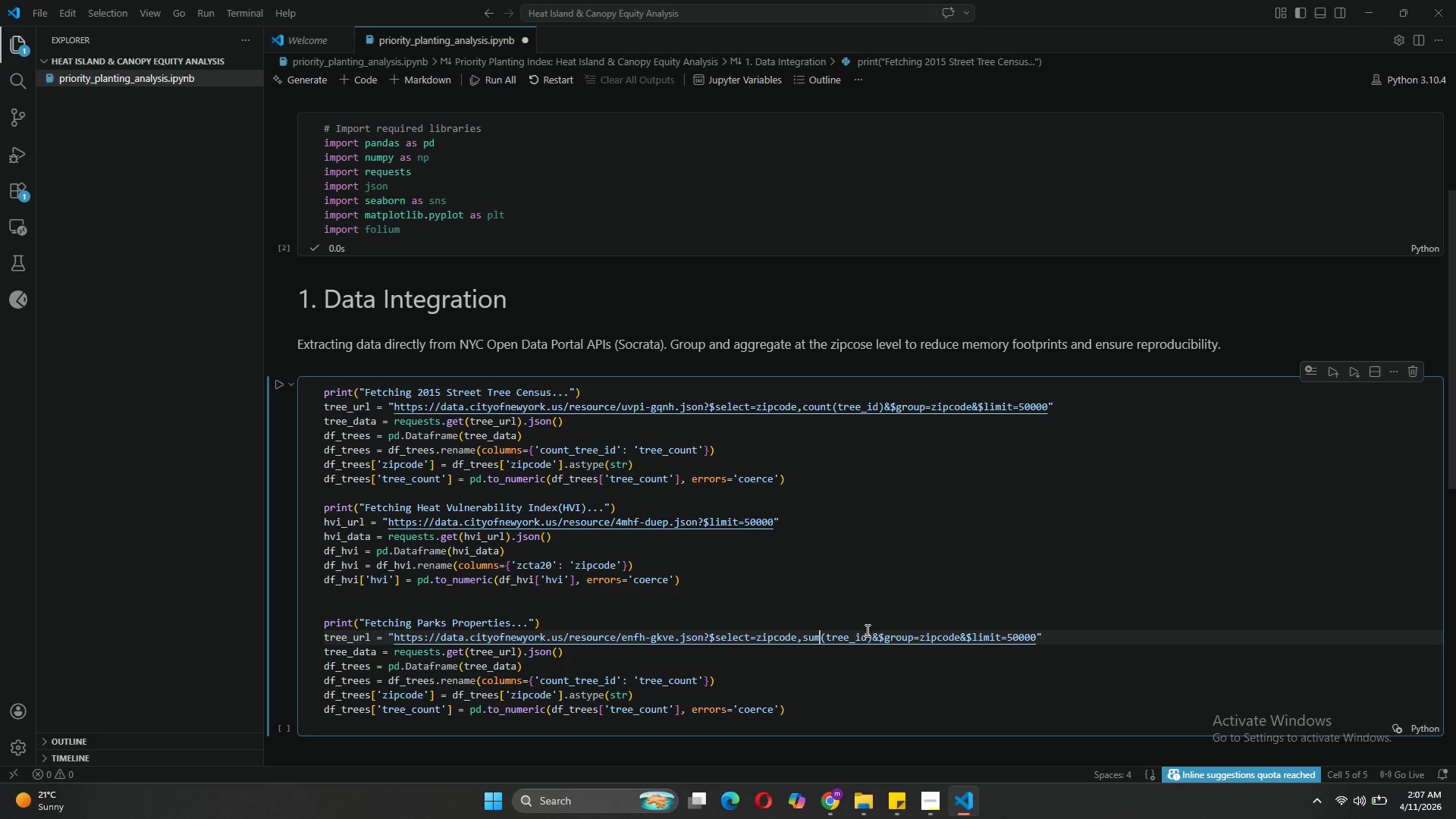 
left_click([866, 637])
 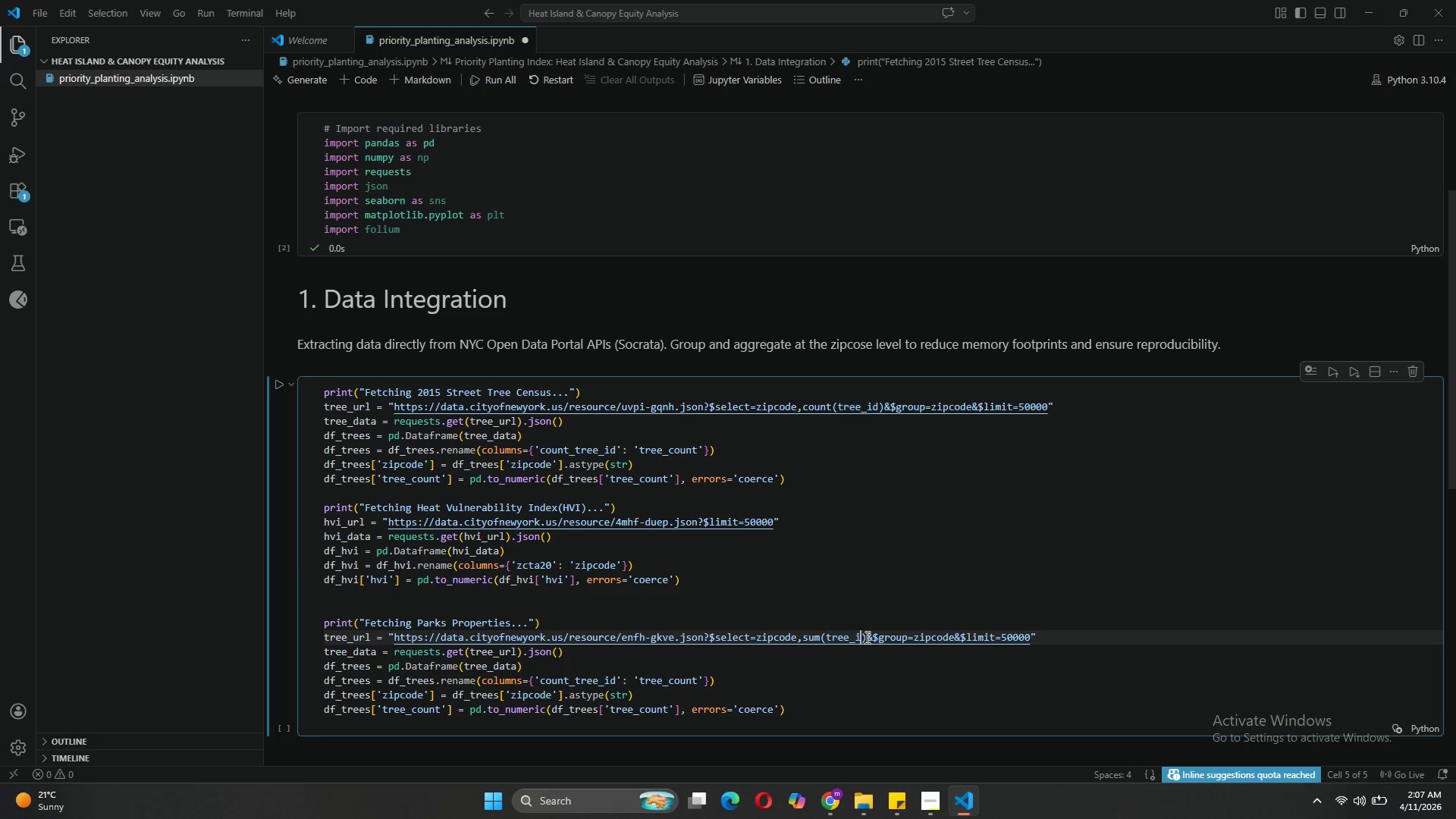 
key(Backspace)
key(Backspace)
key(Backspace)
key(Backspace)
key(Backspace)
key(Backspace)
key(Backspace)
type(acres)
 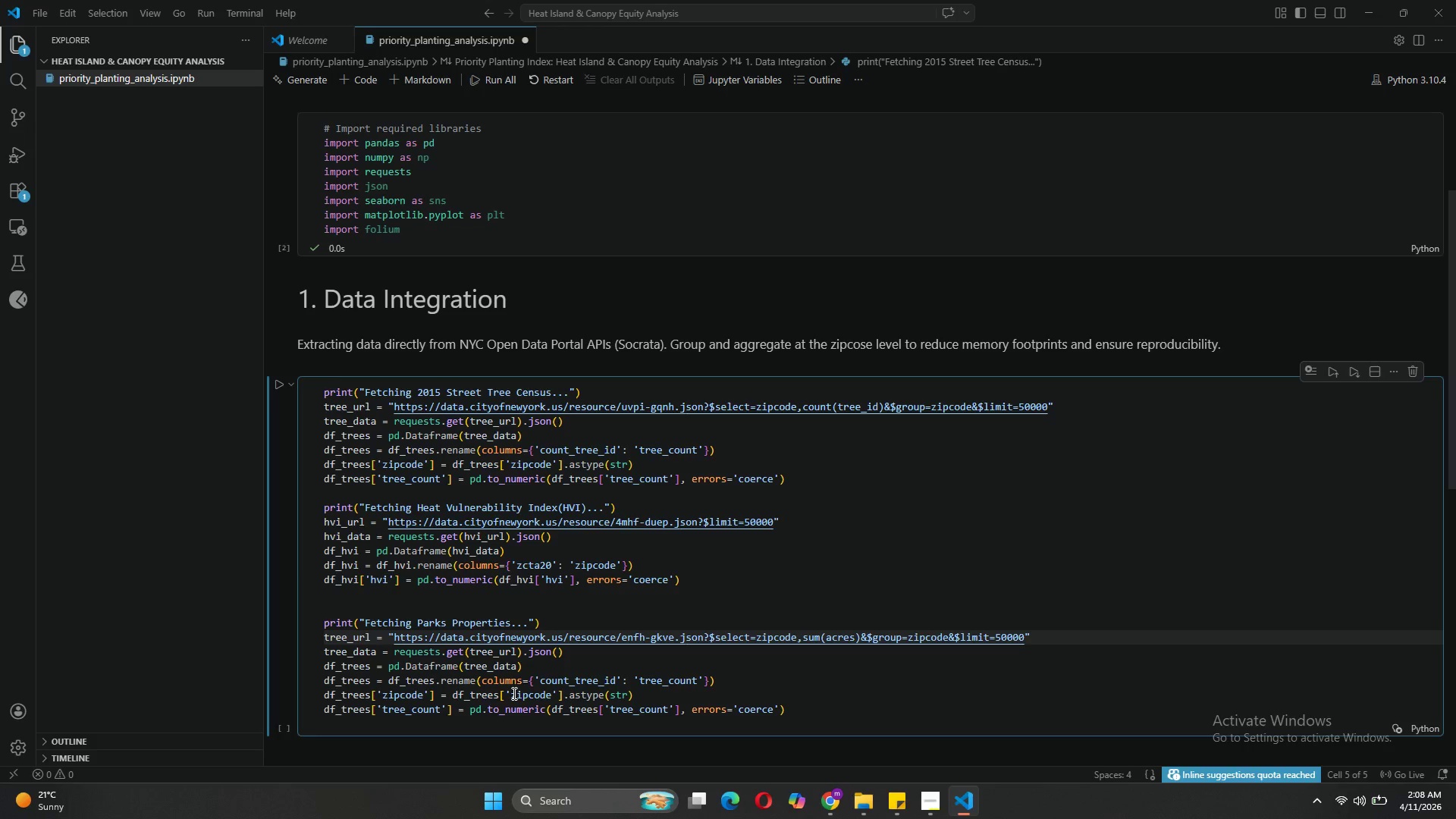 
wait(19.64)
 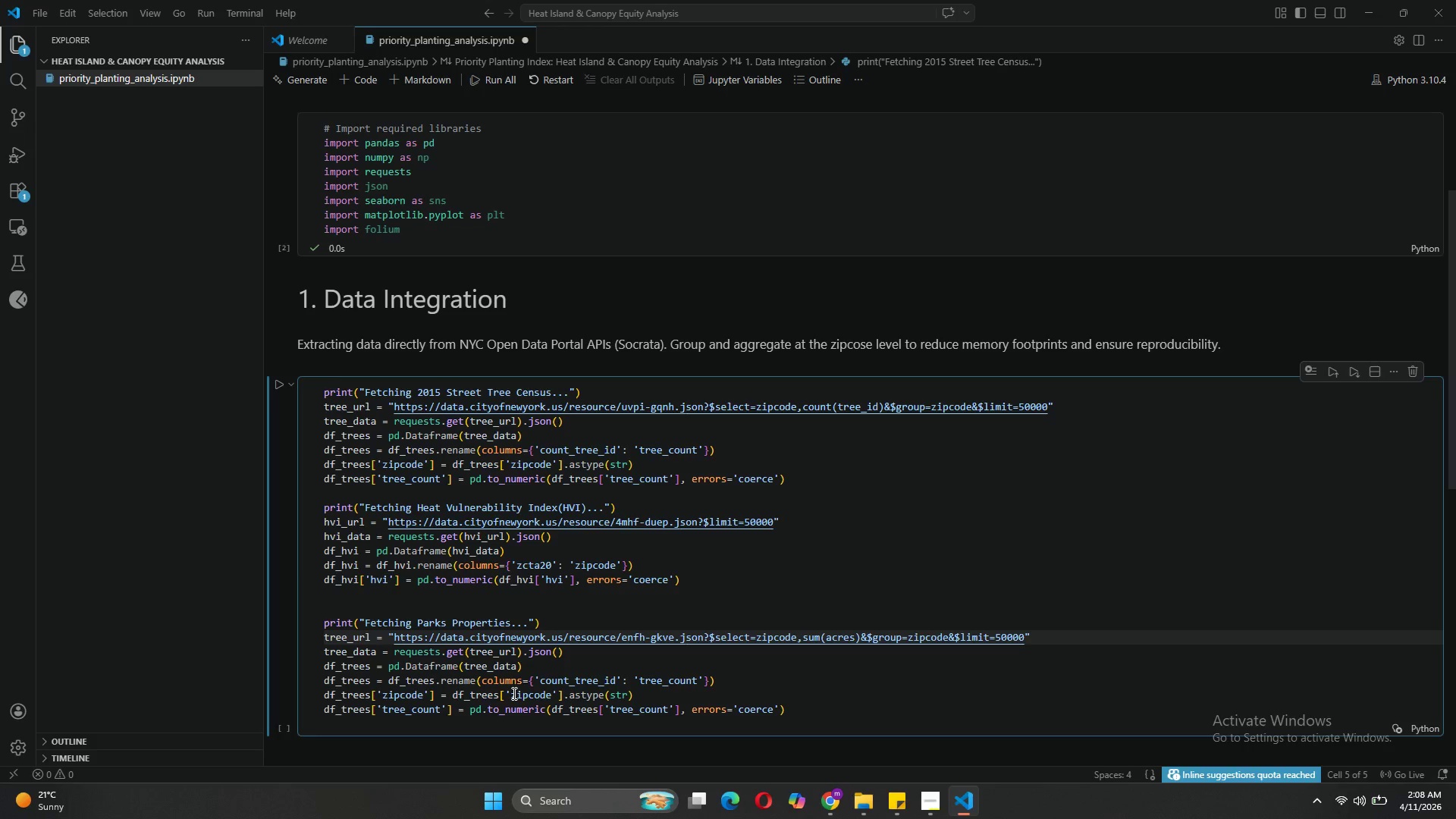 
left_click([349, 651])
 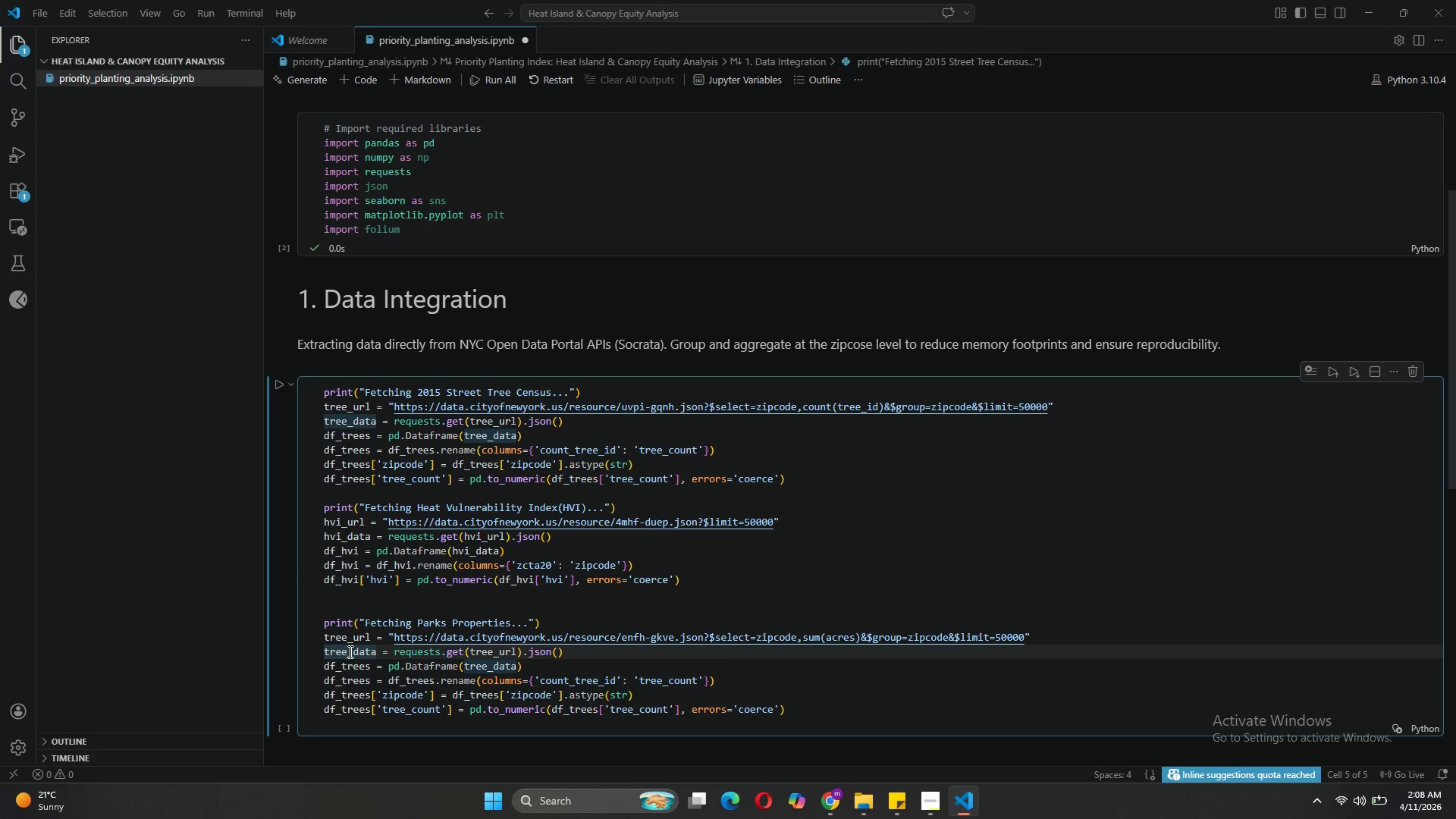 
key(Backspace)
key(Backspace)
key(Backspace)
key(Backspace)
type(parks)
 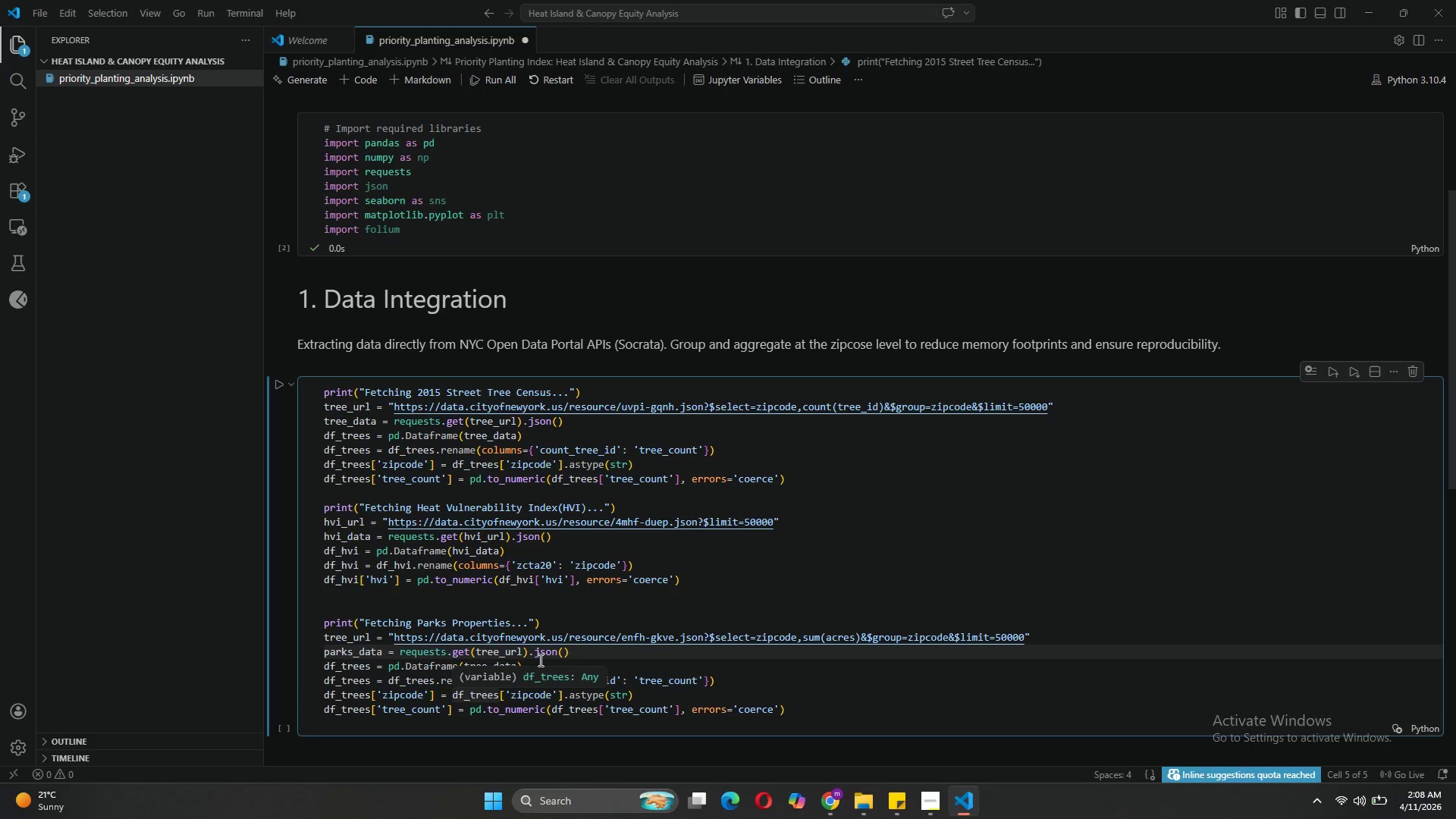 
wait(5.2)
 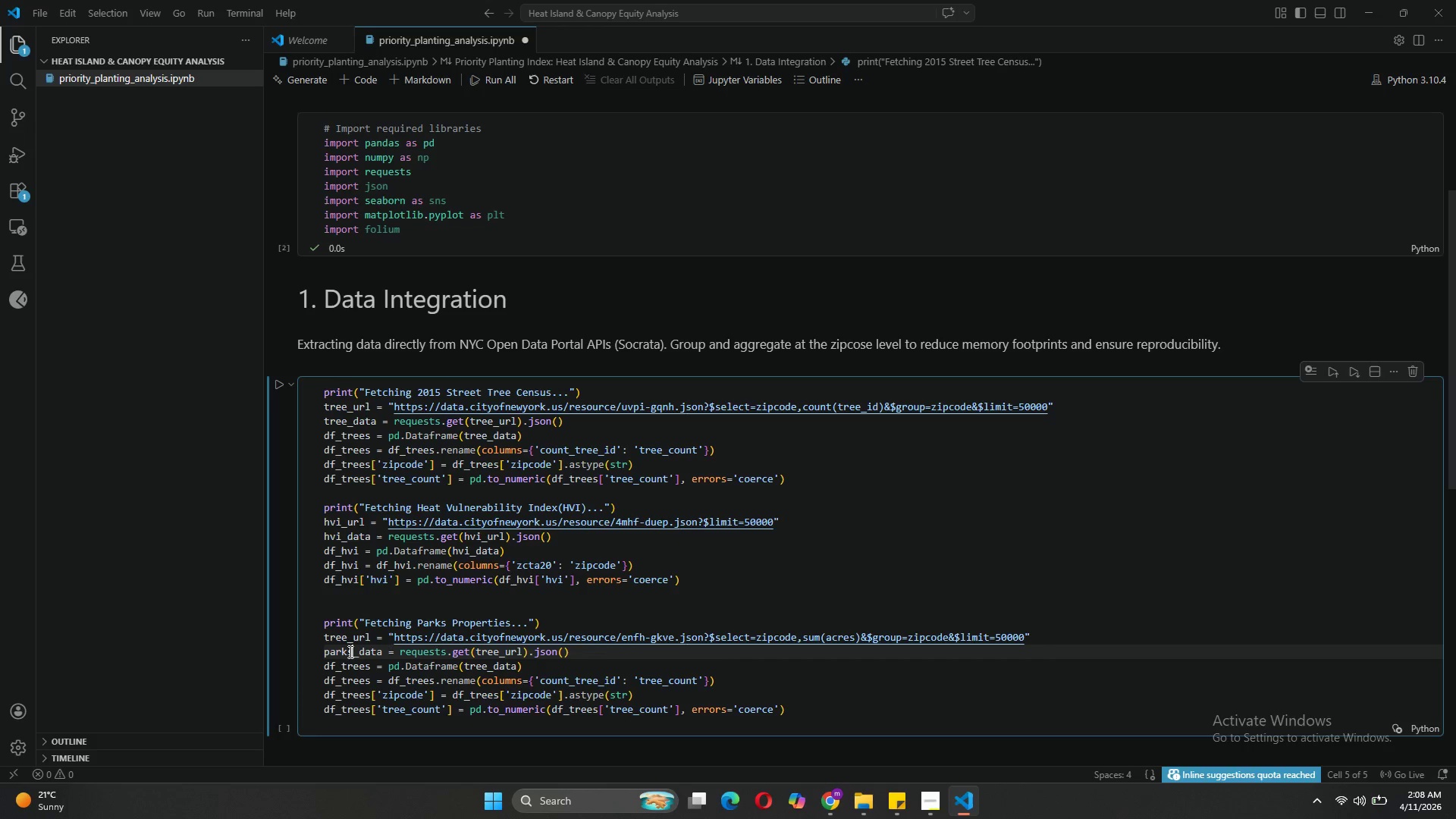 
left_click([500, 651])
 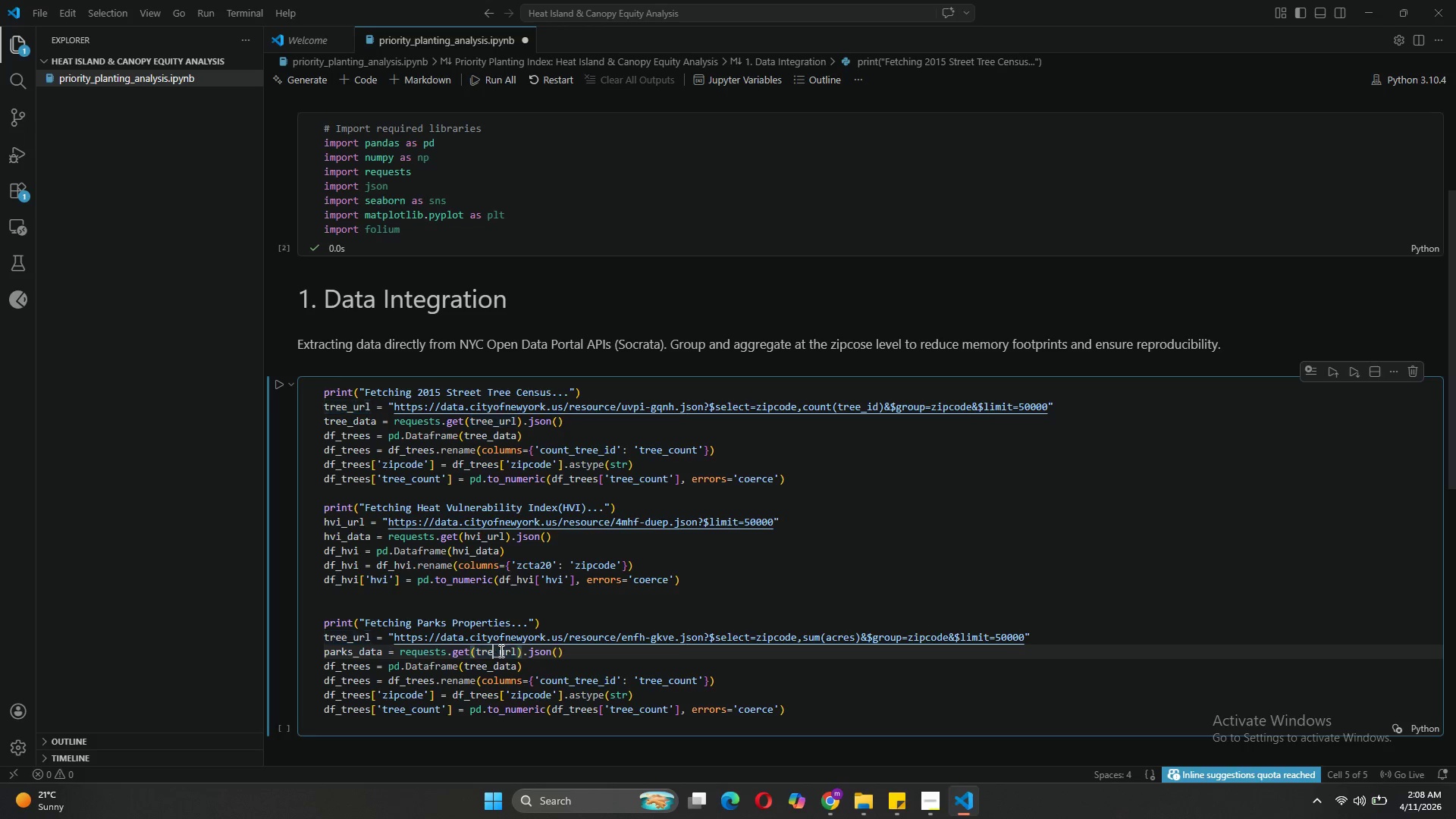 
key(Backspace)
key(Backspace)
key(Backspace)
key(Backspace)
type(parks)
 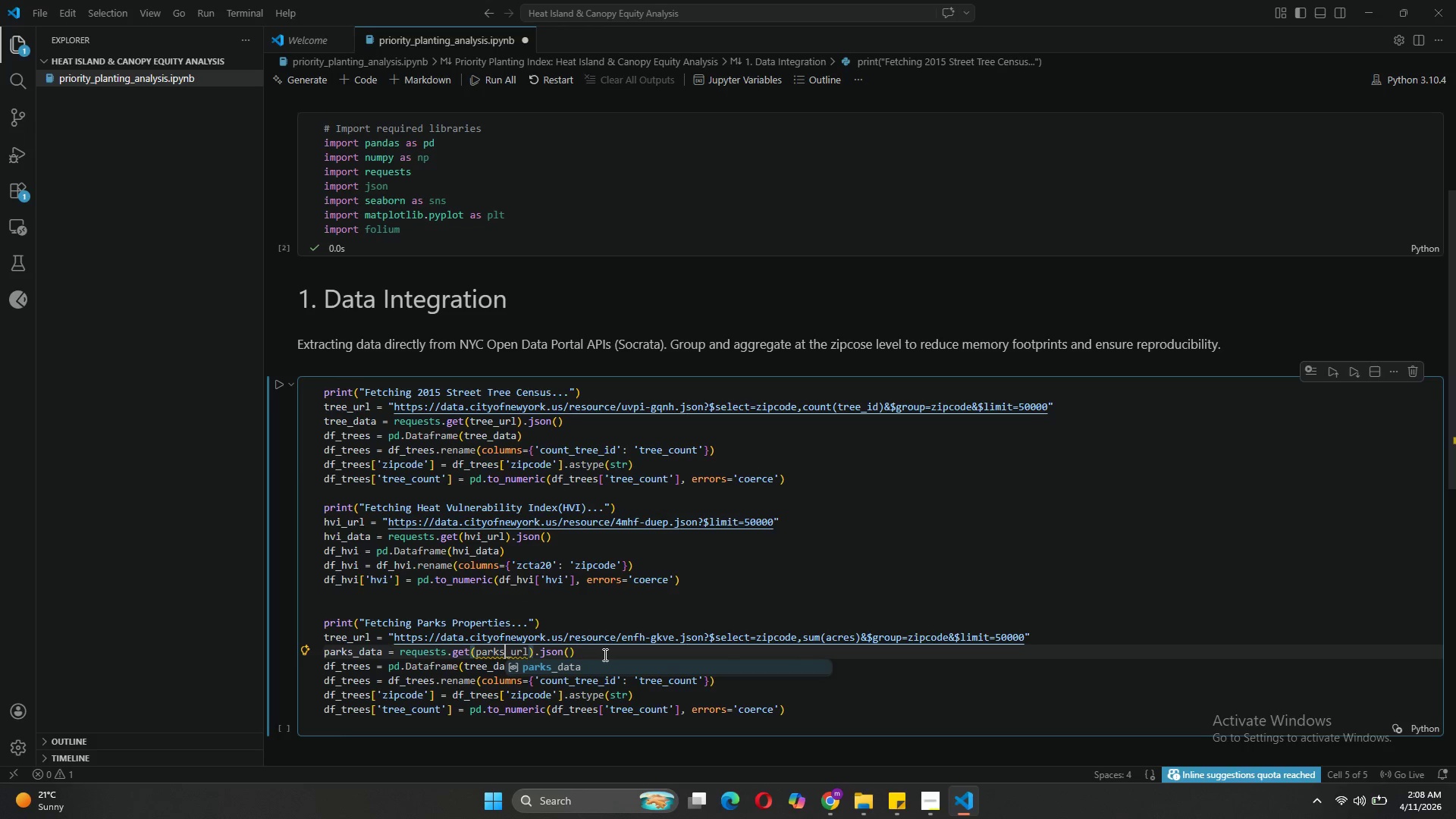 
left_click([587, 648])
 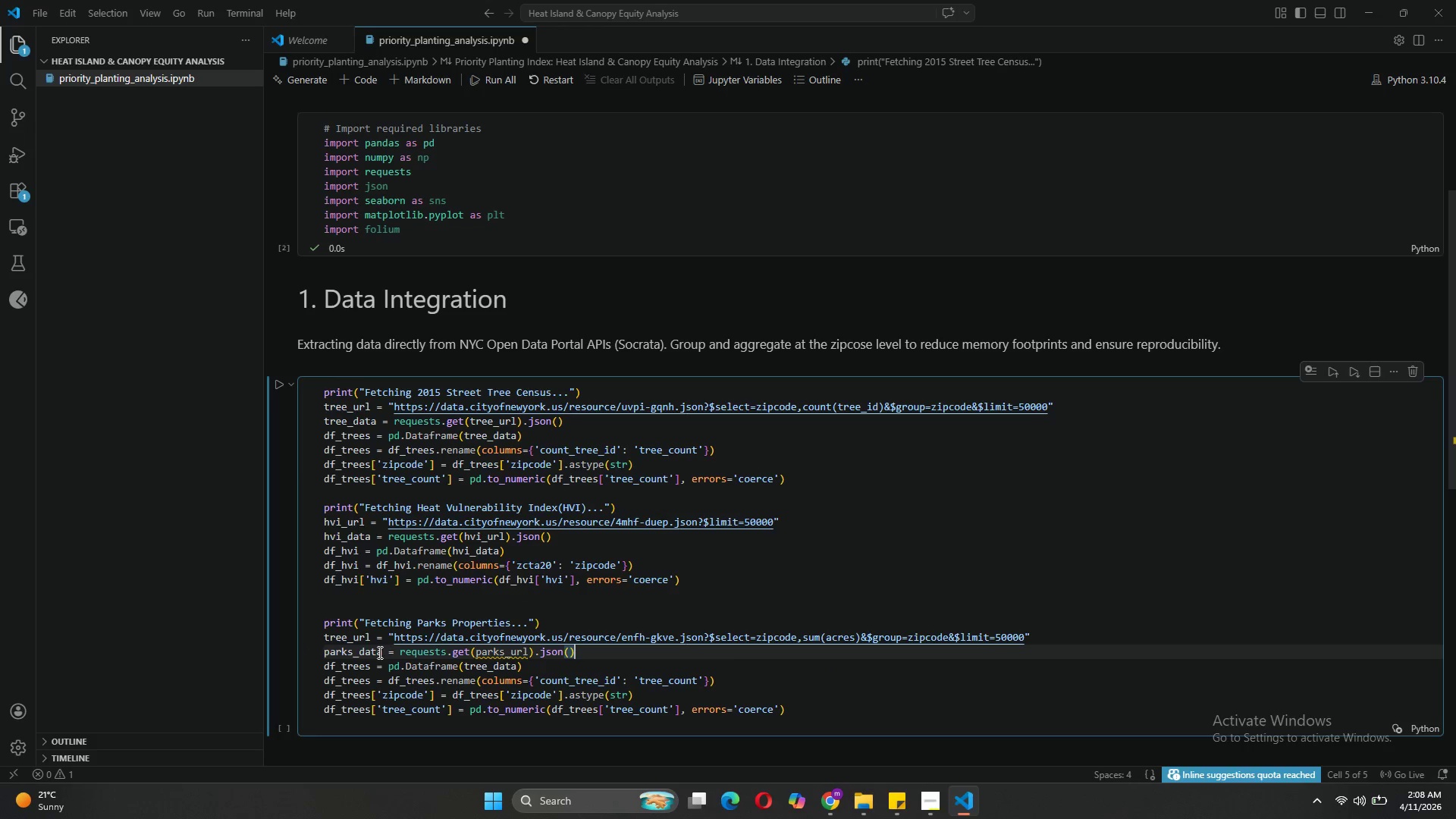 
left_click([349, 639])
 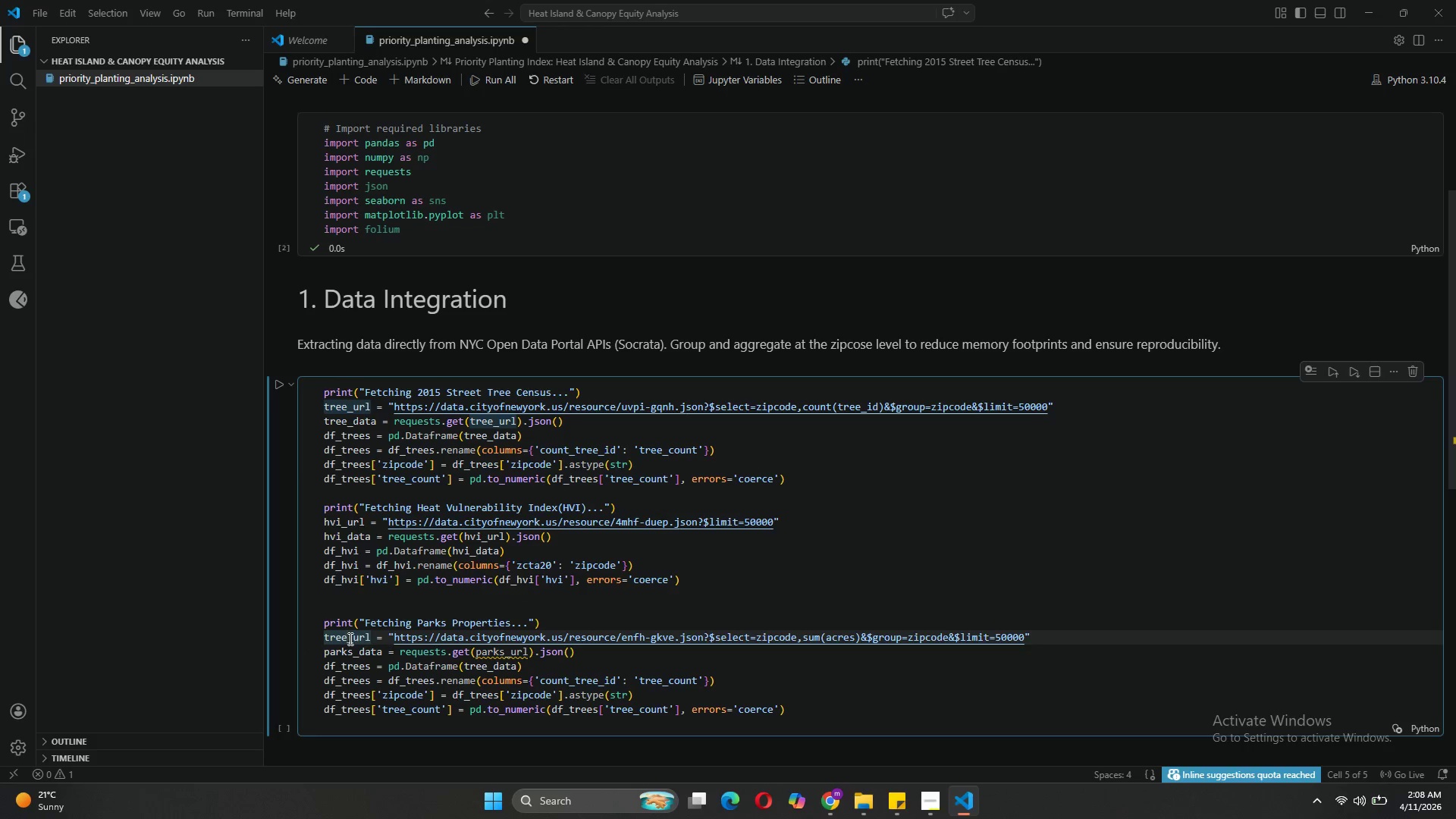 
key(Backspace)
key(Backspace)
key(Backspace)
key(Backspace)
type(parks)
 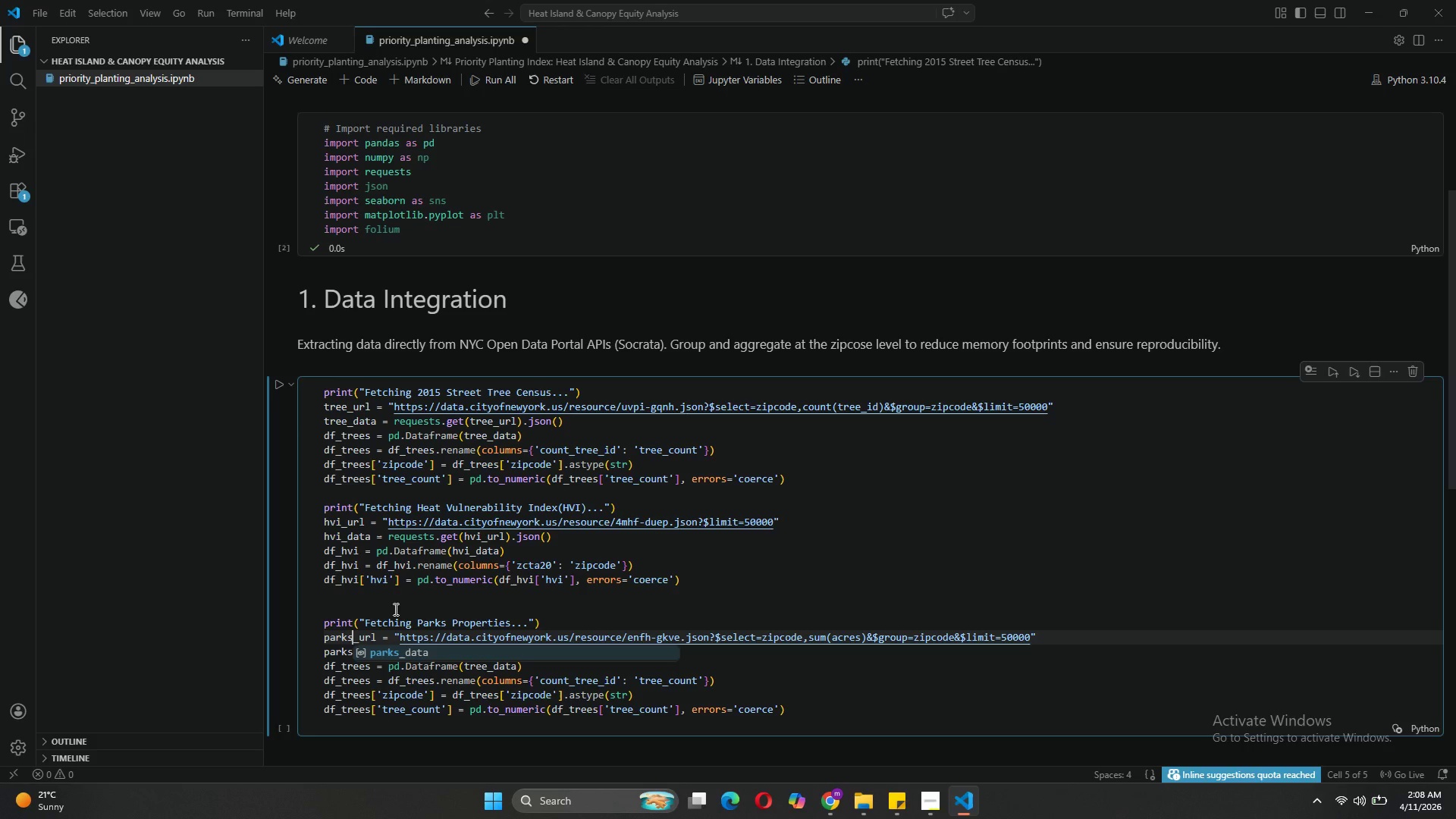 
left_click([394, 609])
 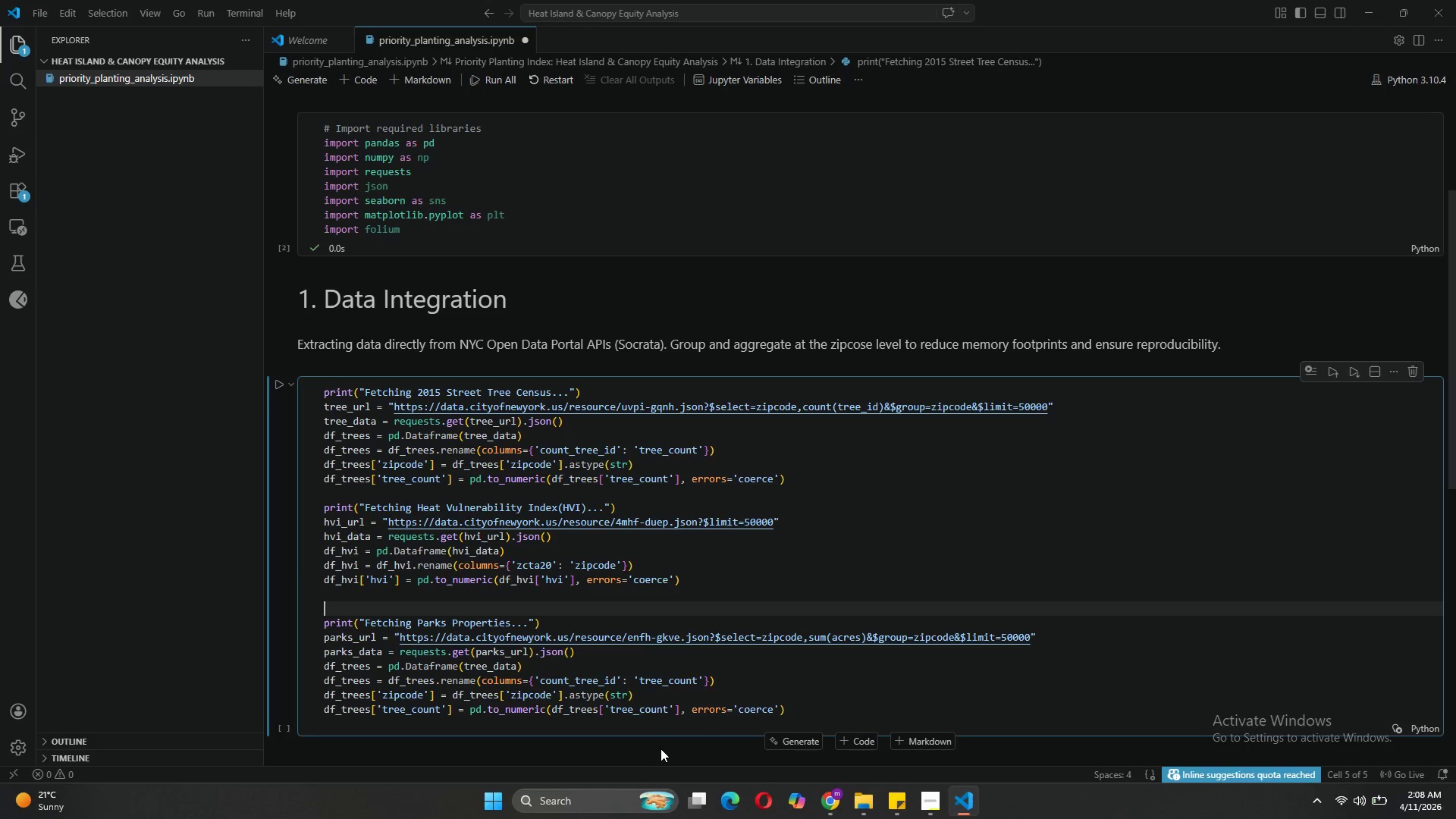 
wait(14.03)
 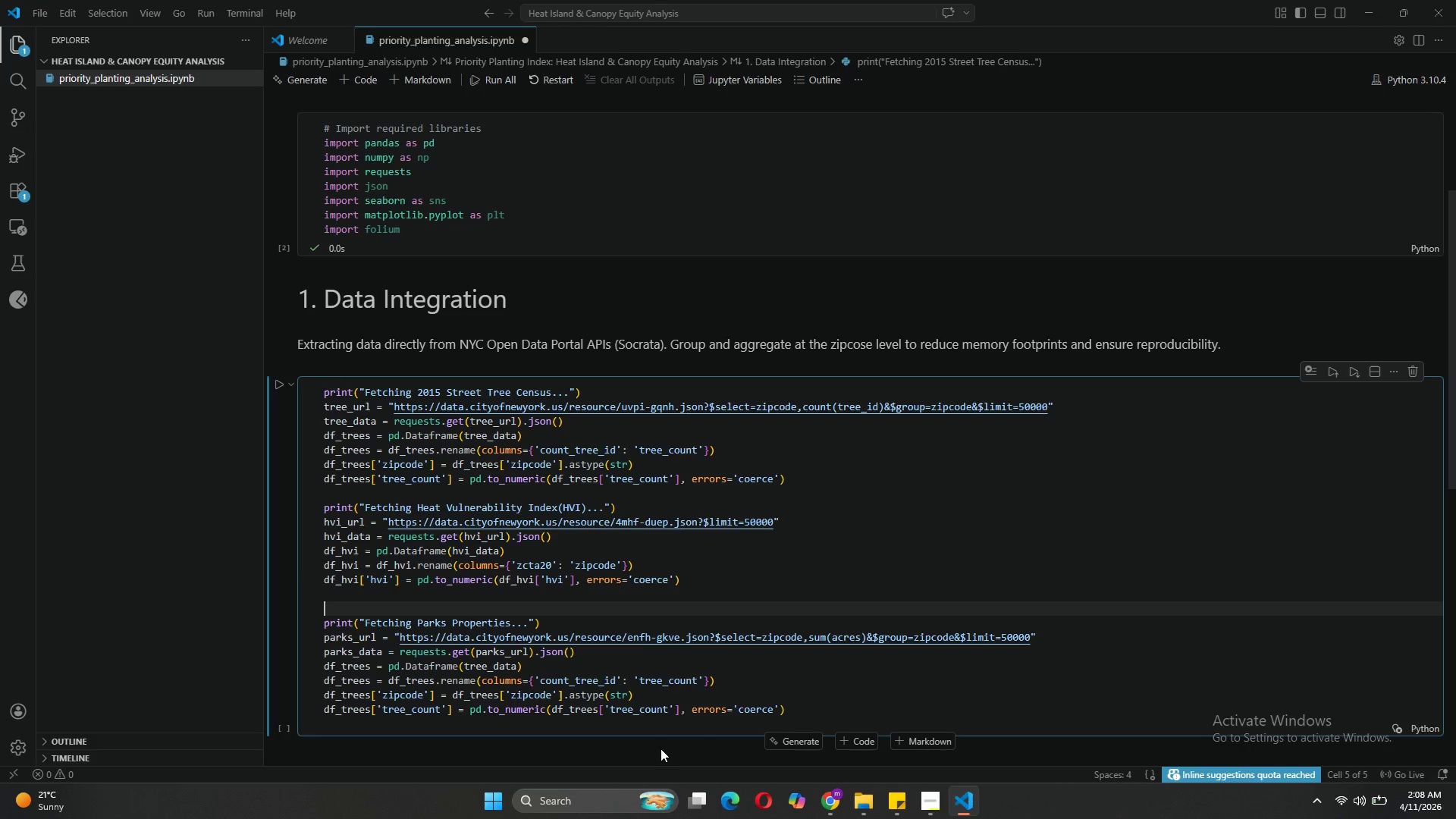 
left_click([366, 664])
 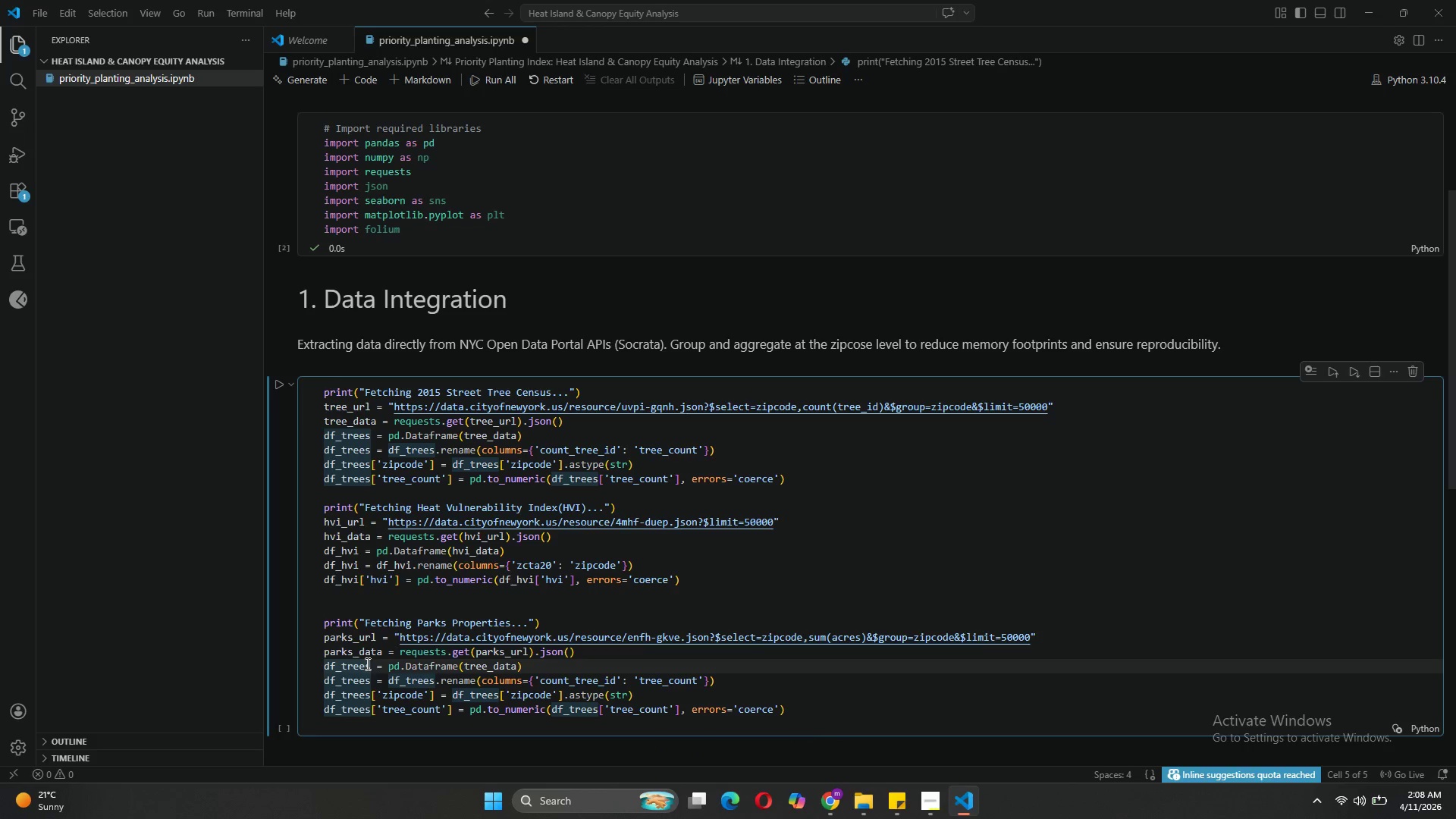 
key(Backspace)
key(Backspace)
key(Backspace)
key(Backspace)
type(park)
 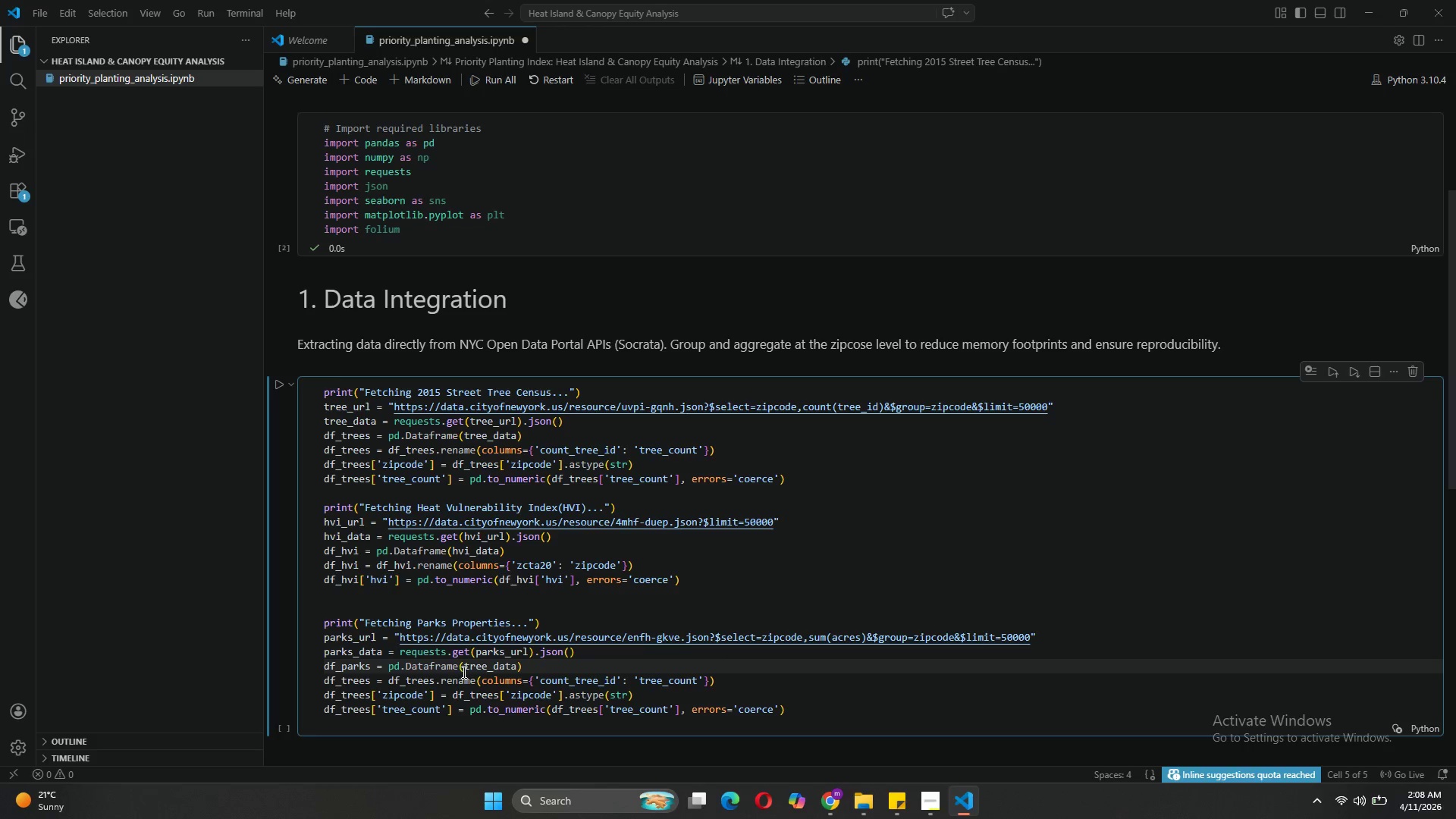 
left_click([488, 664])
 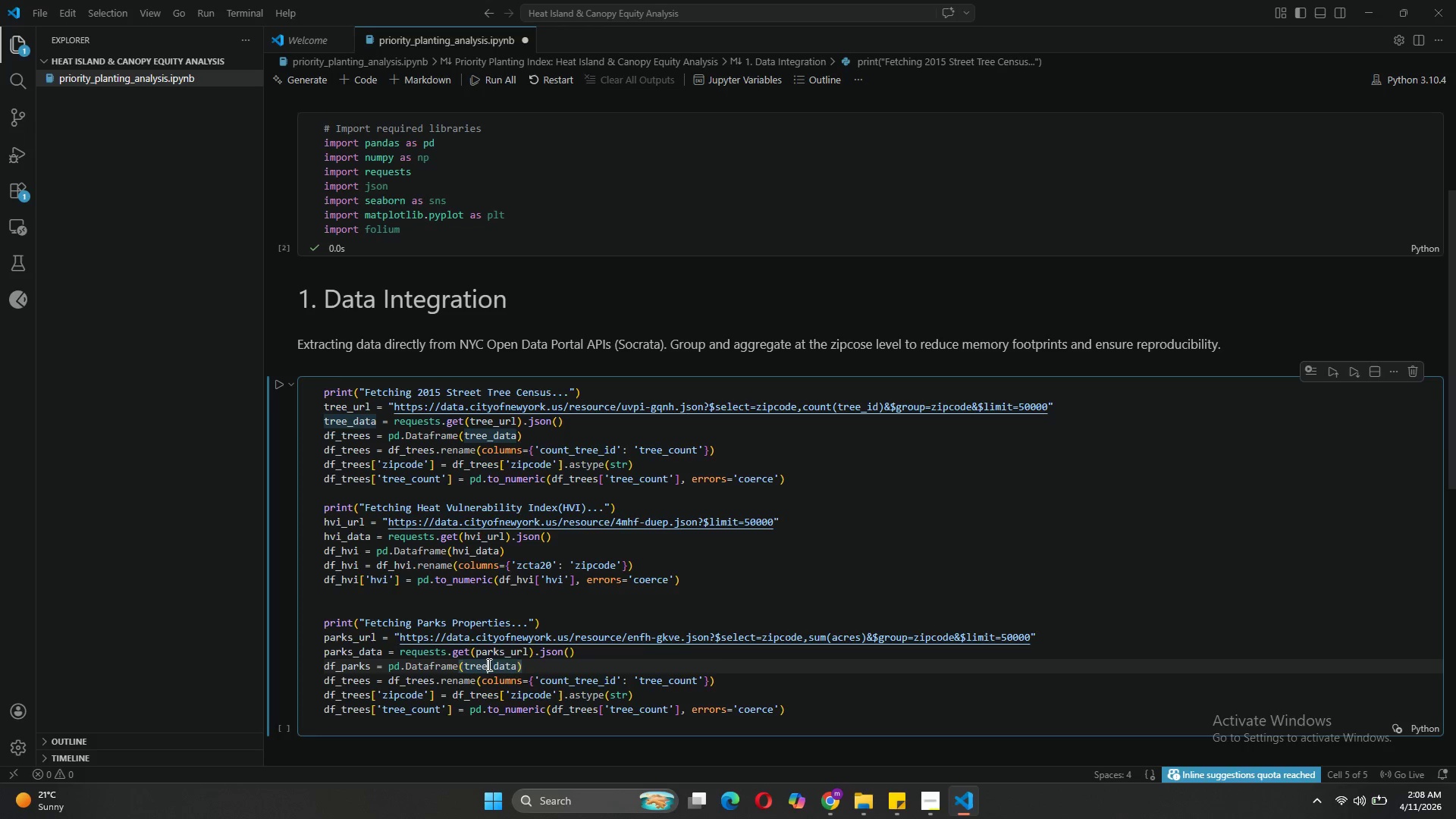 
key(Backspace)
key(Backspace)
key(Backspace)
key(Backspace)
type(parks)
 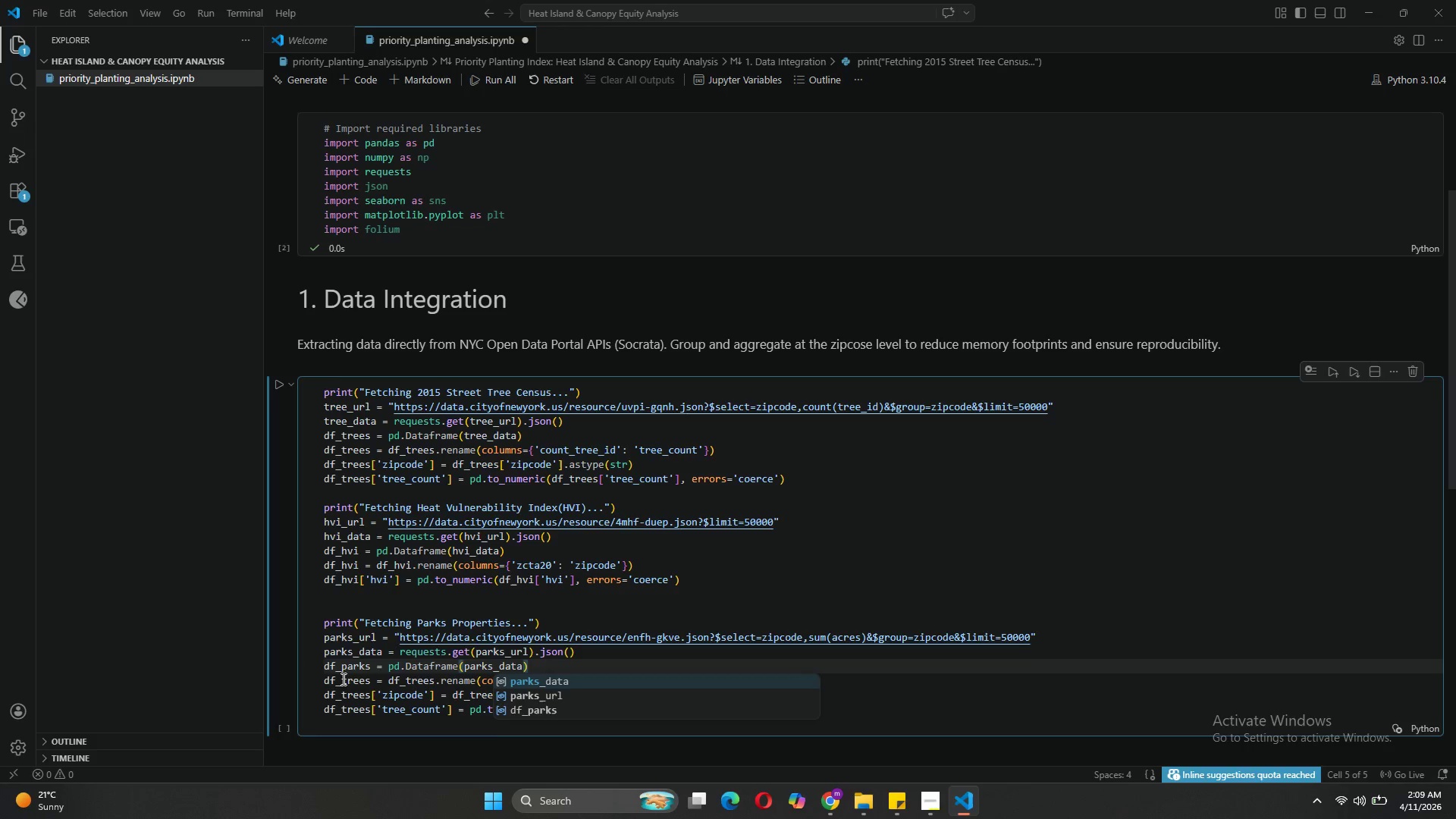 
left_click([367, 682])
 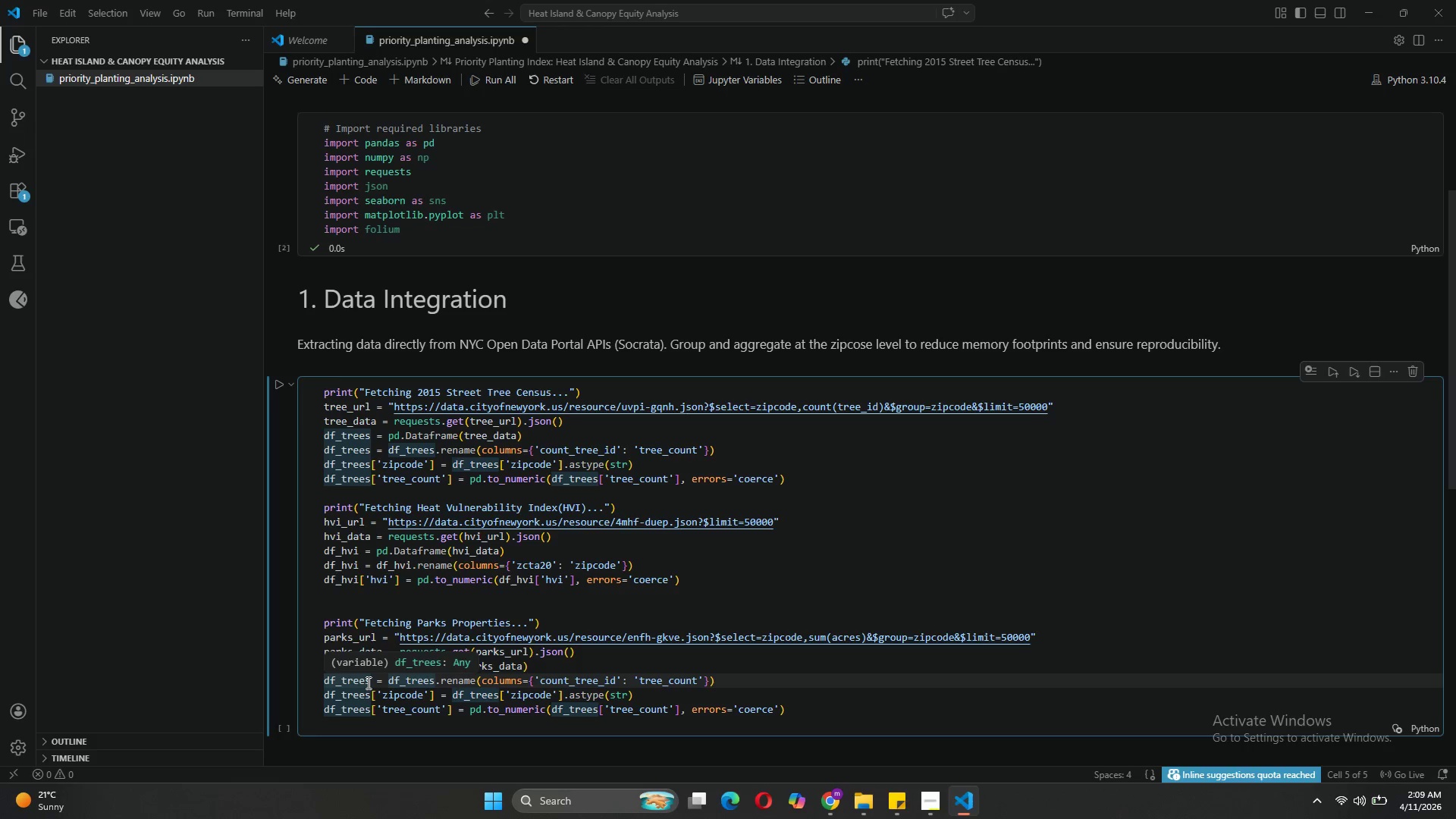 
key(ArrowRight)
 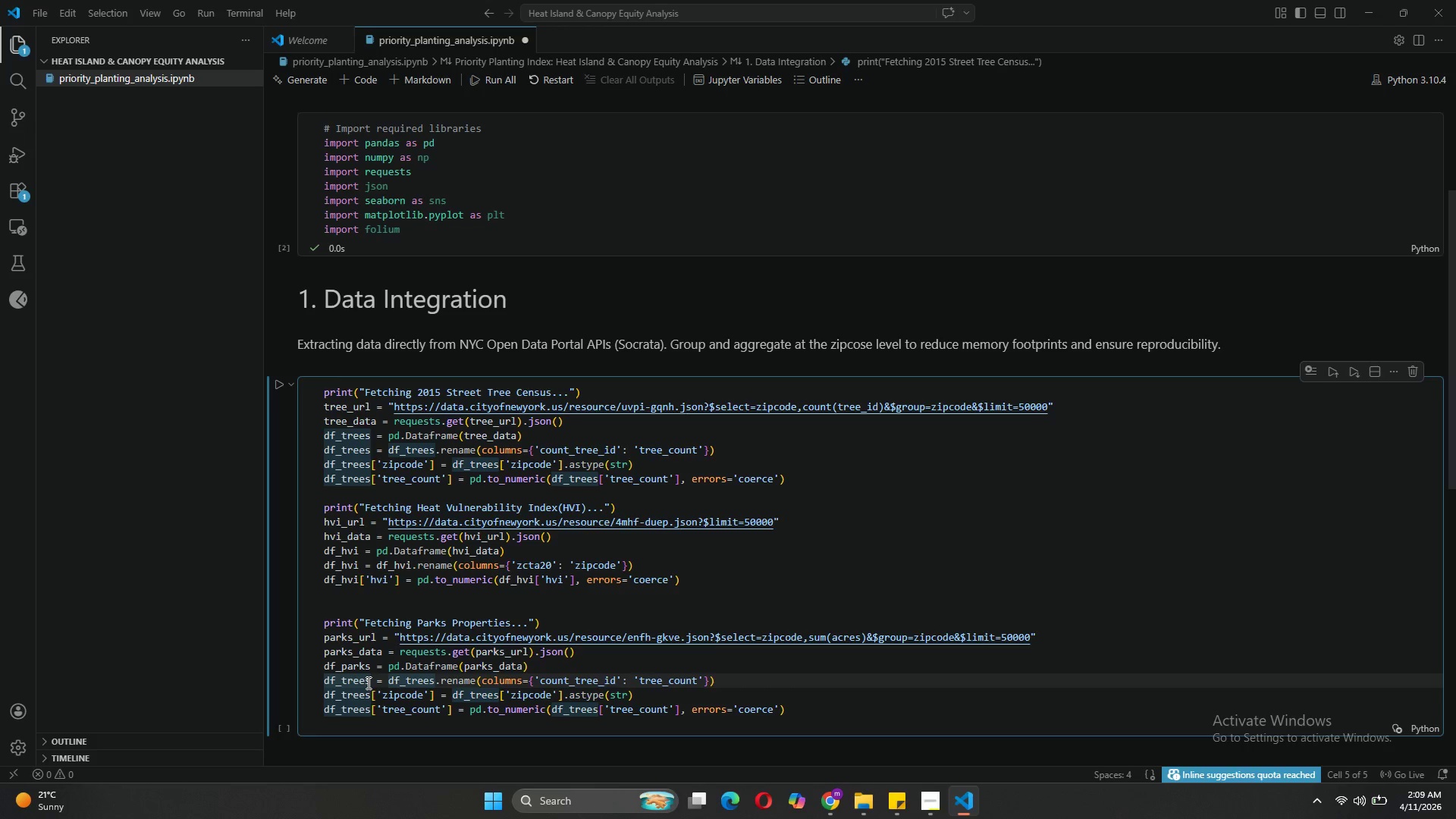 
key(Backspace)
key(Backspace)
key(Backspace)
key(Backspace)
key(Backspace)
type(parks)
 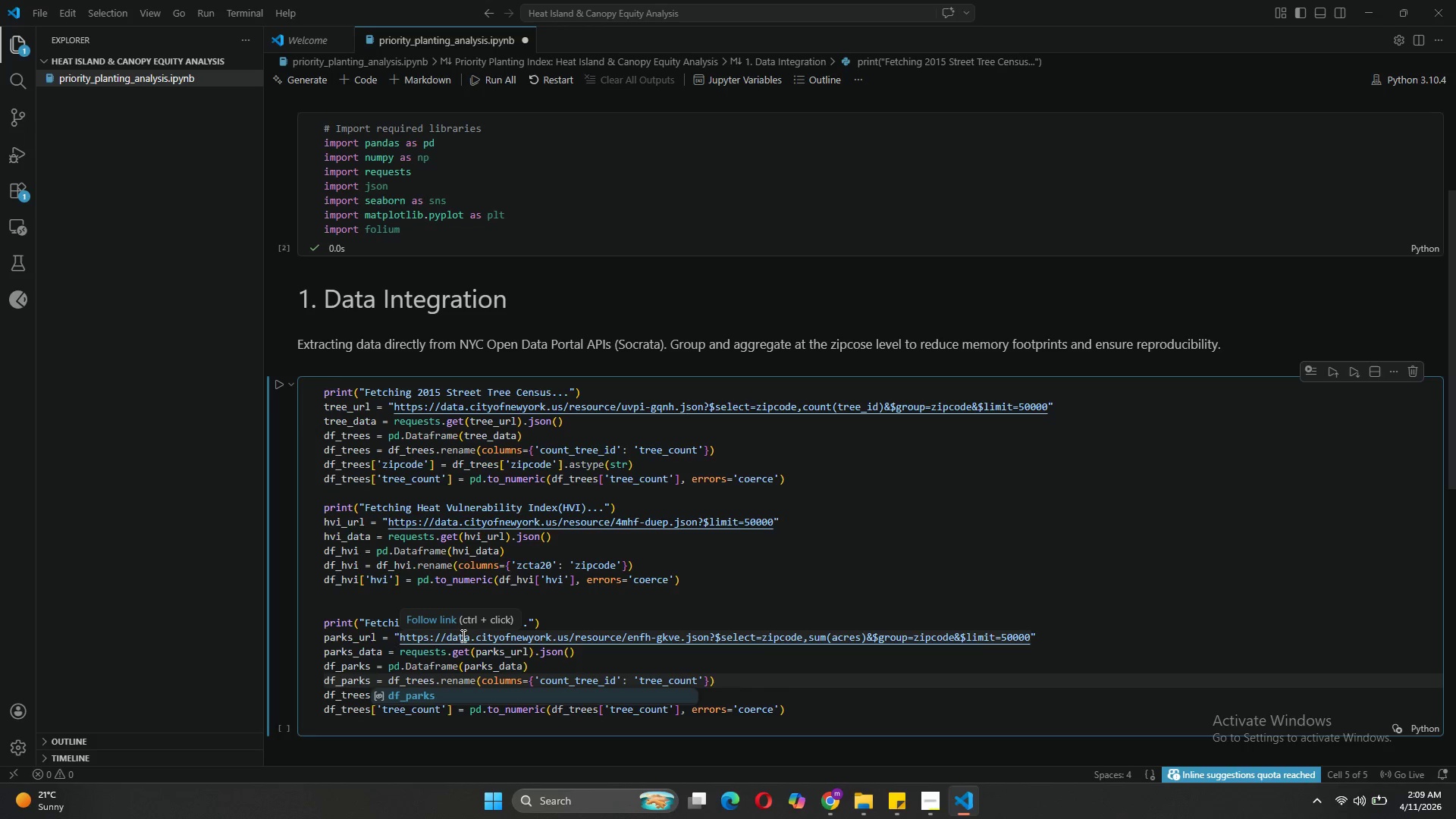 
wait(9.72)
 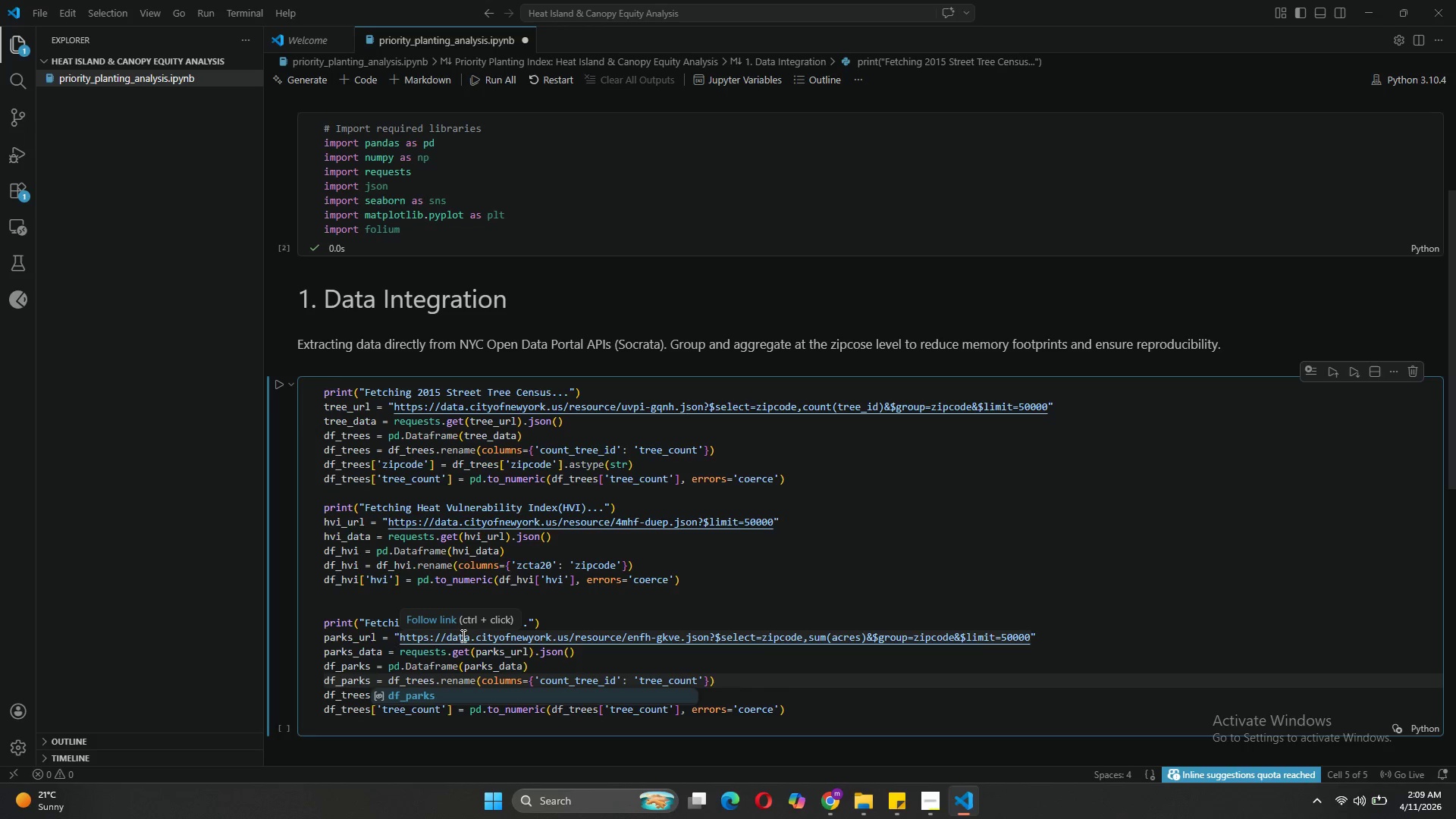 
left_click([542, 668])
 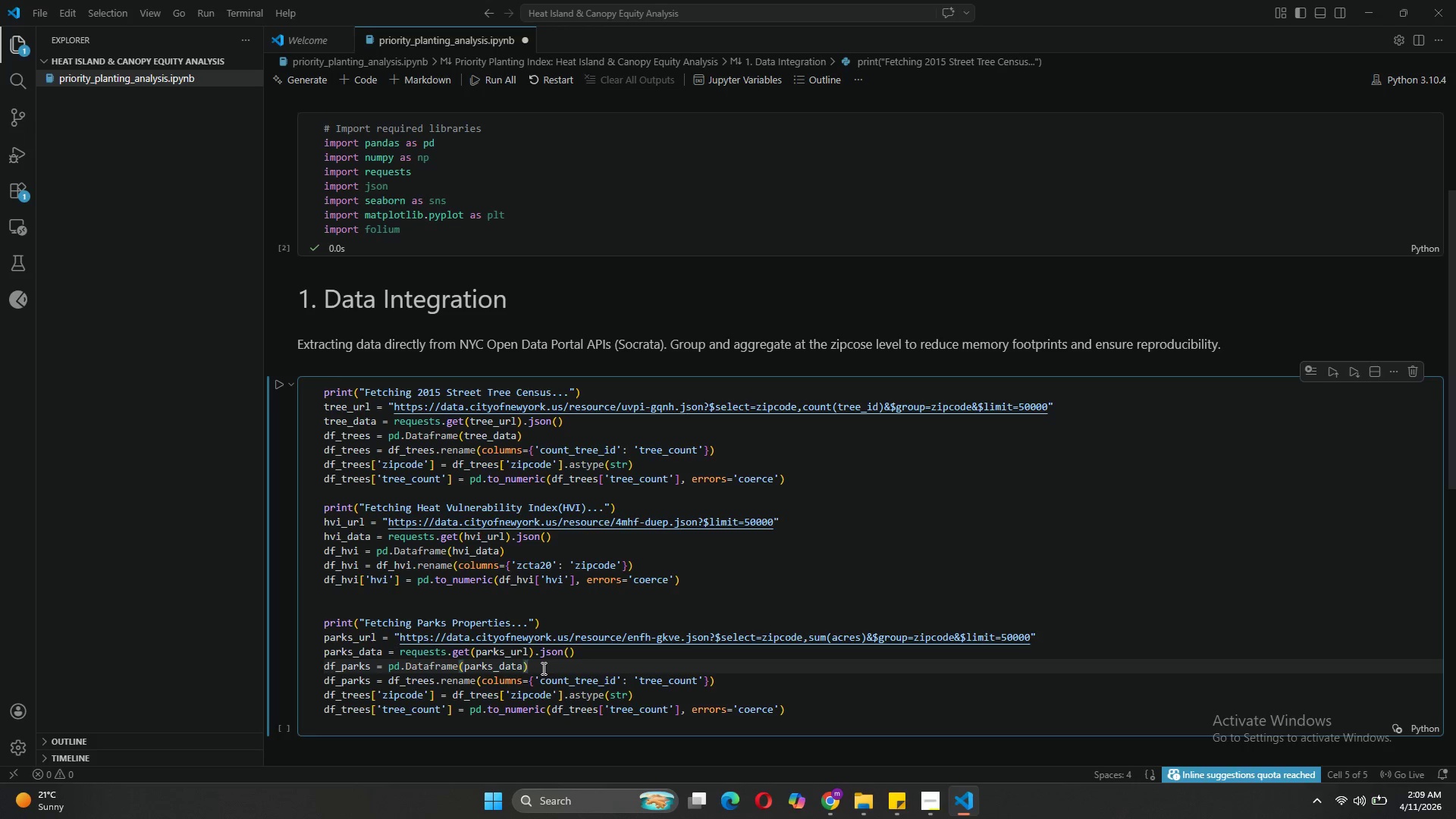 
wait(9.5)
 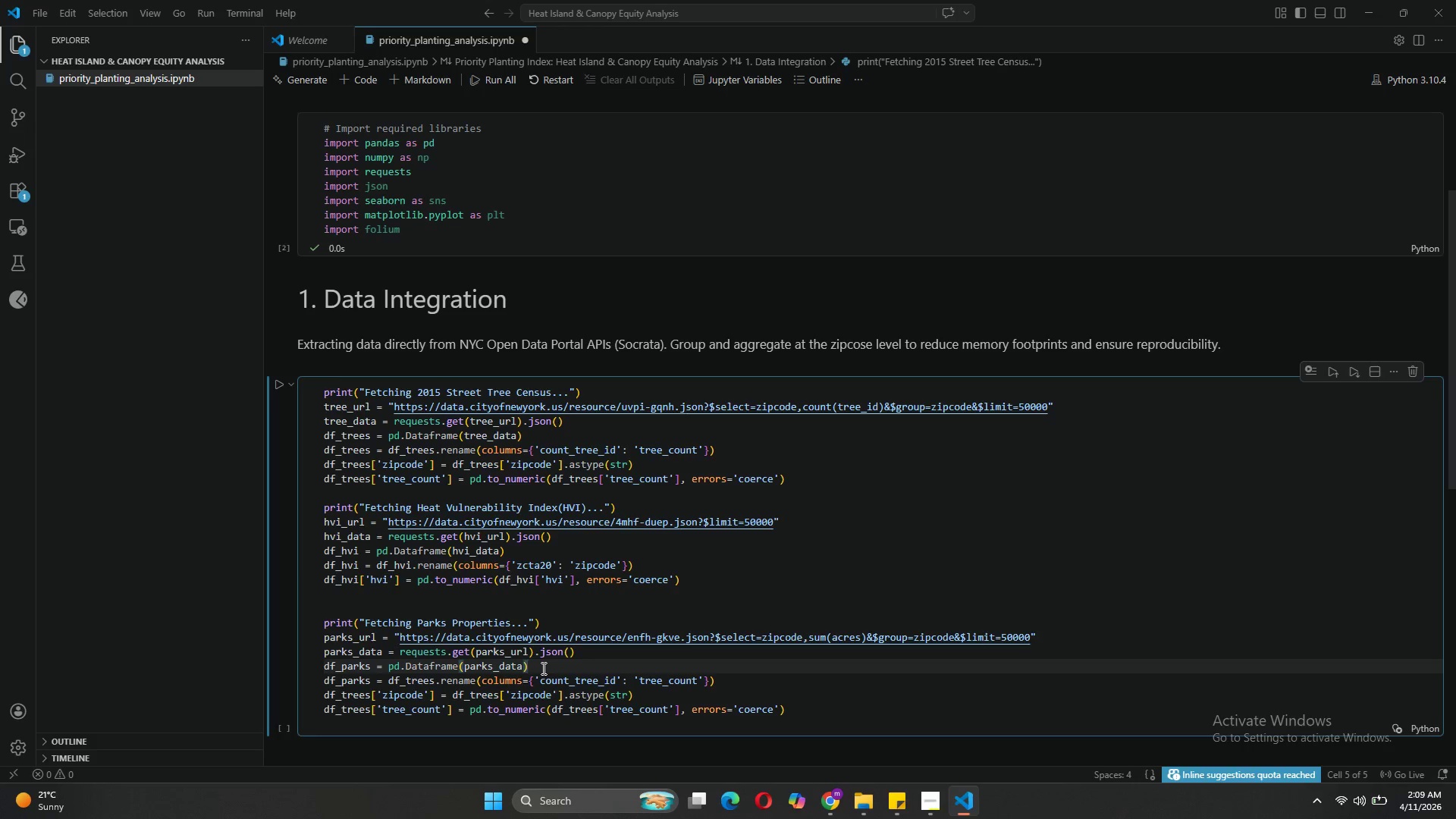 
left_click([429, 679])
 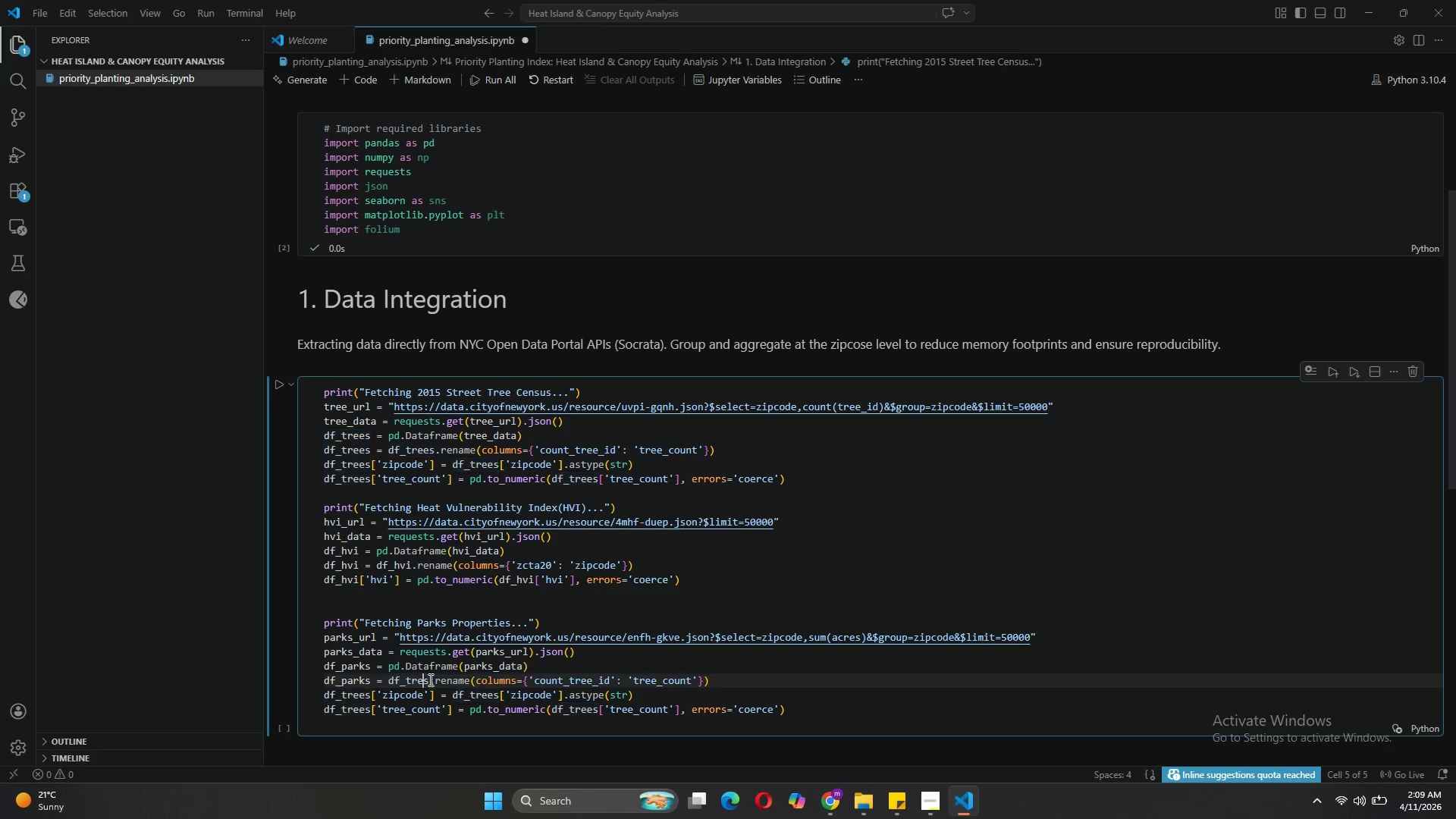 
key(Backspace)
key(Backspace)
key(Backspace)
key(Backspace)
type(park)
 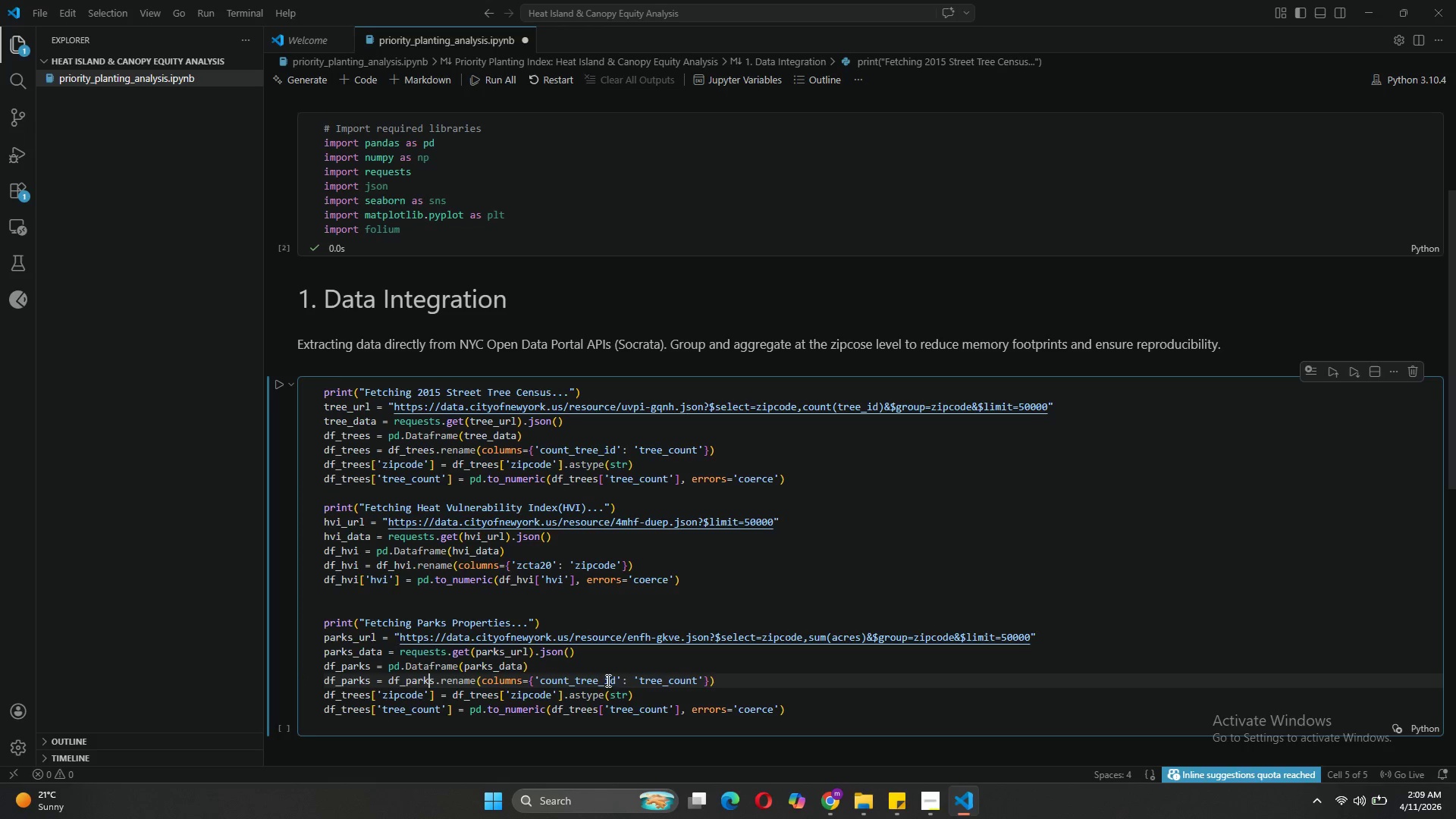 
wait(5.58)
 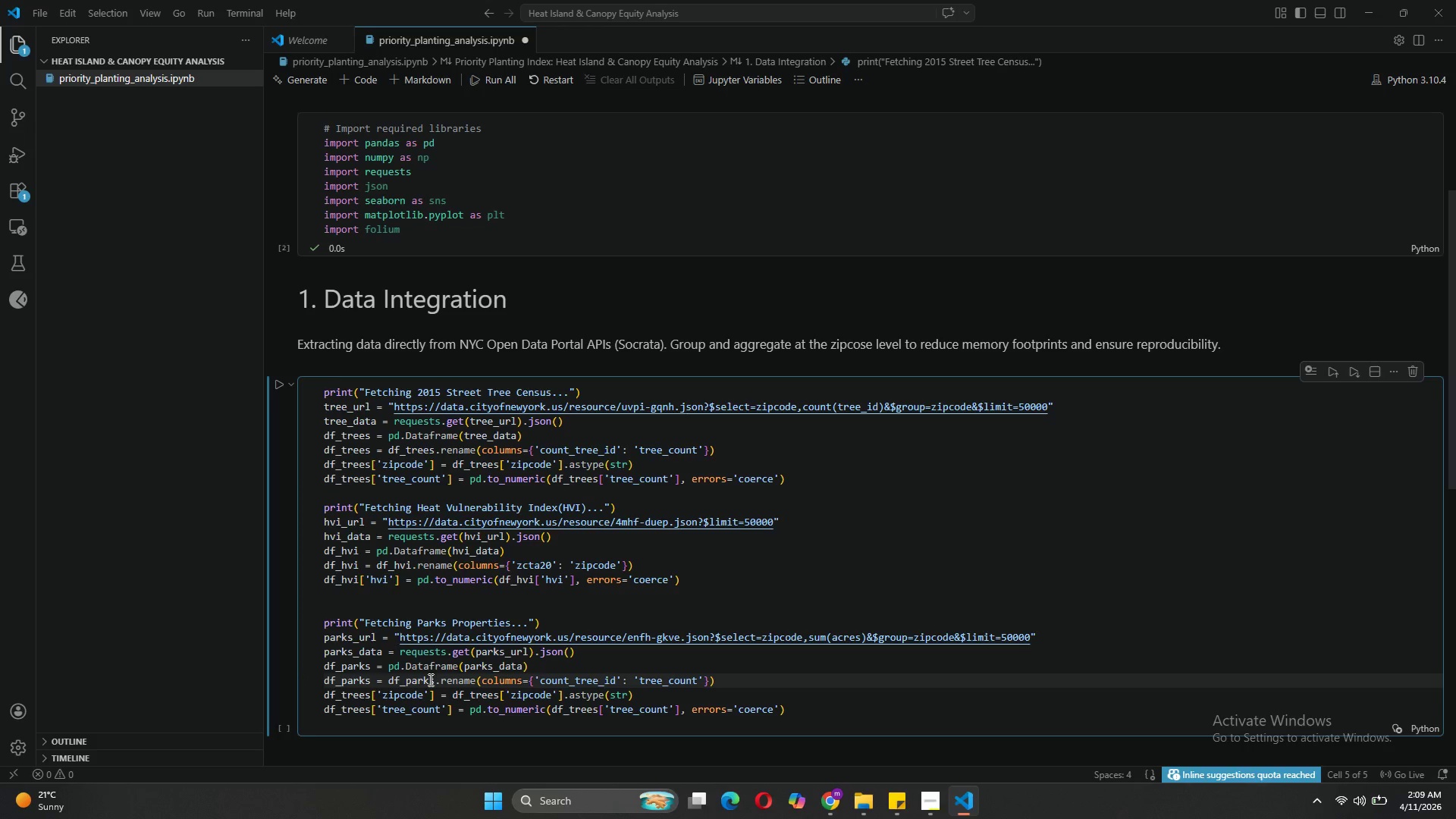 
left_click([619, 676])
 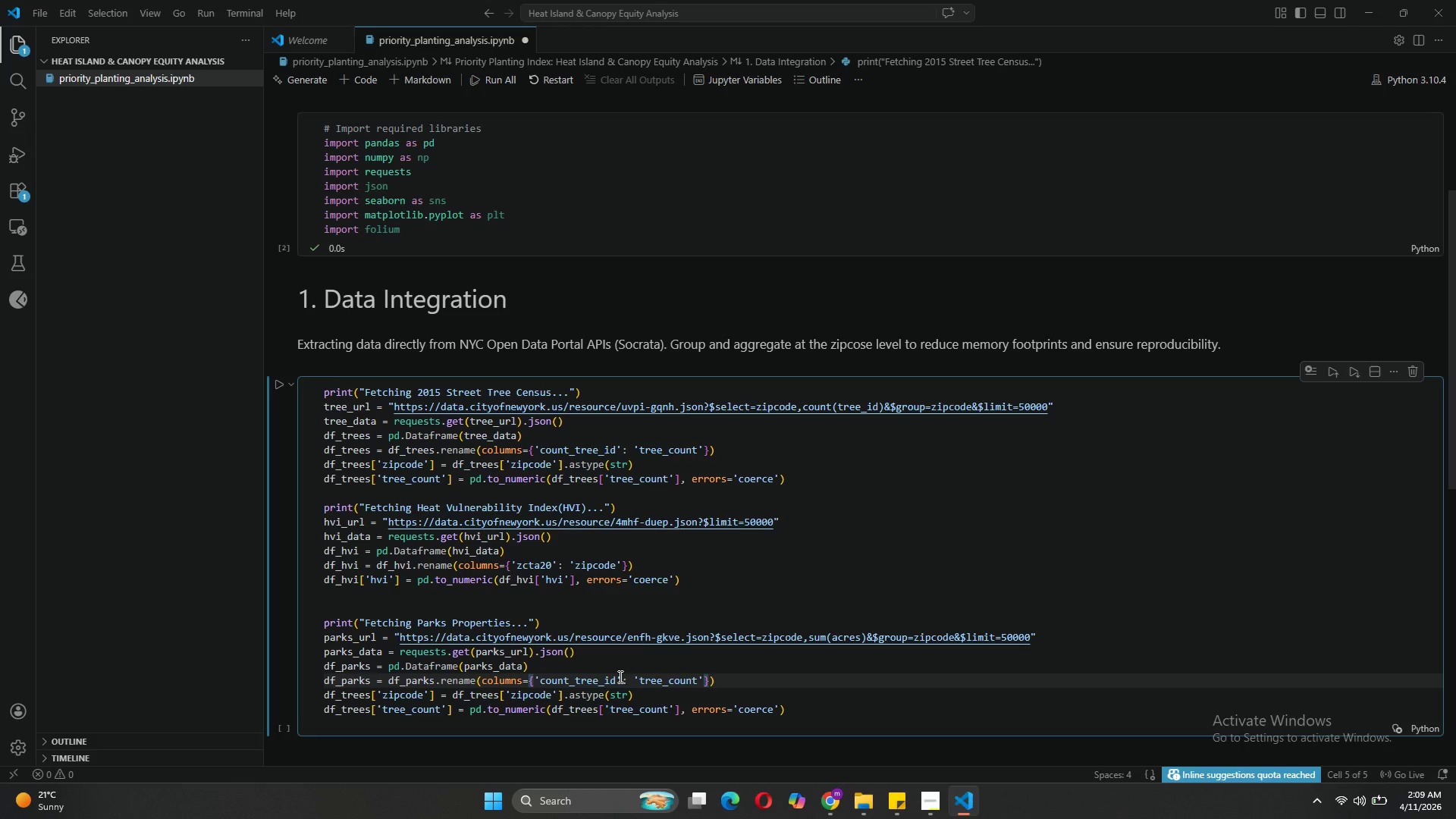 
key(ArrowLeft)
 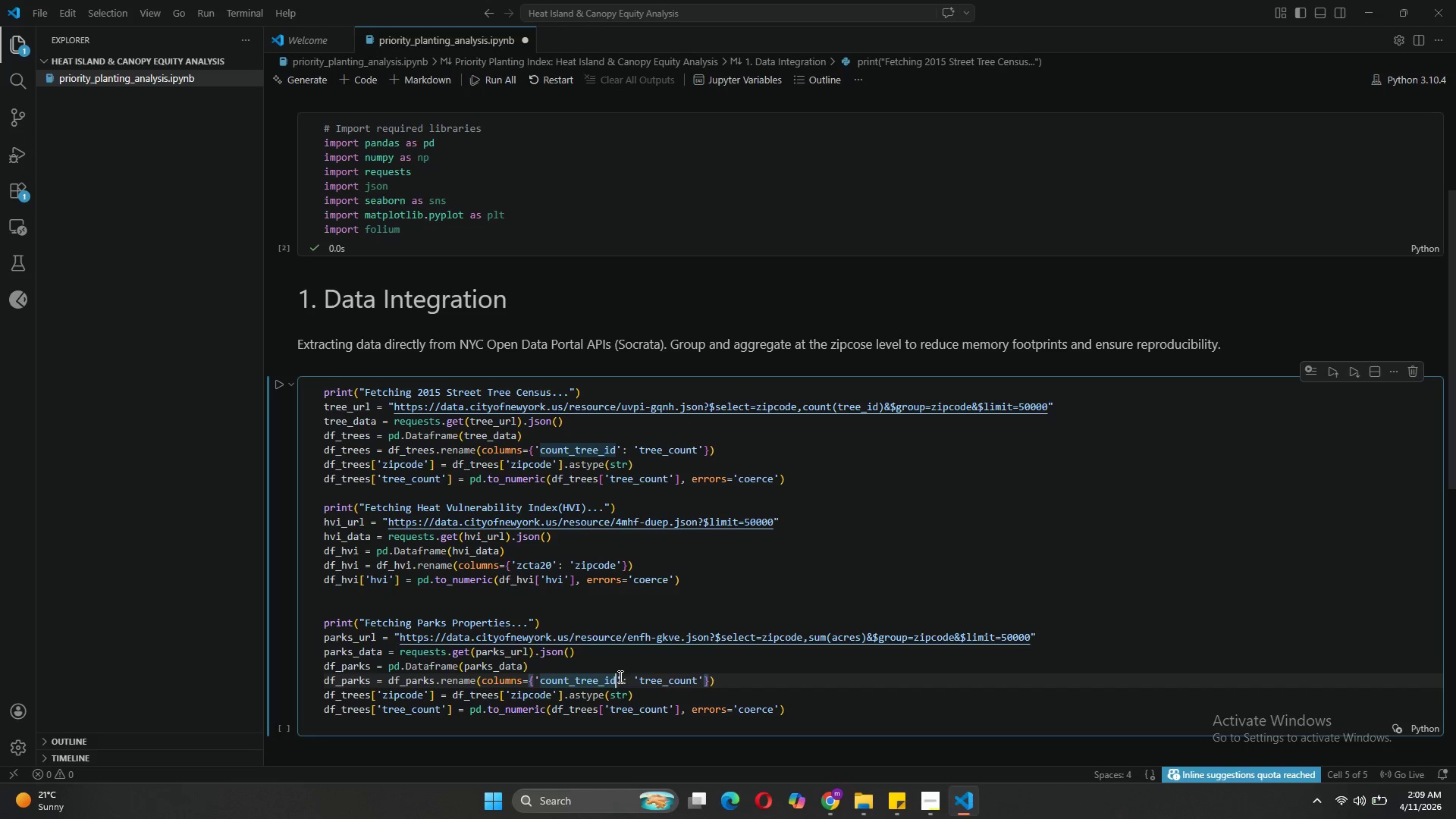 
key(Backspace)
key(Backspace)
key(Backspace)
key(Backspace)
key(Backspace)
key(Backspace)
key(Backspace)
key(Backspace)
key(Backspace)
key(Backspace)
key(Backspace)
key(Backspace)
key(Backspace)
type(sum_acres)
 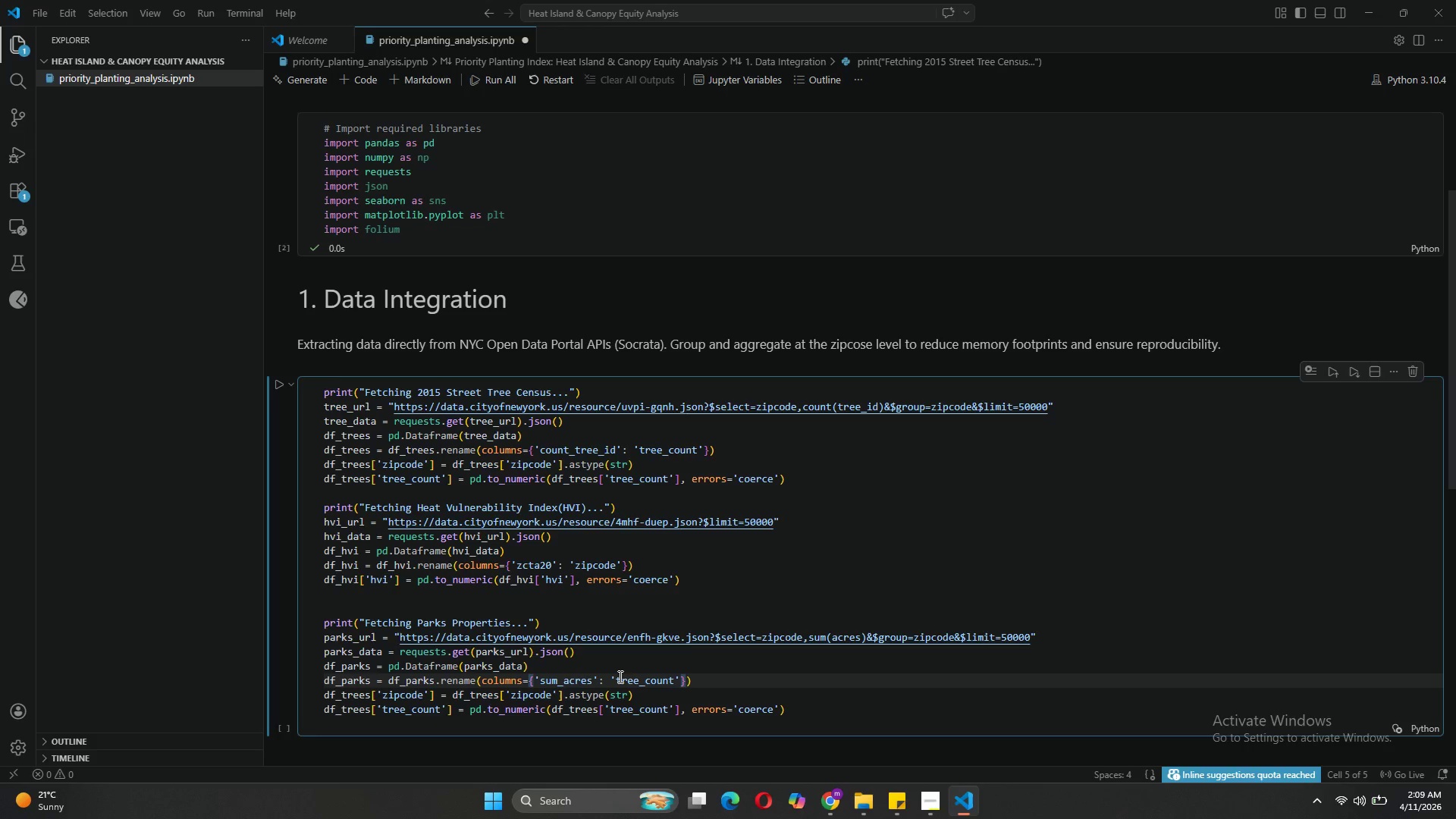 
left_click([676, 675])
 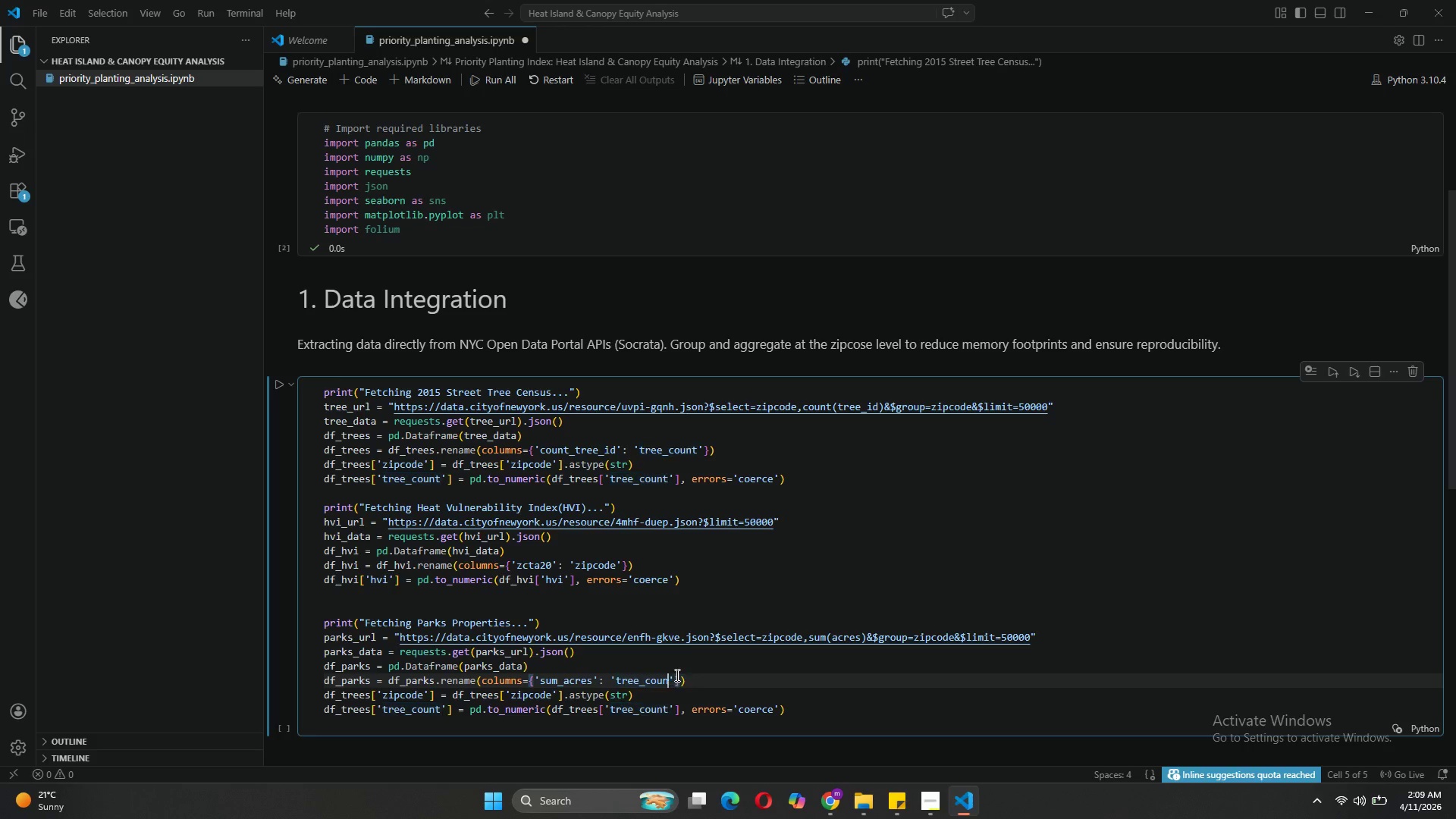 
key(Backspace)
key(Backspace)
key(Backspace)
key(Backspace)
key(Backspace)
key(Backspace)
key(Backspace)
key(Backspace)
key(Backspace)
key(Backspace)
type(park_acres)
 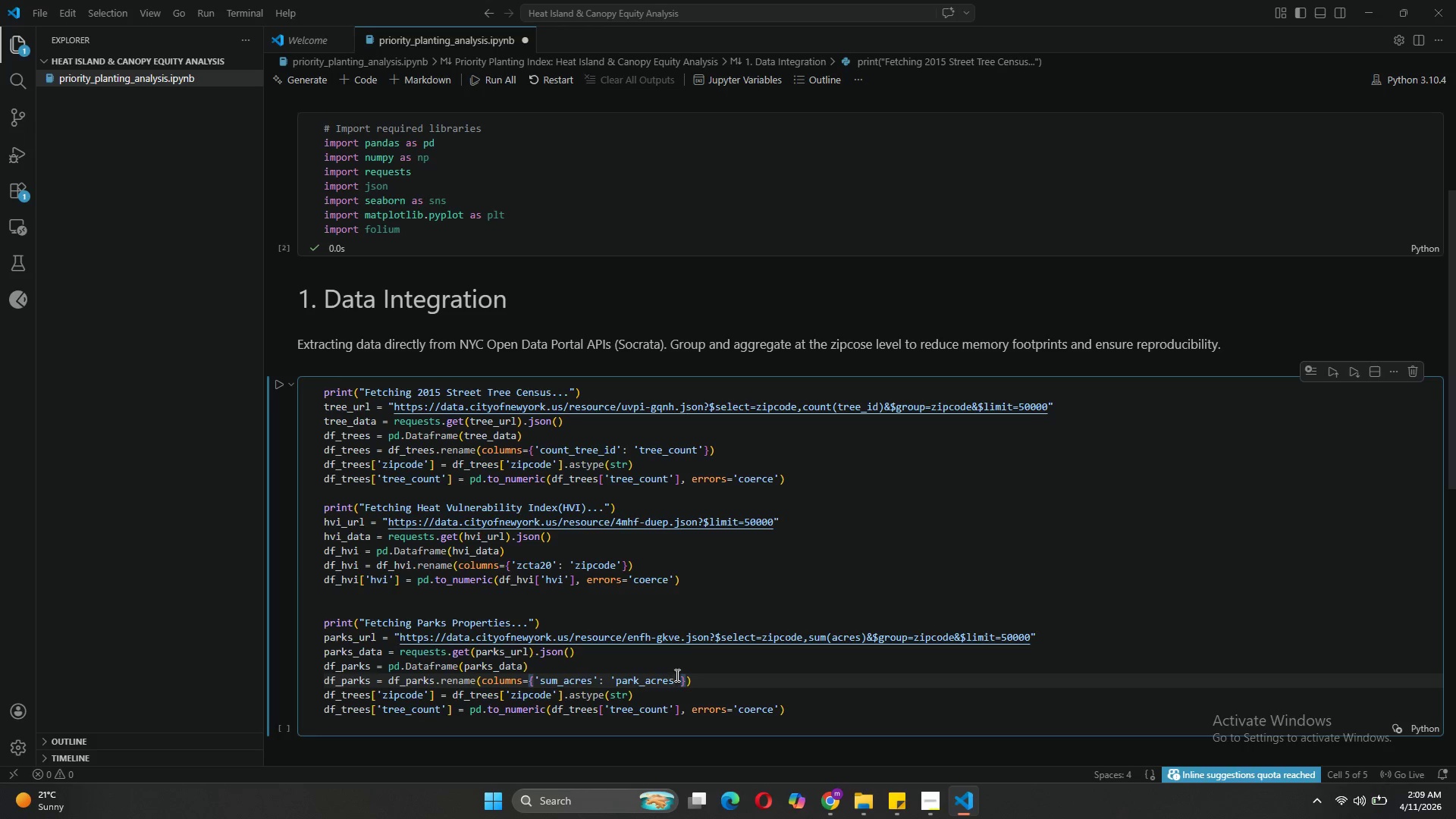 
wait(6.2)
 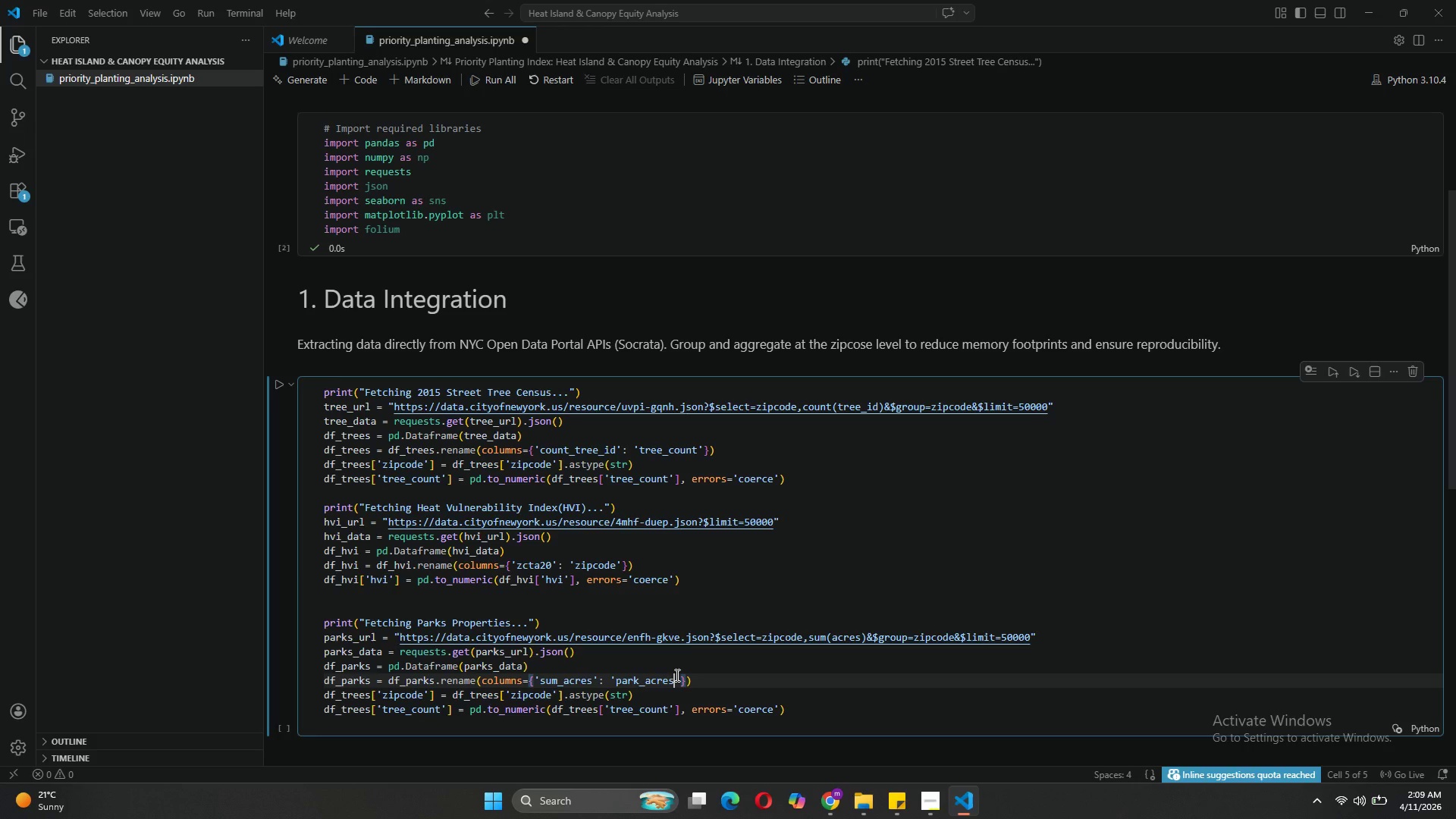 
left_click([708, 677])
 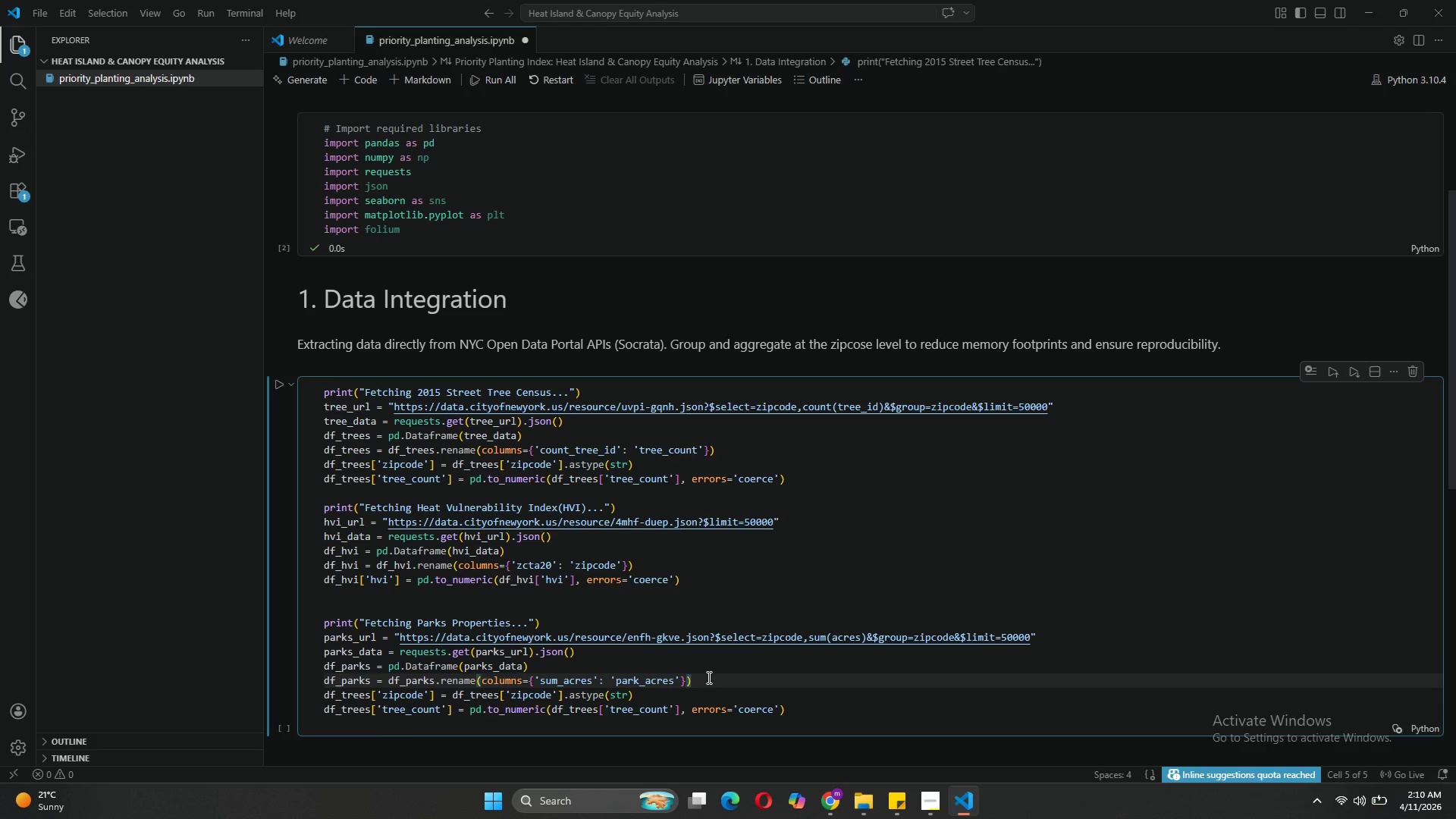 
key(Enter)
 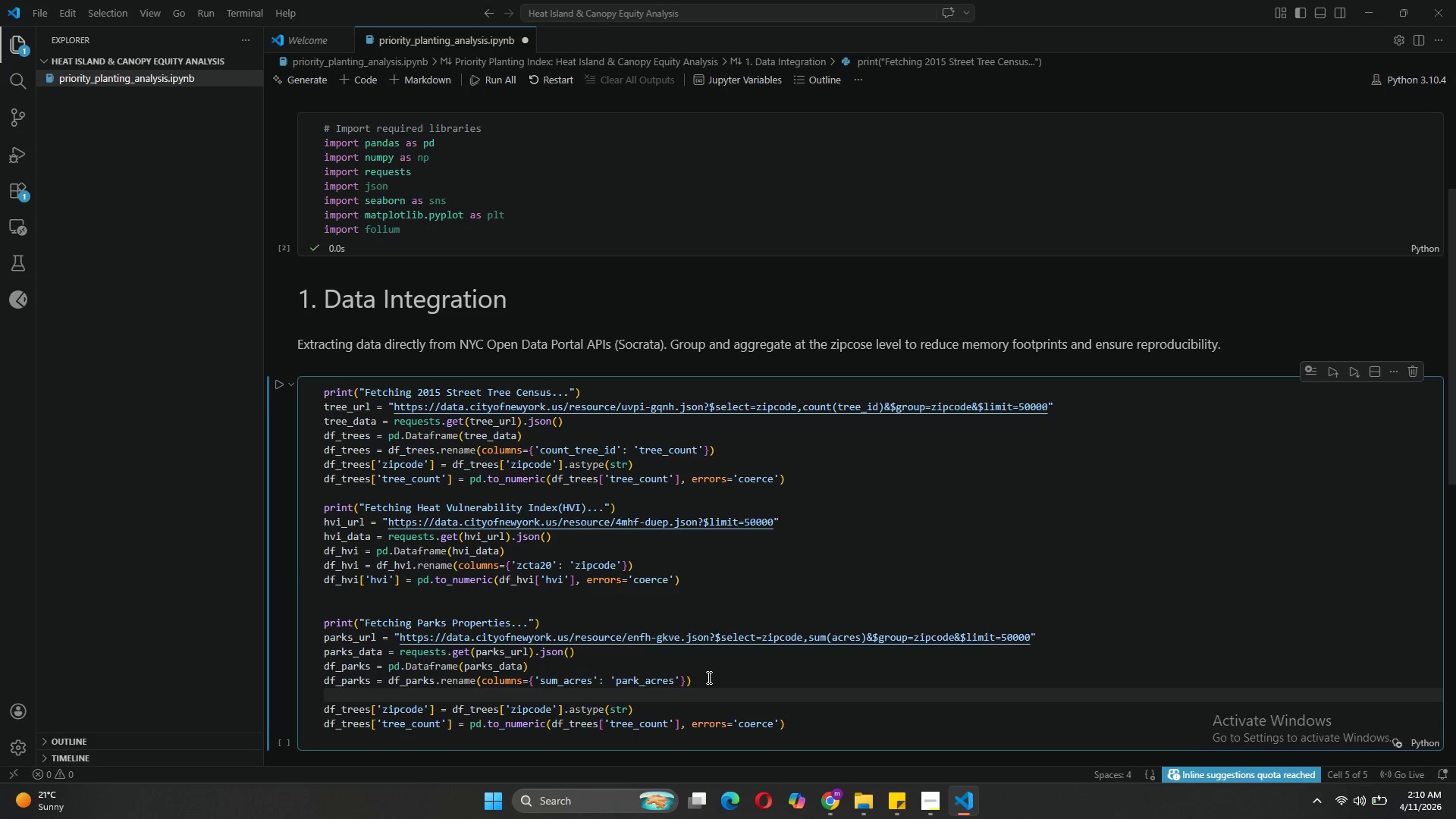 
type($)
key(Backspace)
type(# Clean comma-separated zipcodes (eg. "10001)
 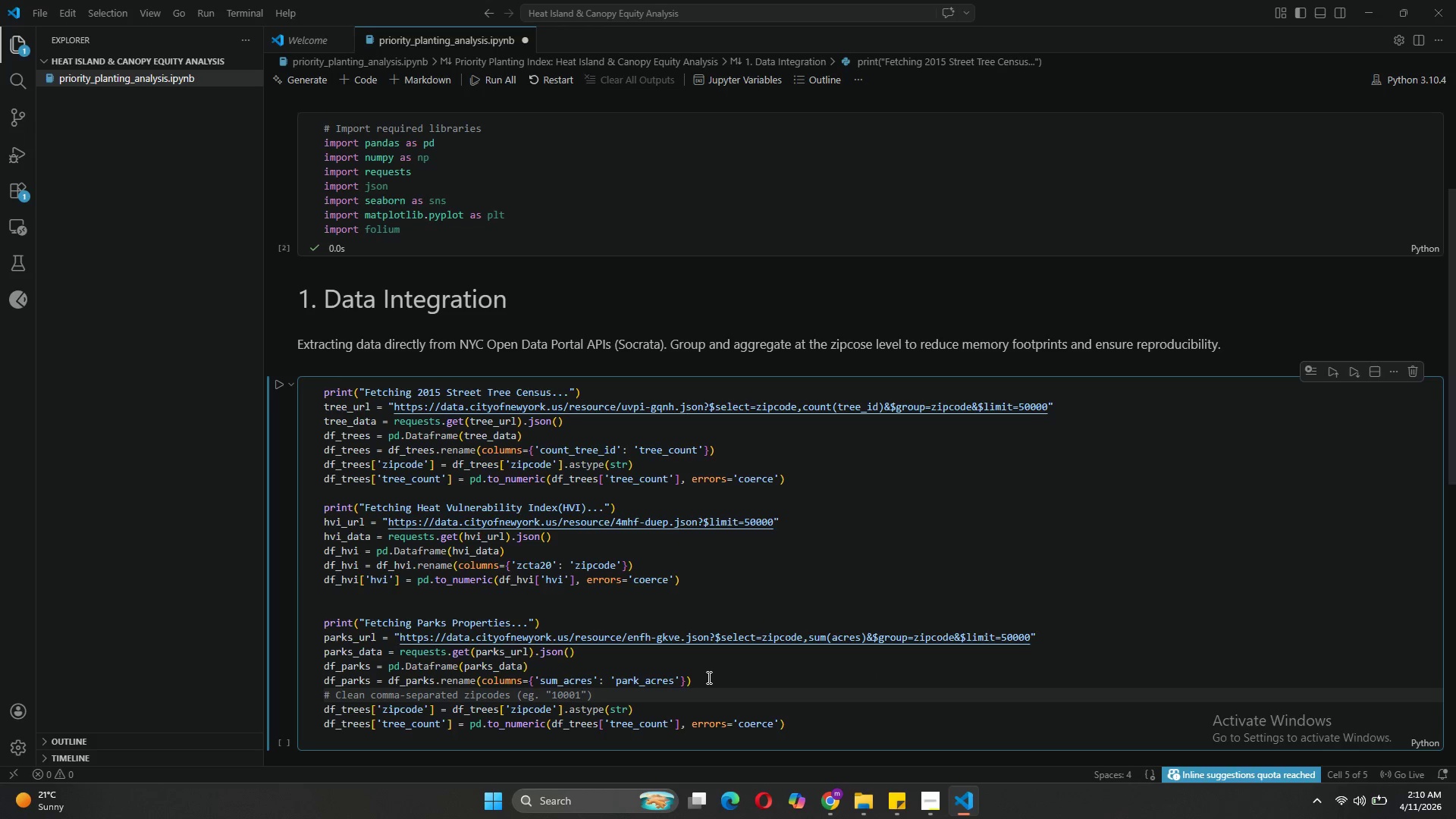 
key(ArrowRight)
 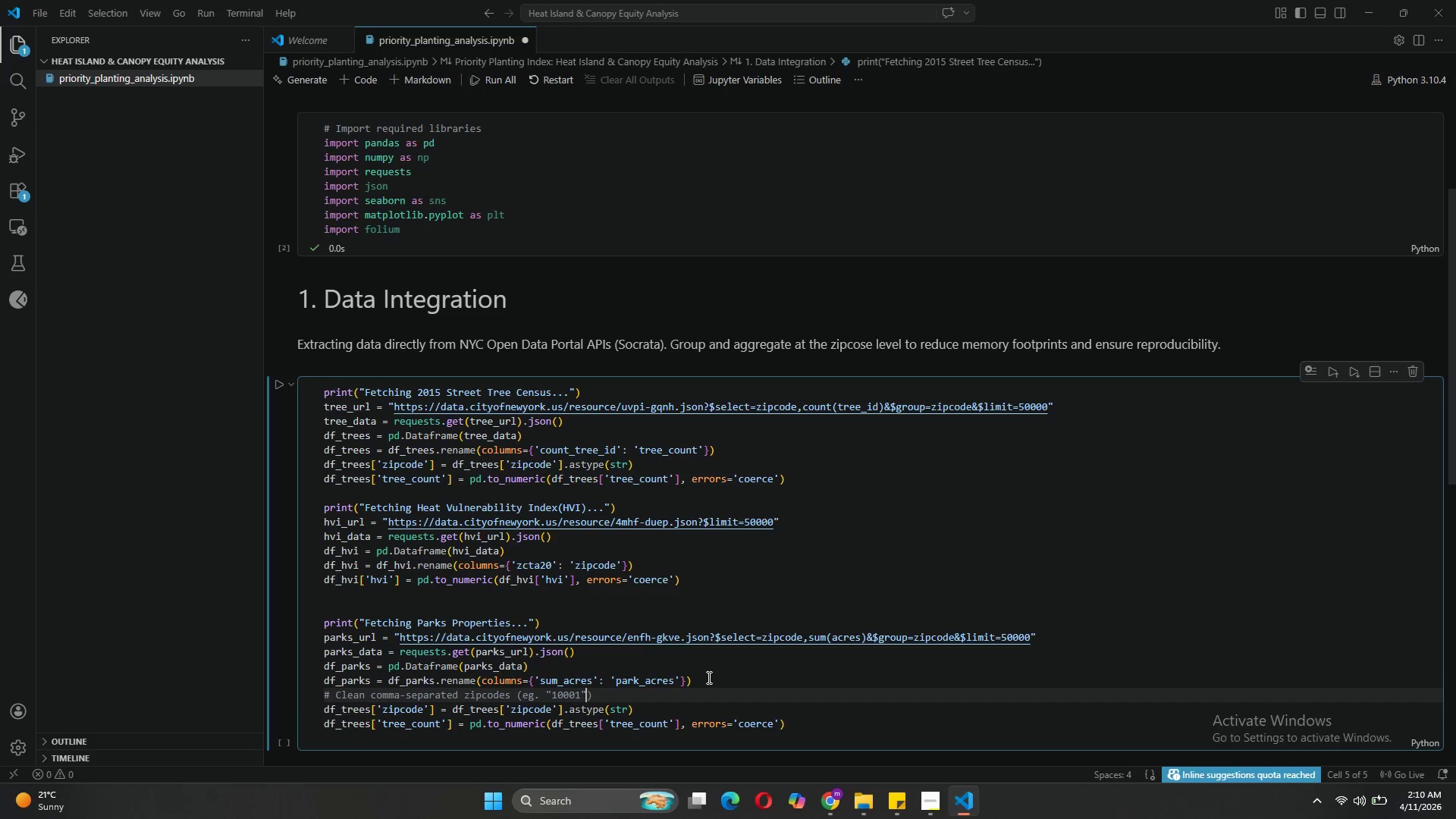 
type(, "10011)
 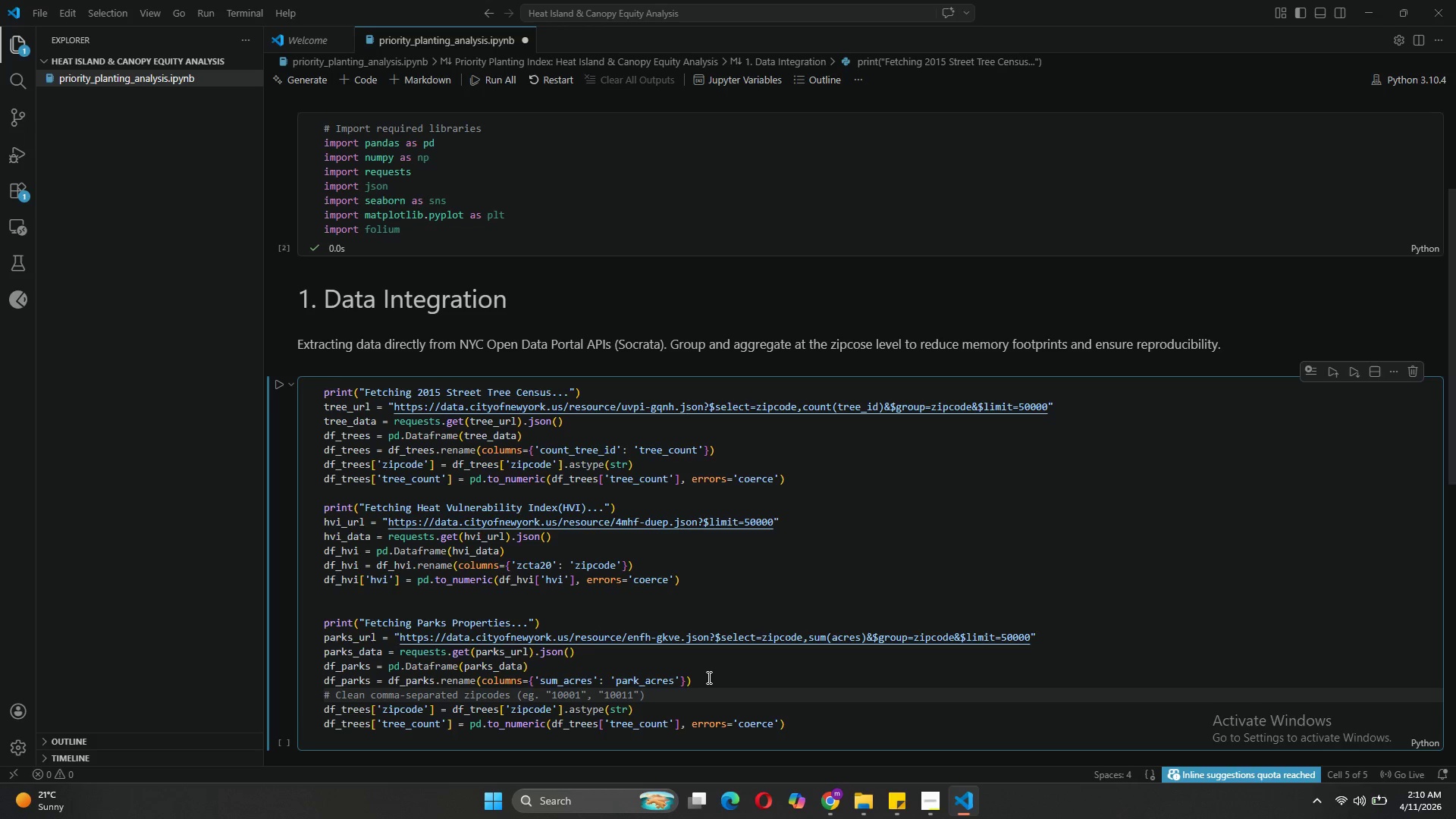 
key(ArrowRight)
 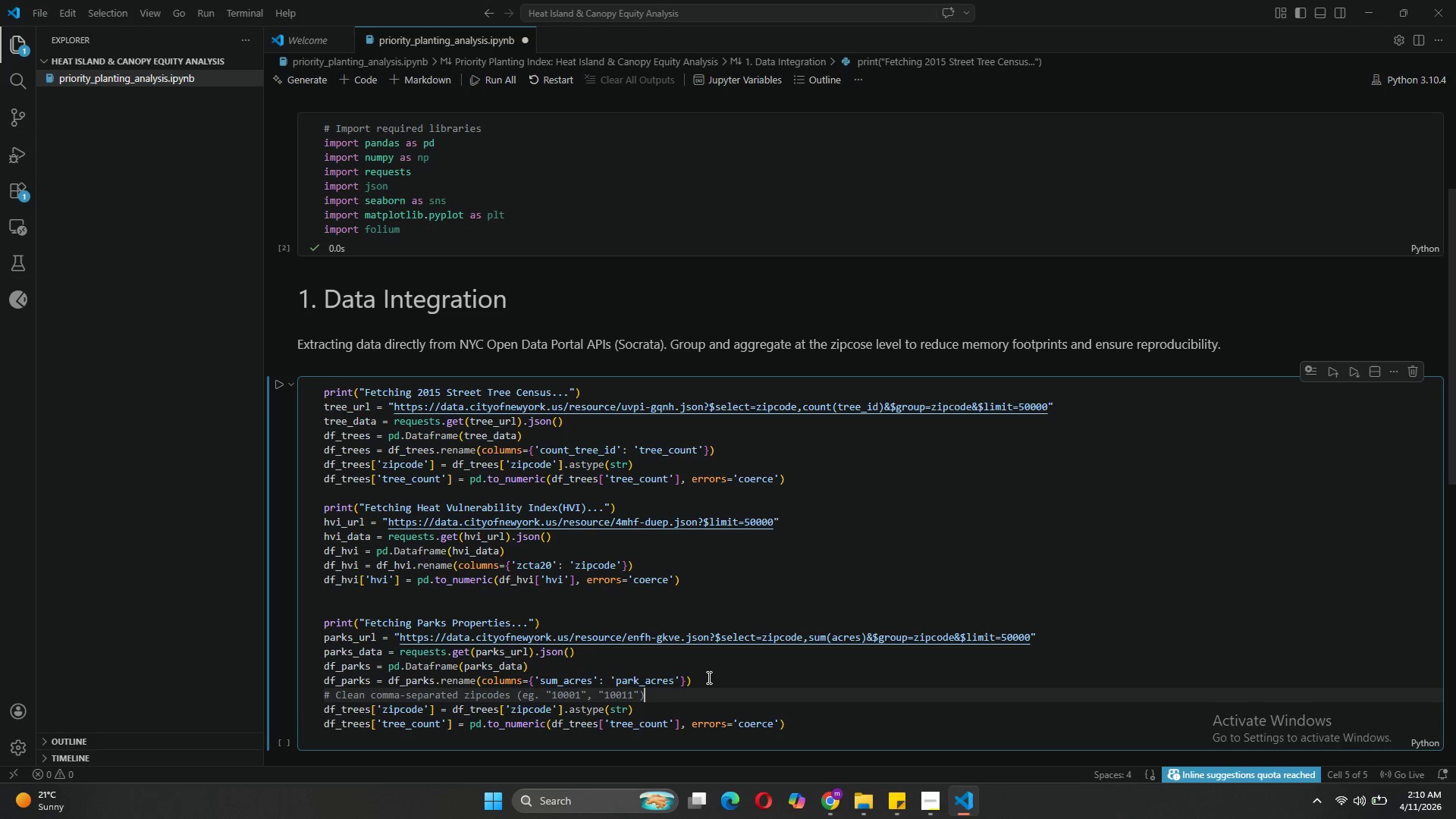 
key(ArrowRight)
 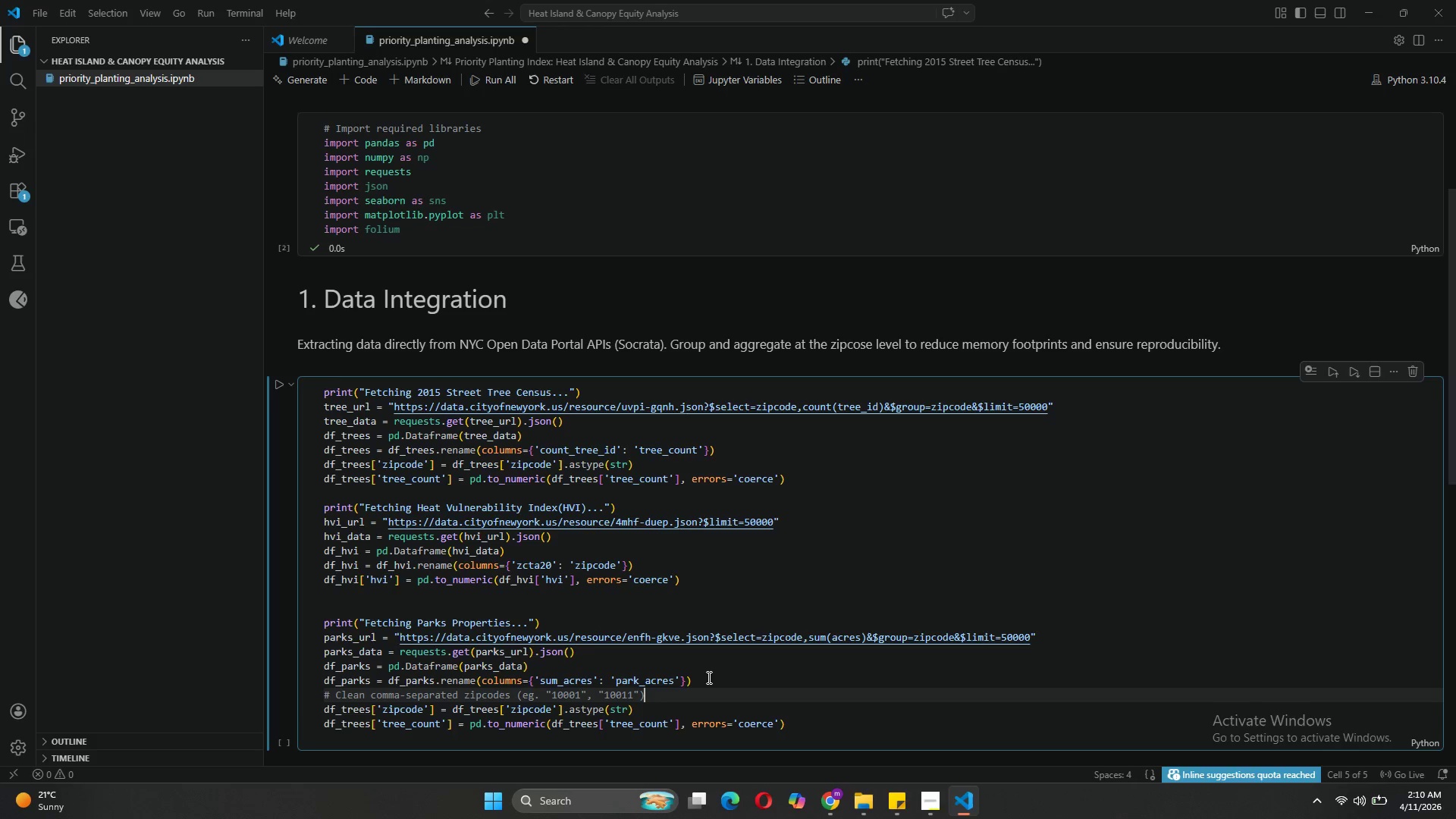 
key(Enter)
 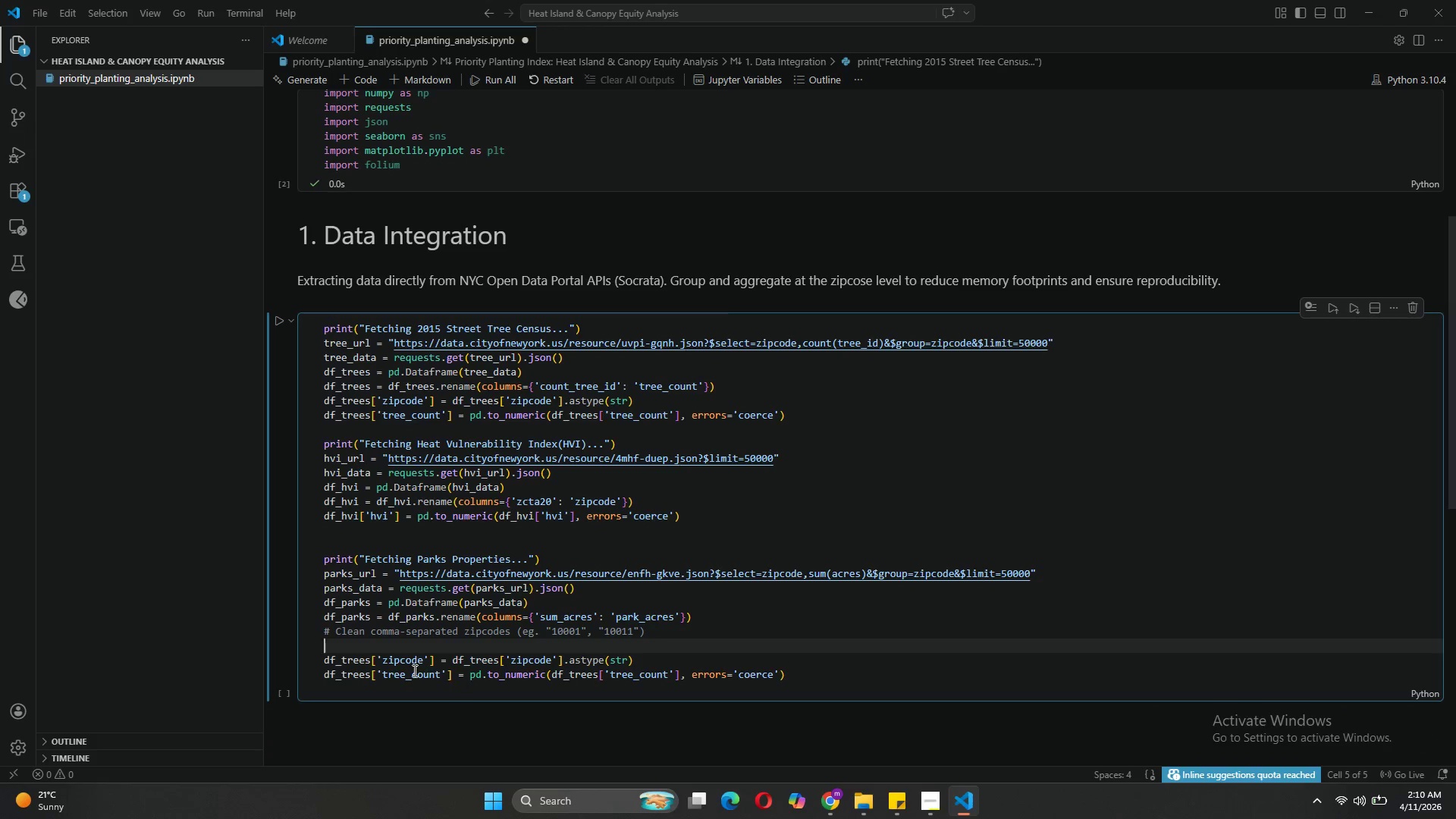 
left_click([368, 659])
 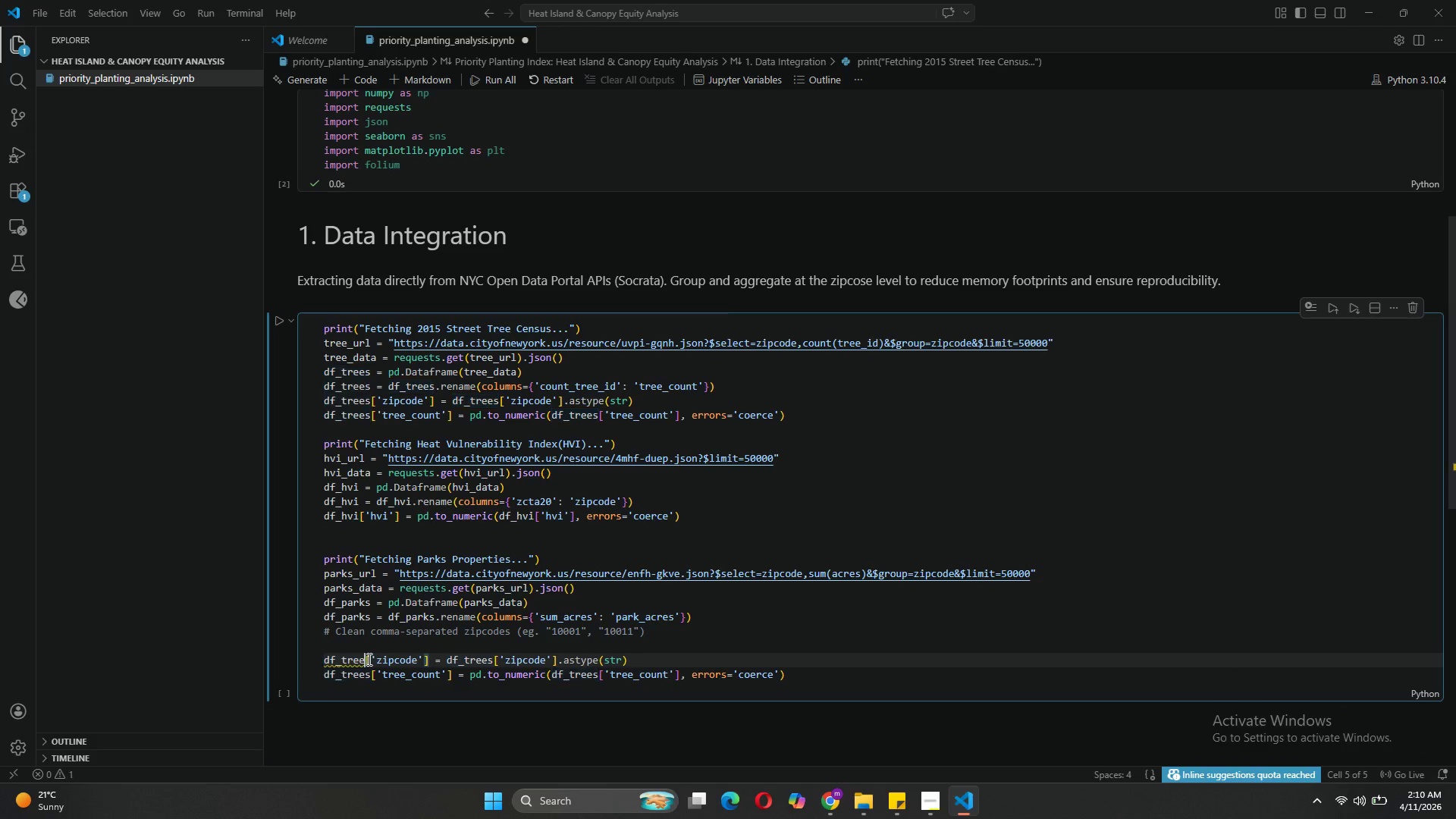 
key(Backspace)
key(Backspace)
key(Backspace)
key(Backspace)
key(Backspace)
type(parks)
 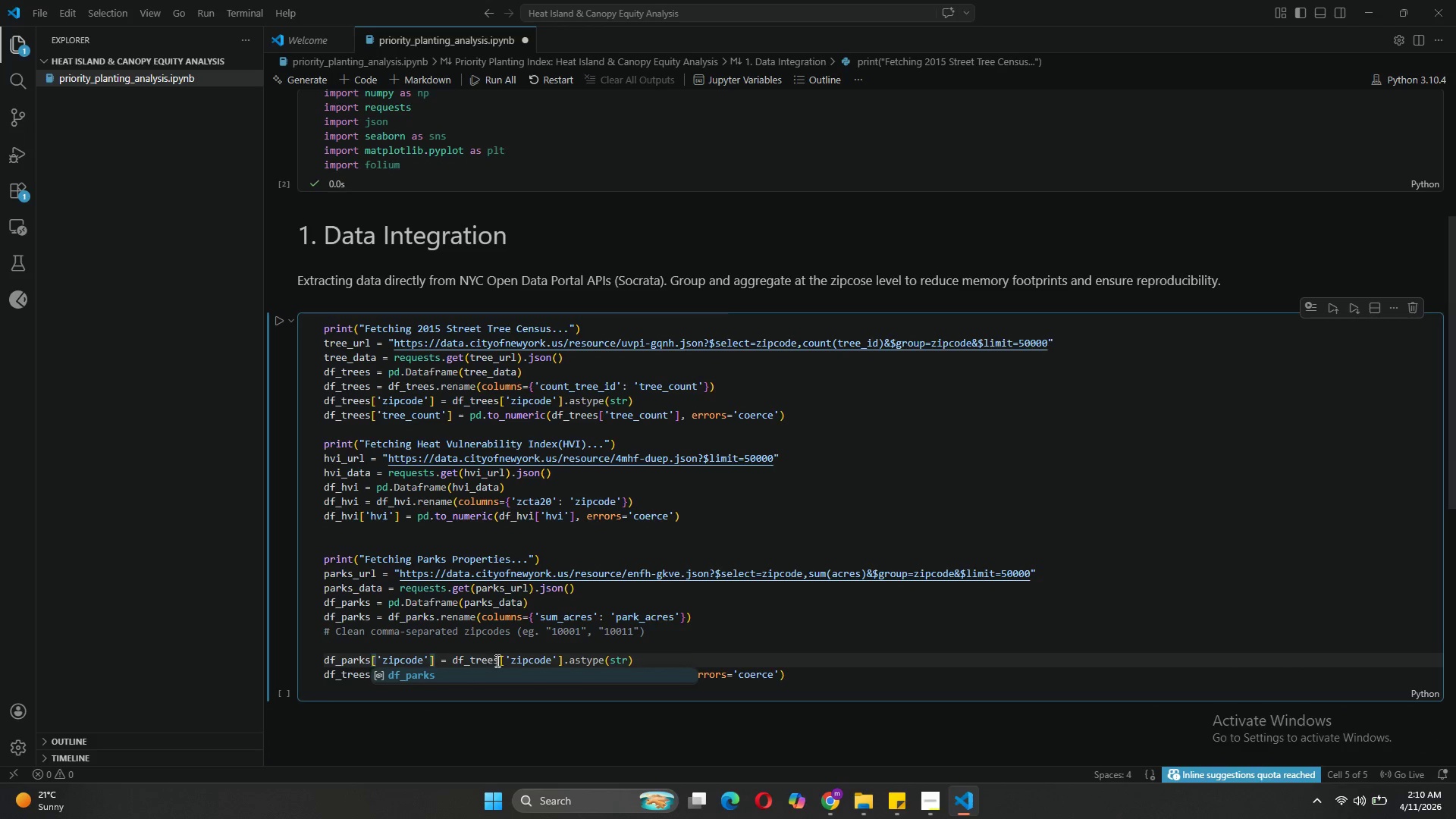 
left_click([498, 657])
 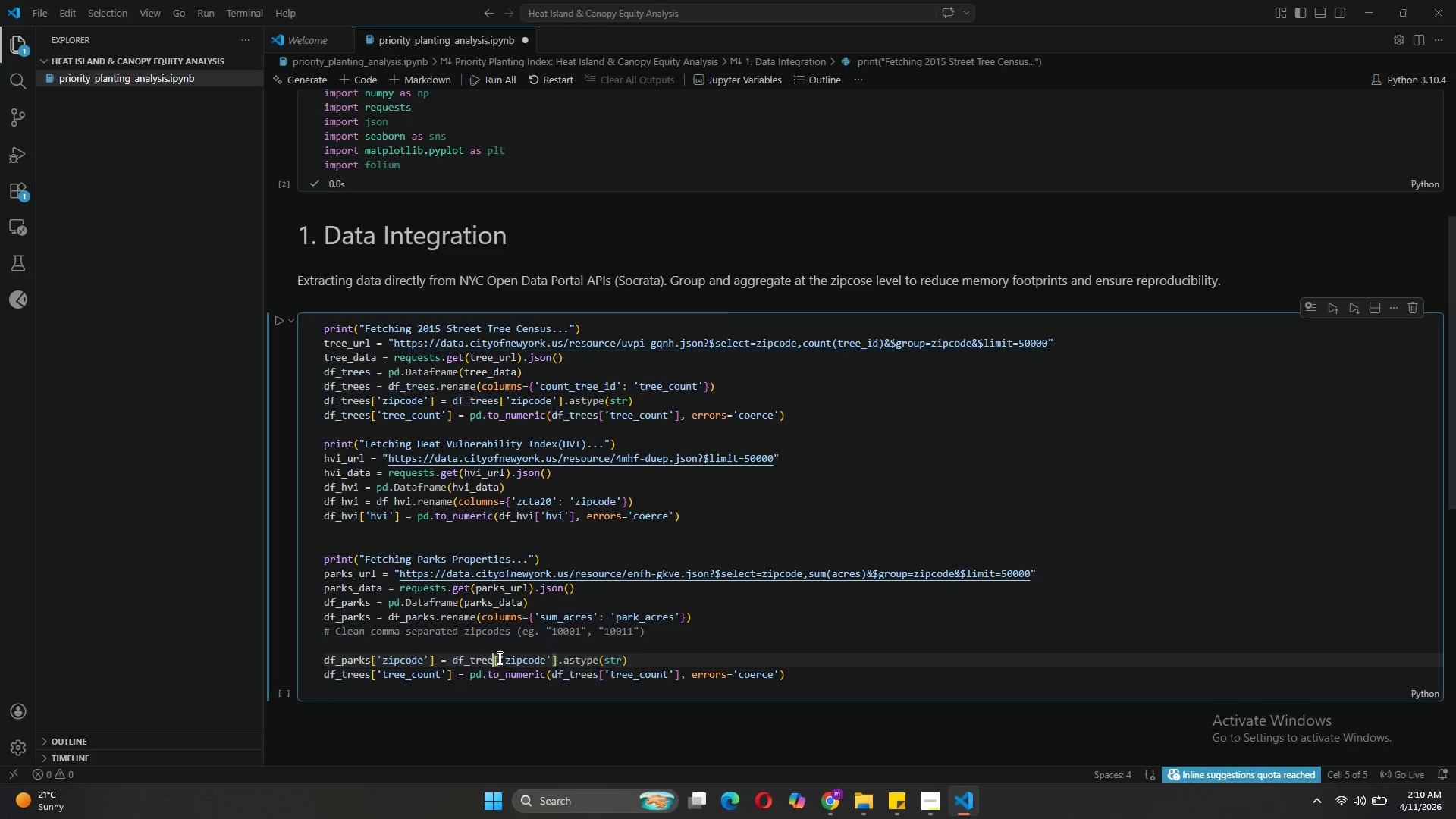 
key(Backspace)
key(Backspace)
key(Backspace)
key(Backspace)
key(Backspace)
type(parks)
 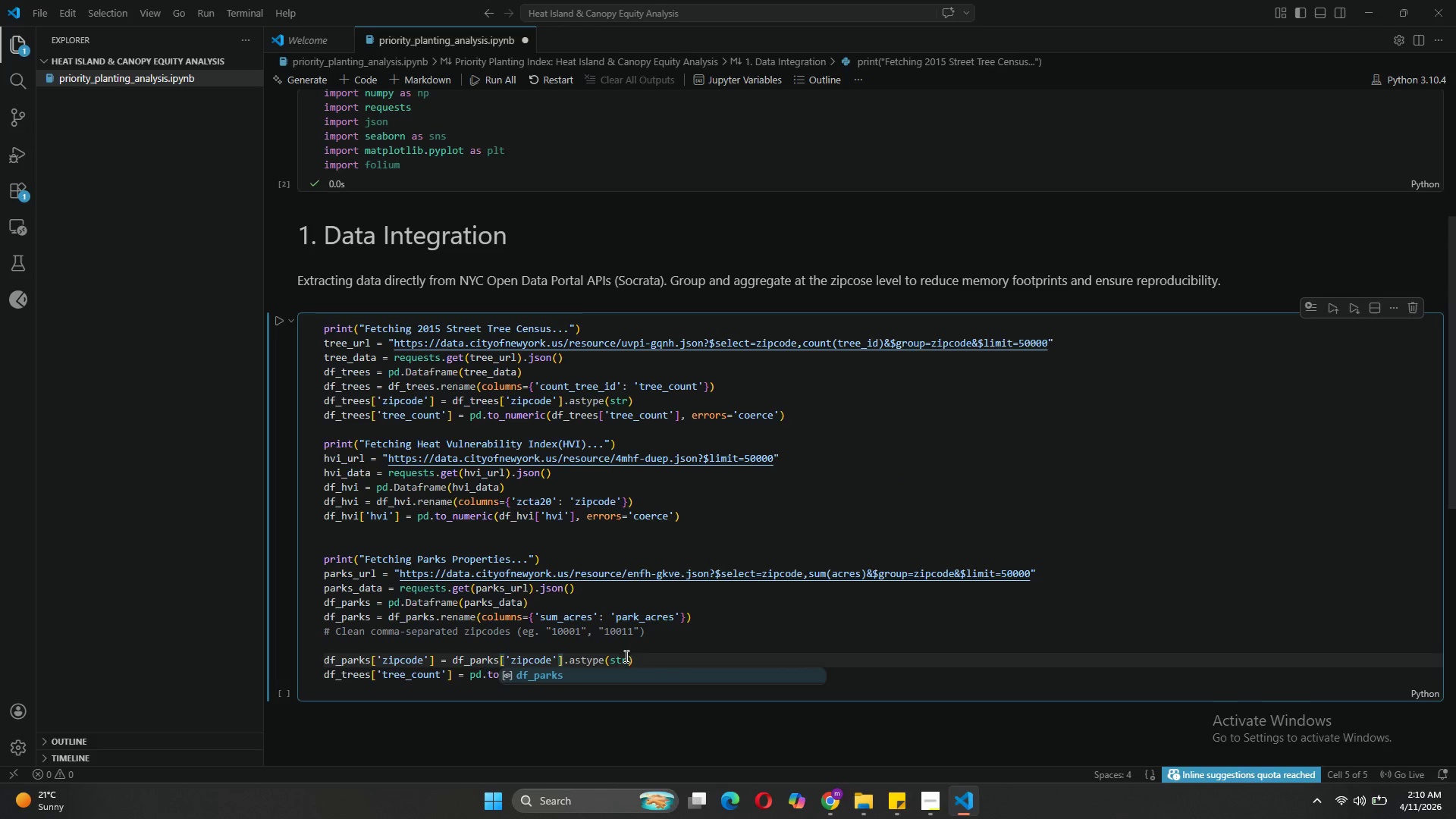 
wait(5.25)
 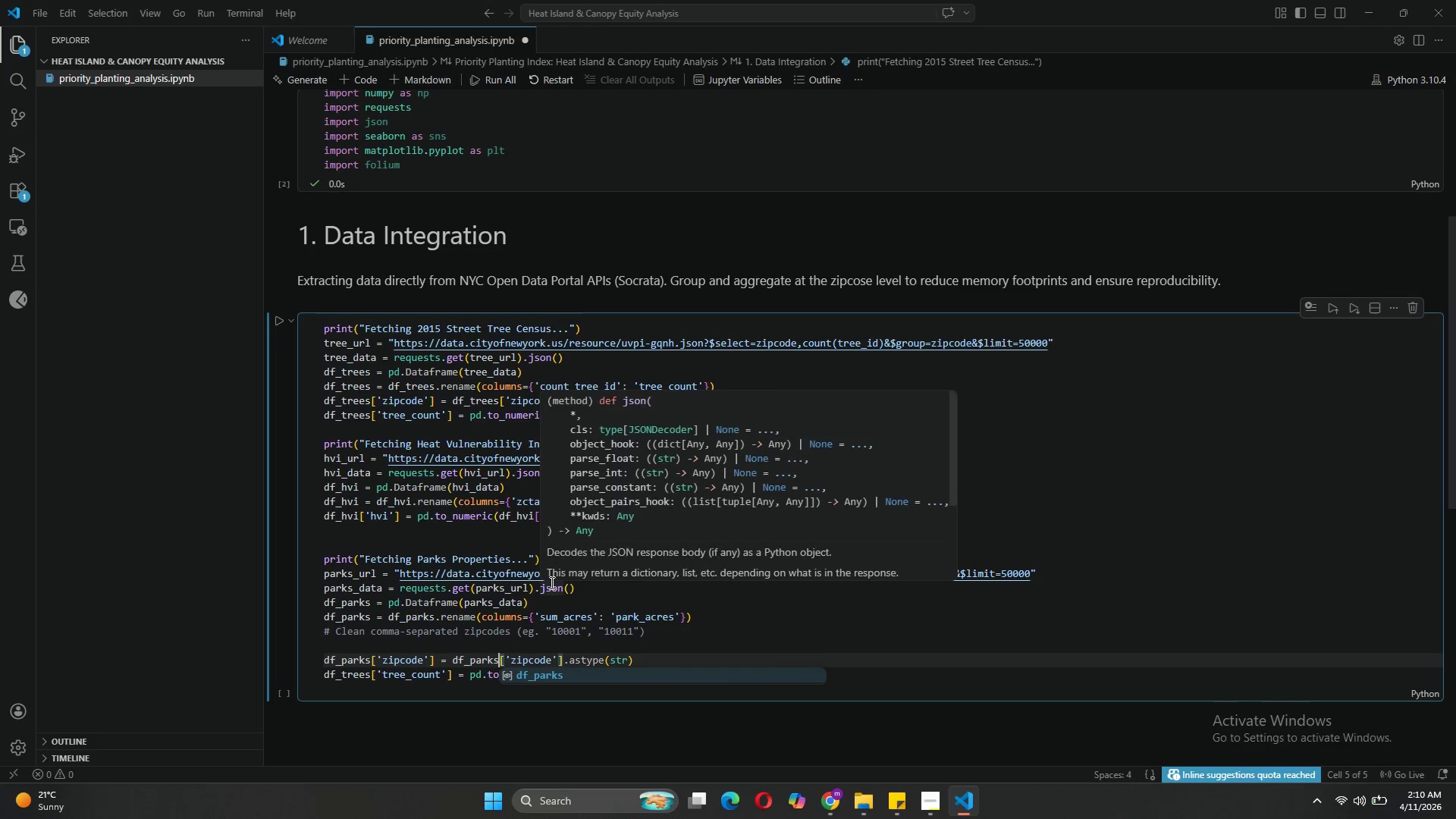 
left_click([639, 659])
 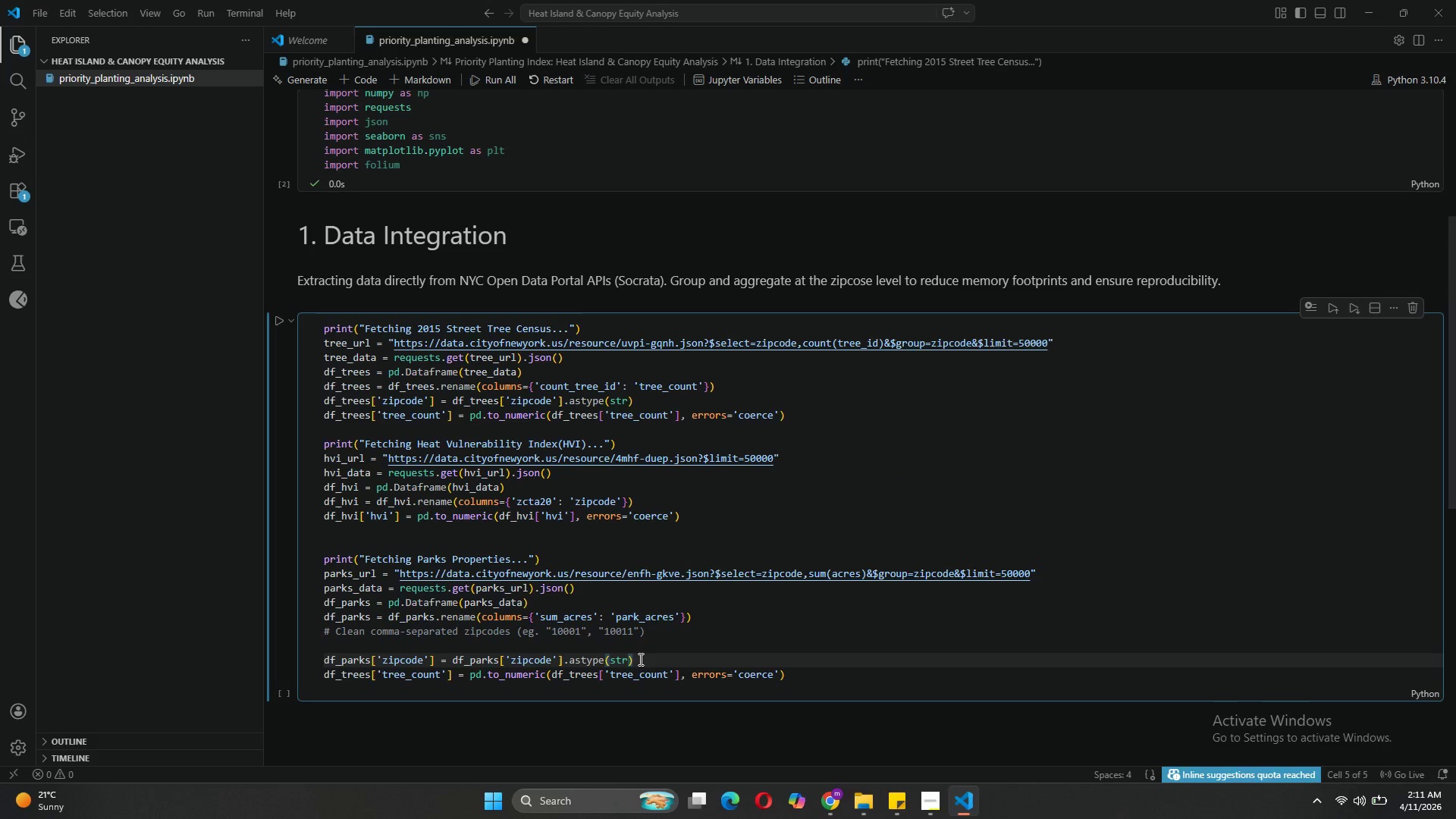 
type(.str.split(,)
key(Backspace)
type(',)
 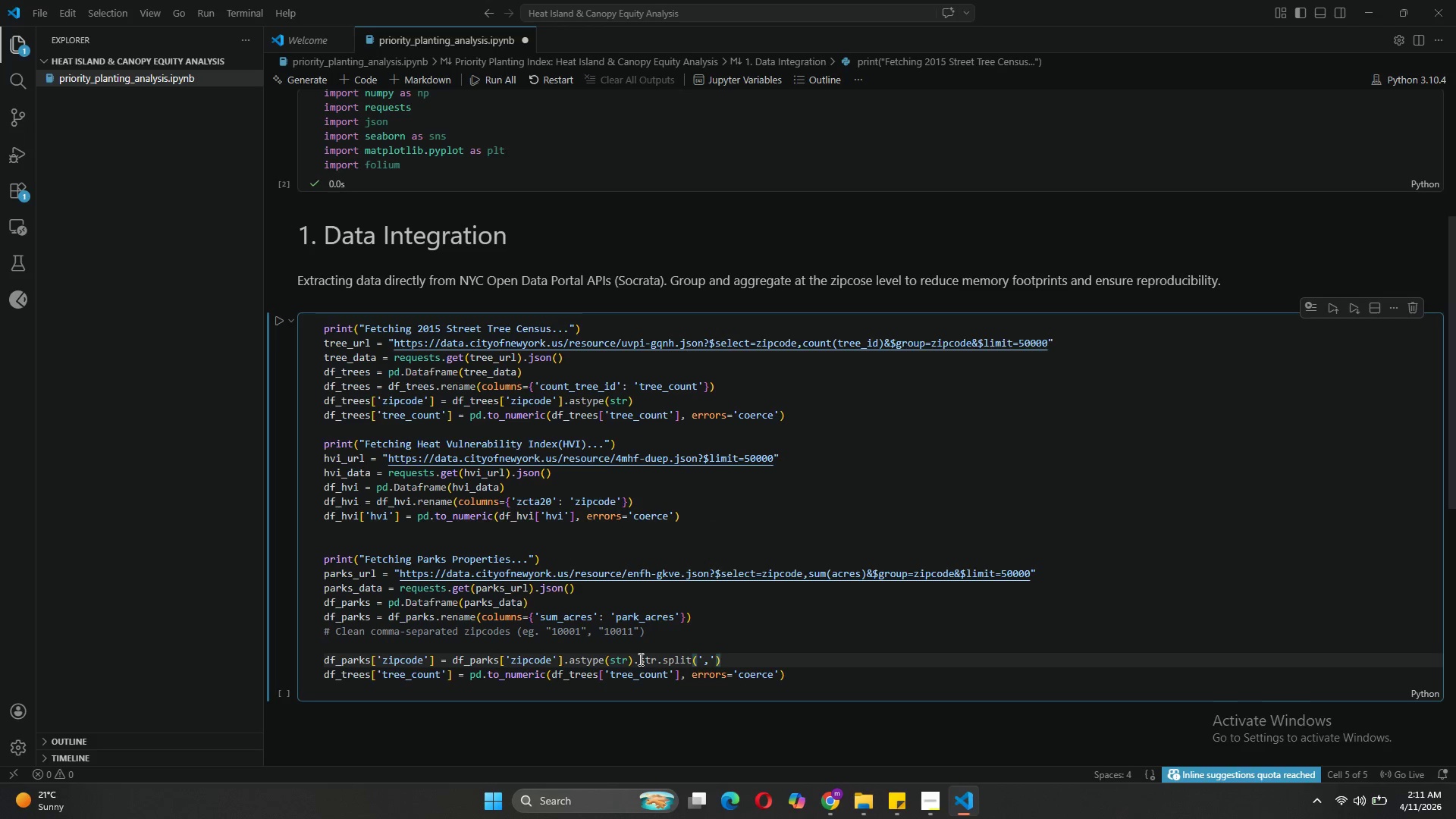 
wait(7.3)
 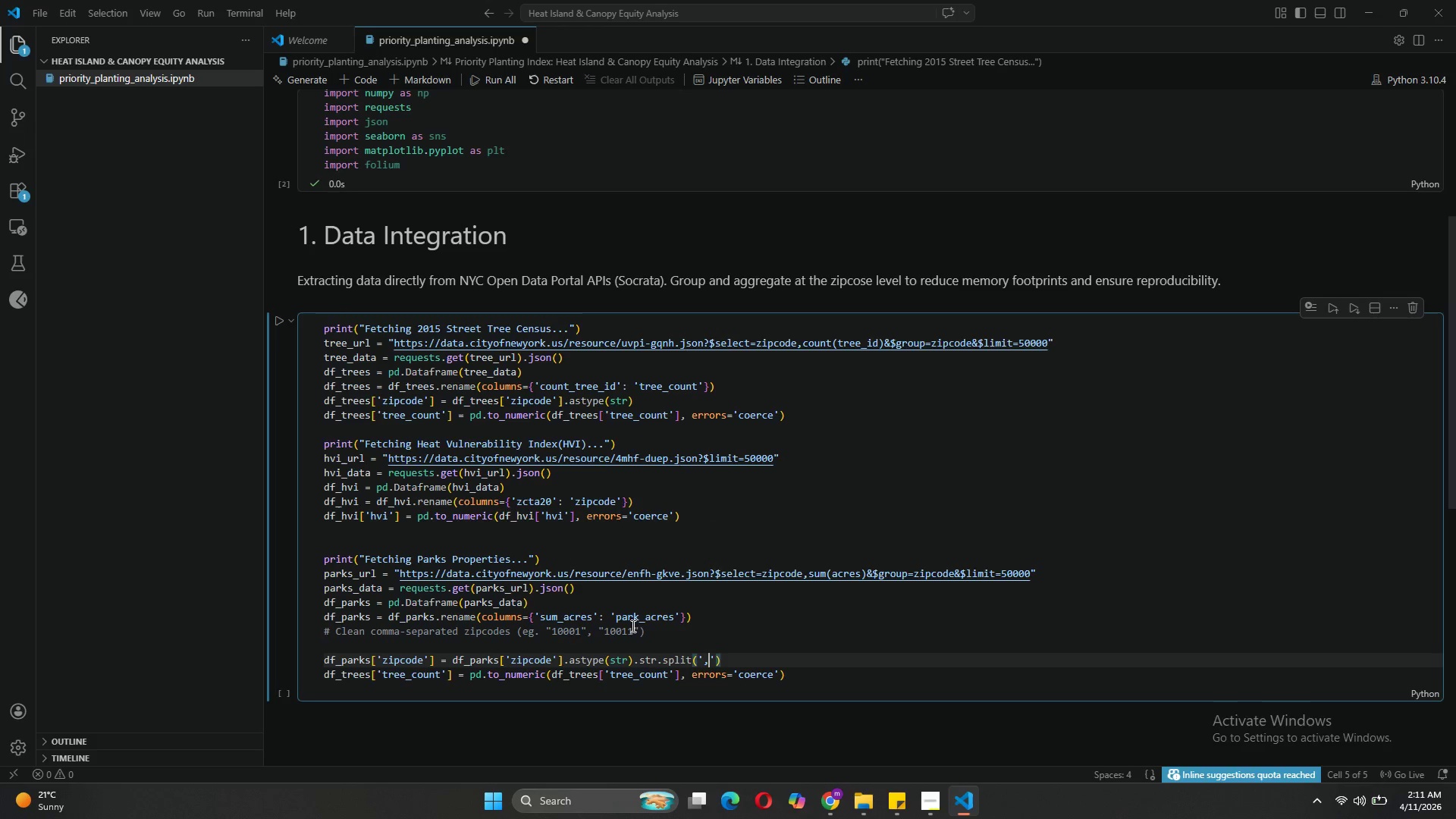 
left_click([720, 654])
 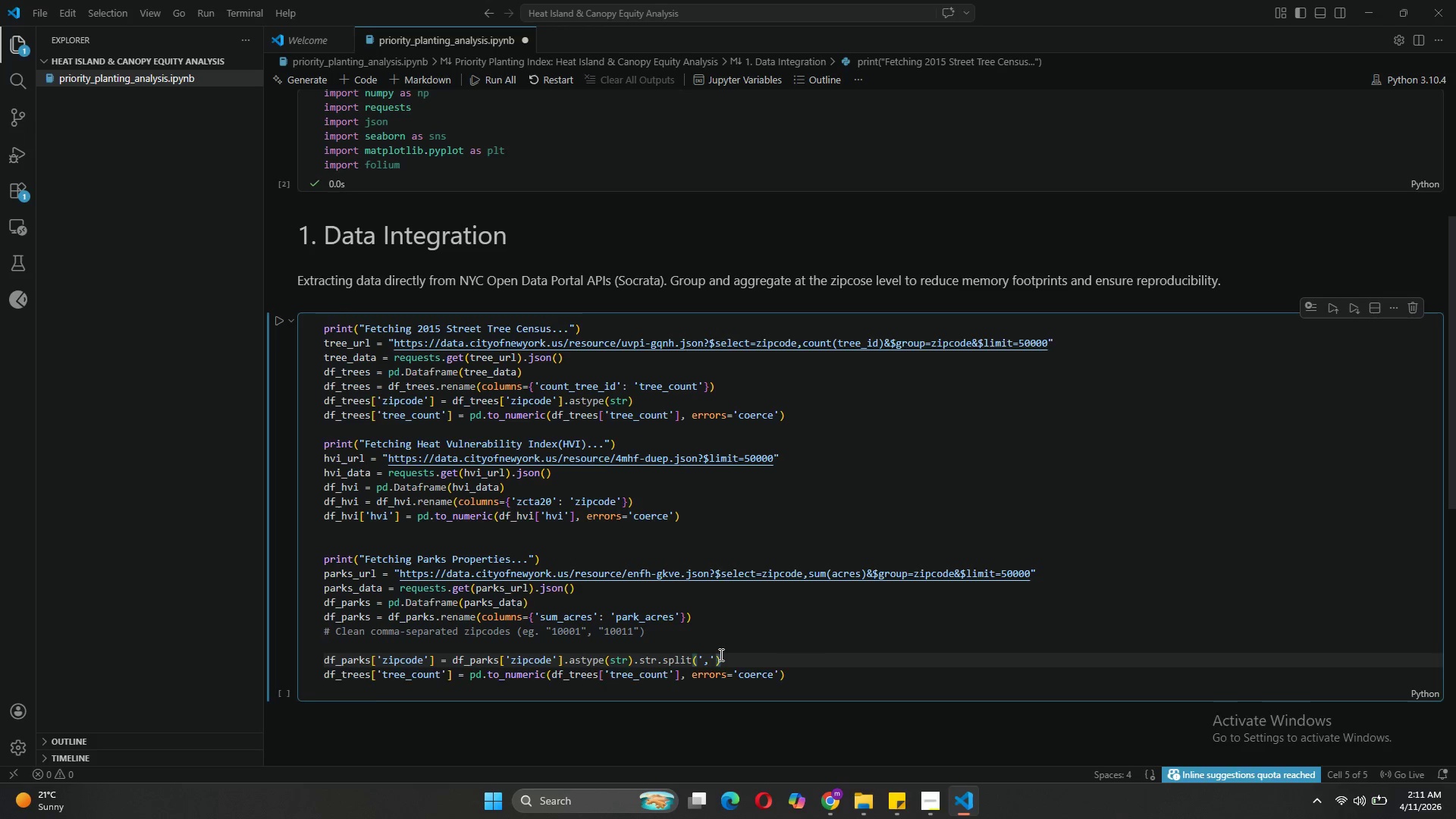 
key(Enter)
 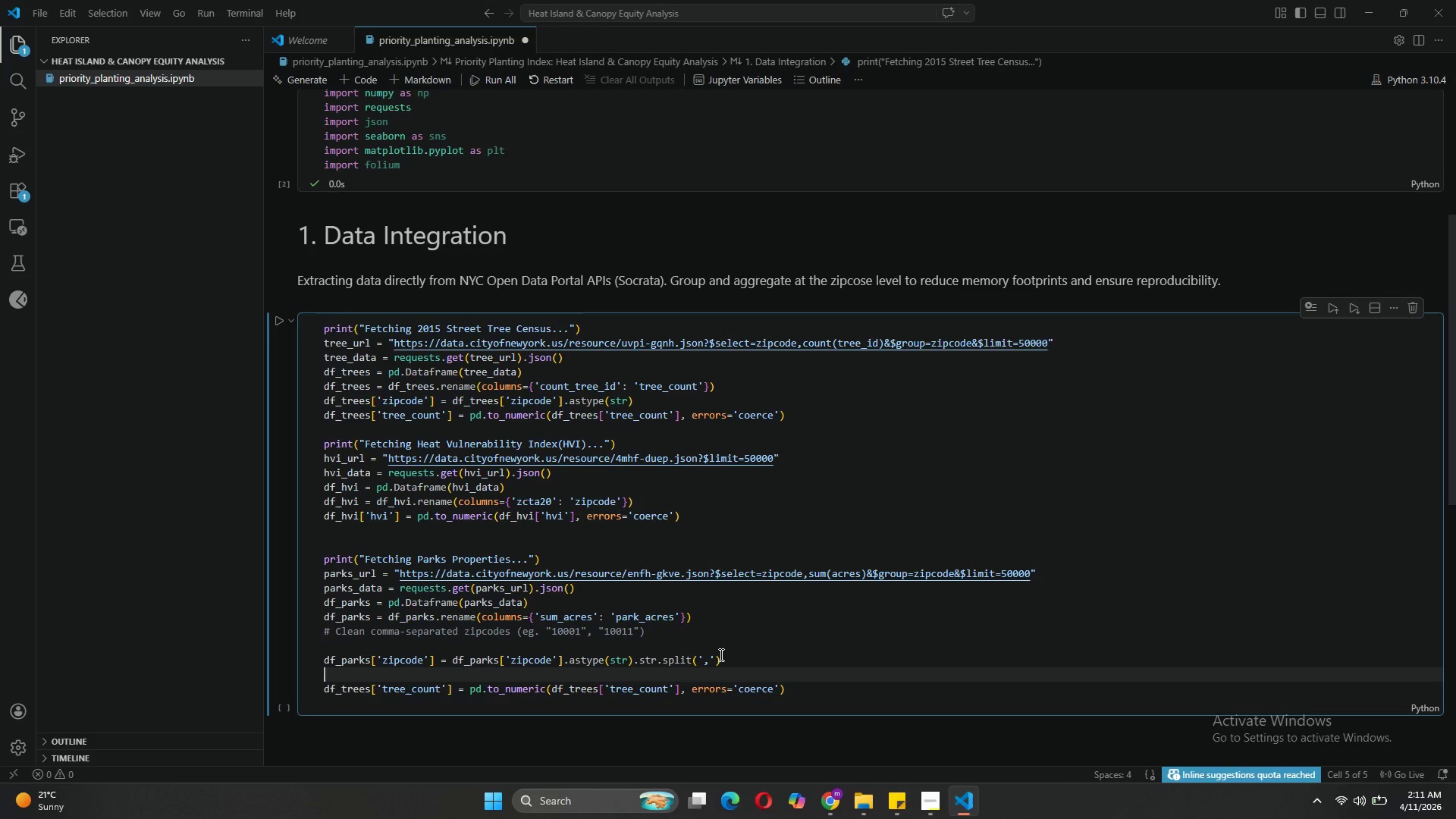 
type(df_parks = df_parks.explode('zipcode)
 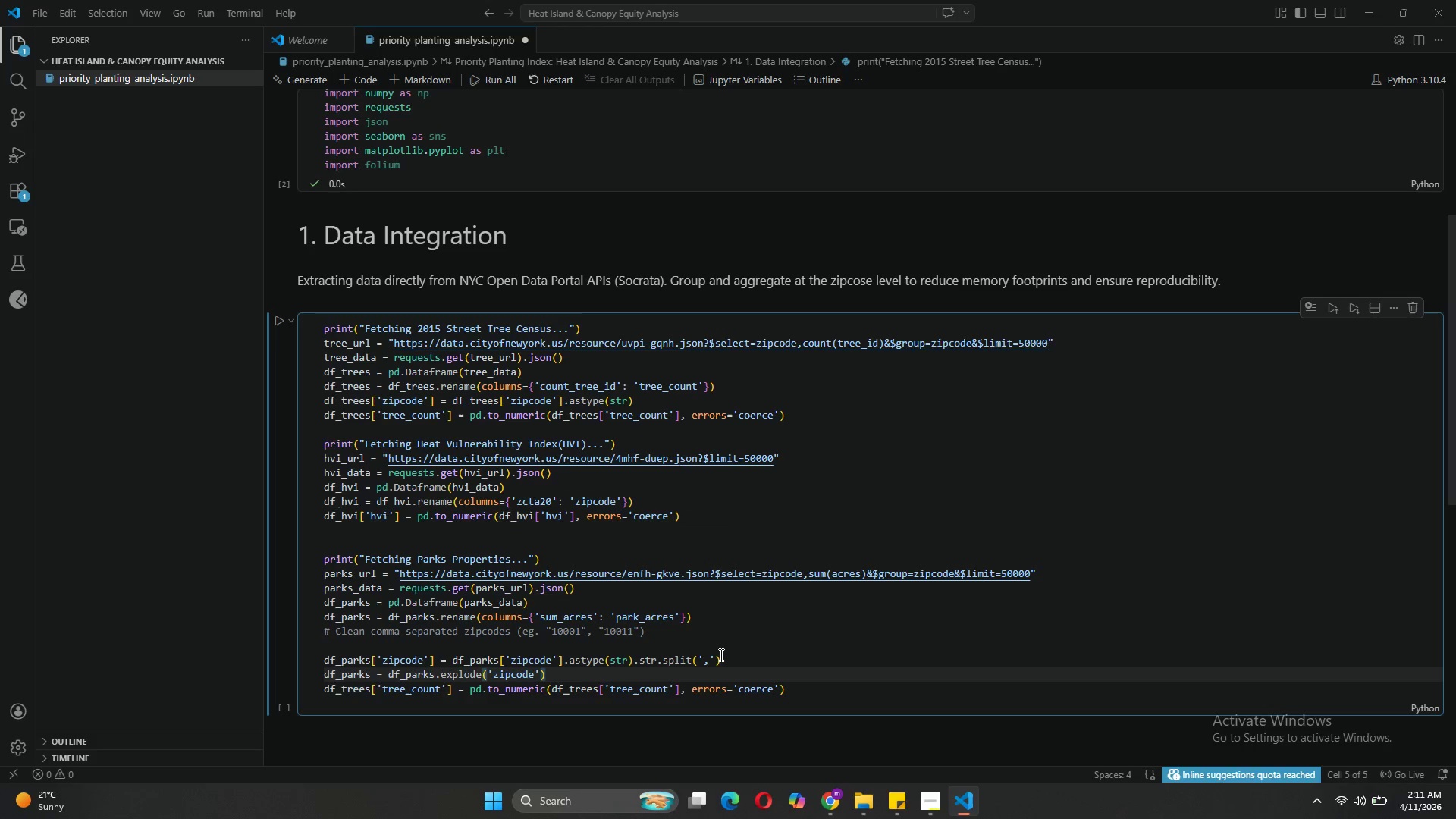 
key(ArrowRight)
 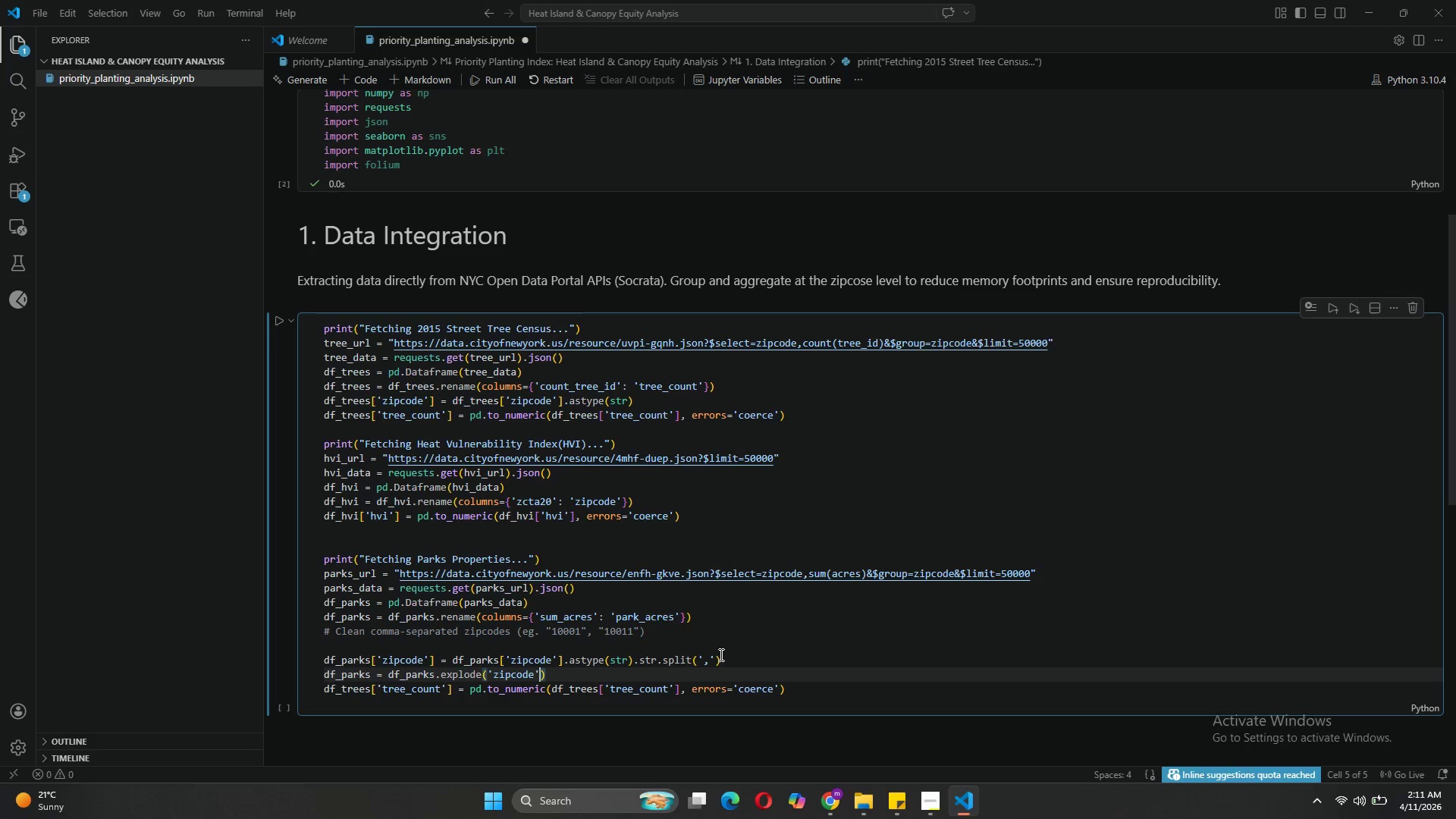 
key(ArrowRight)
 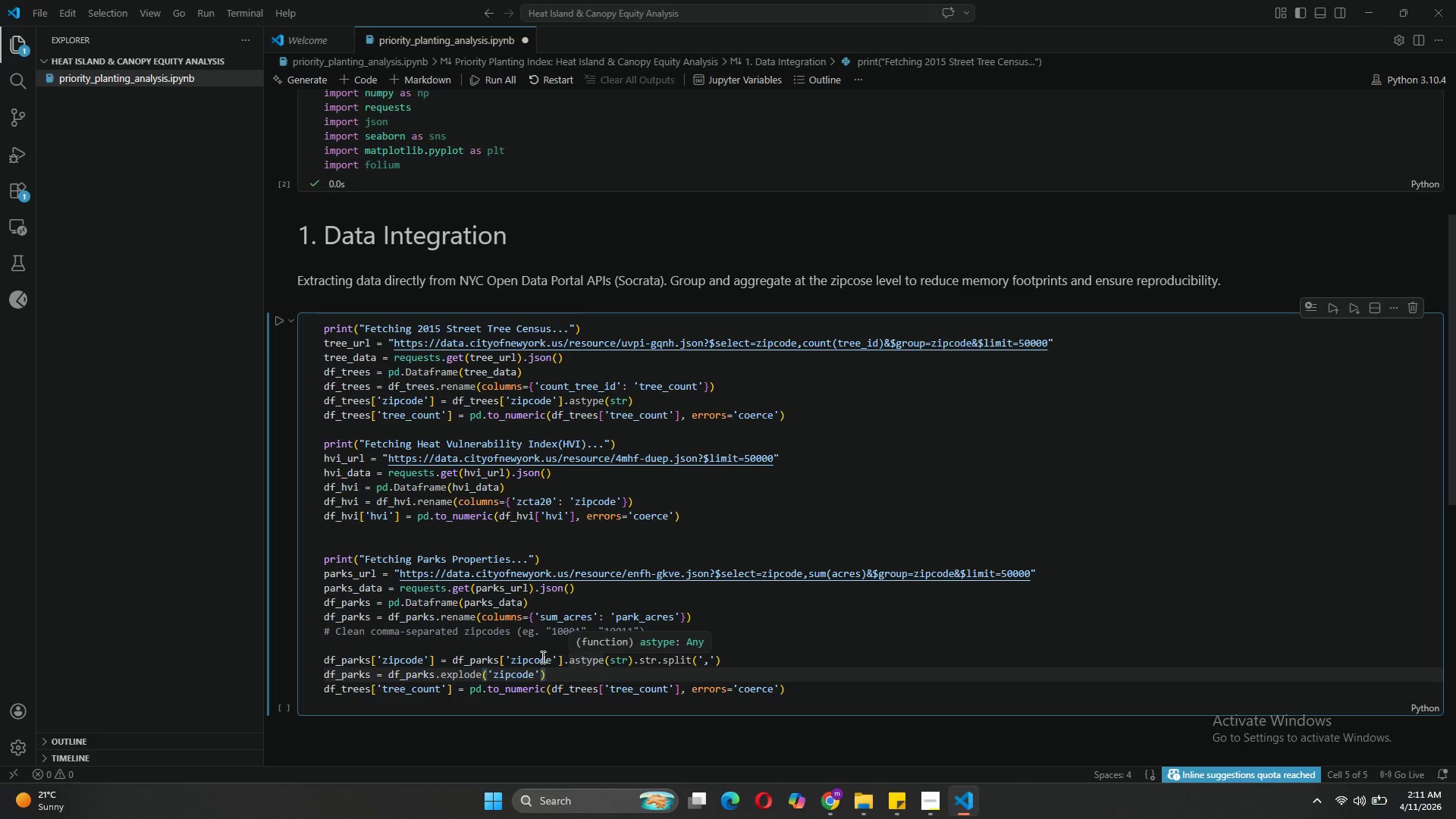 
wait(7.67)
 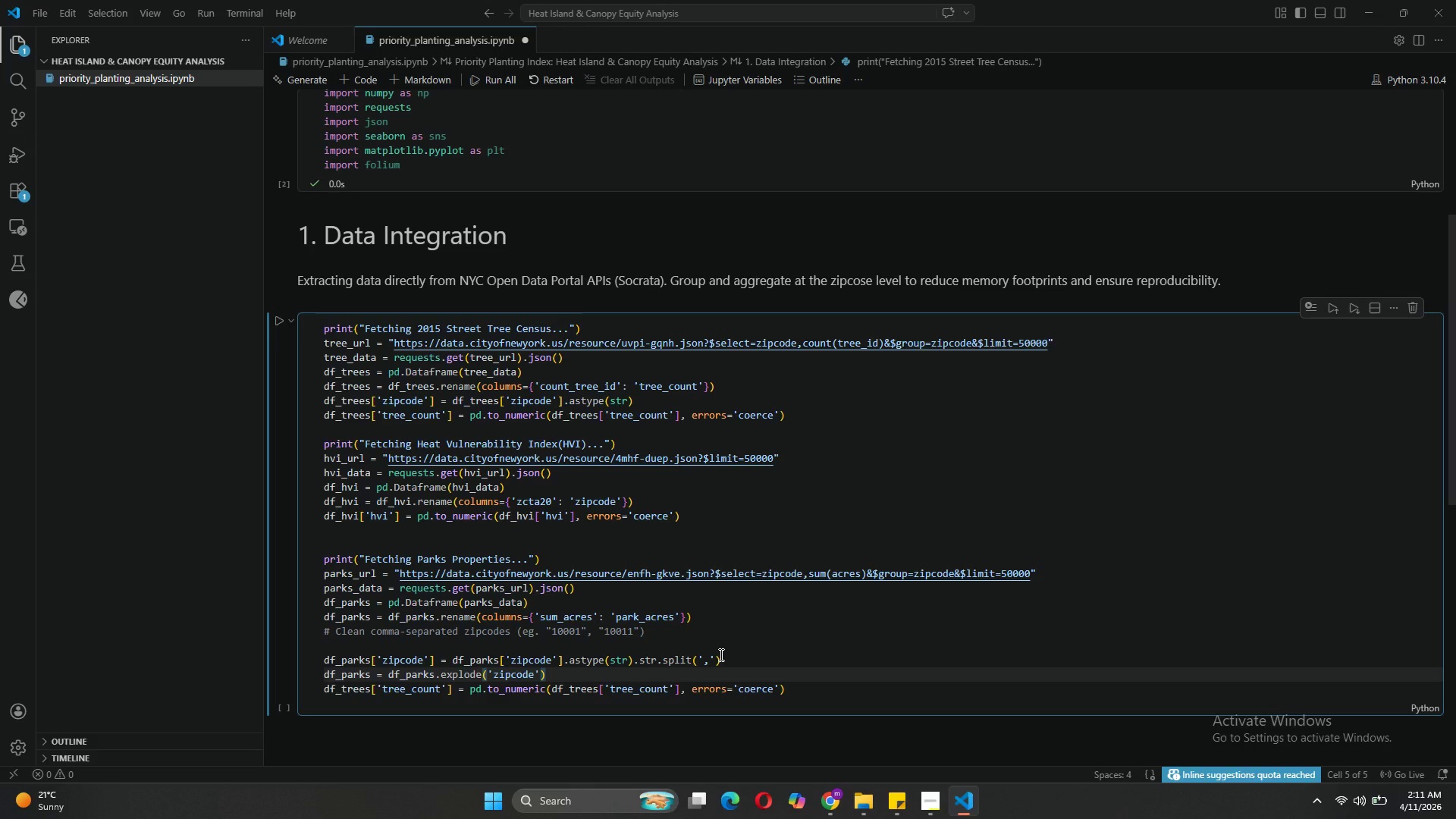 
left_click([366, 687])
 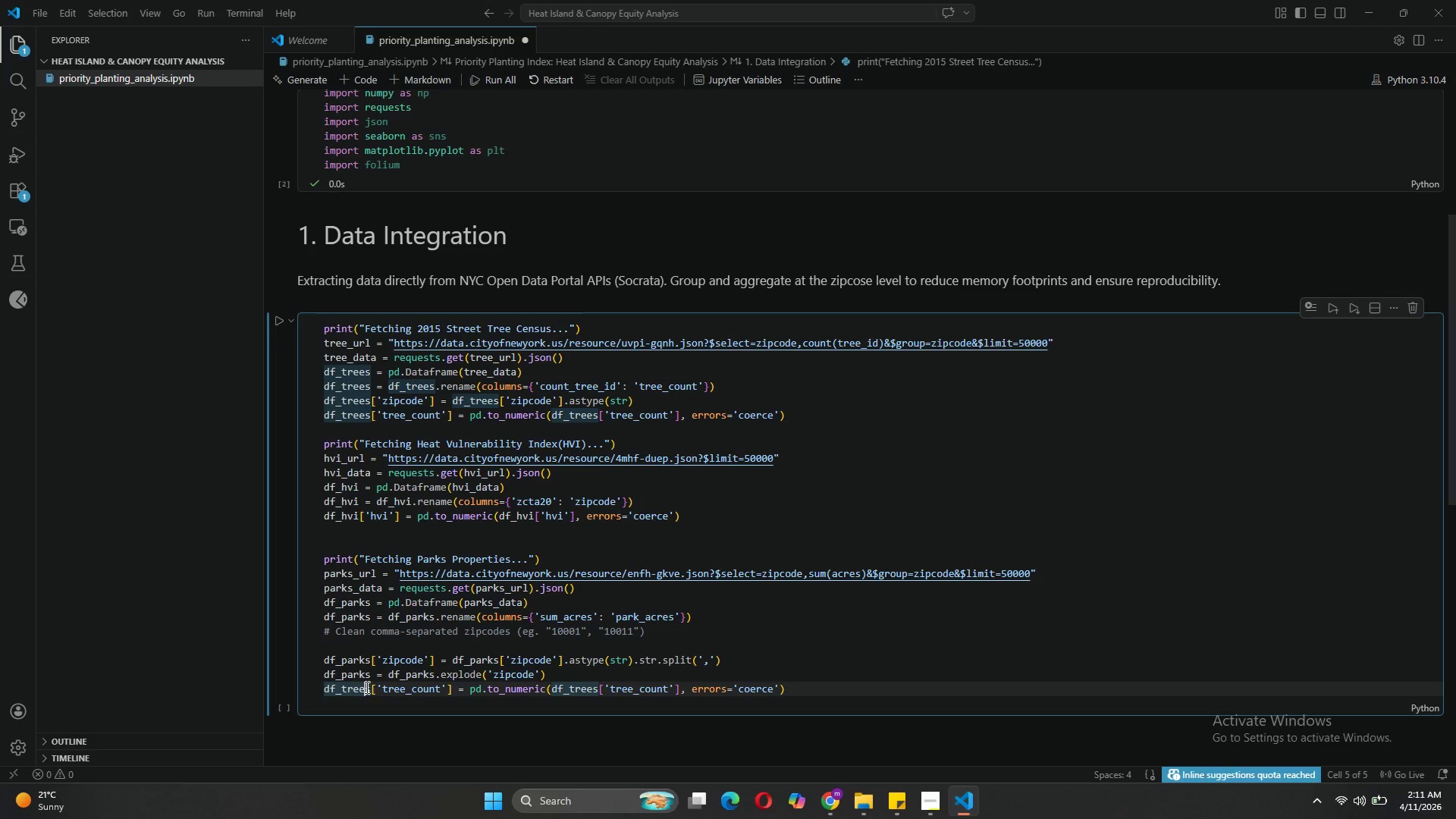 
key(Backspace)
key(Backspace)
key(Backspace)
key(Backspace)
type(park)
 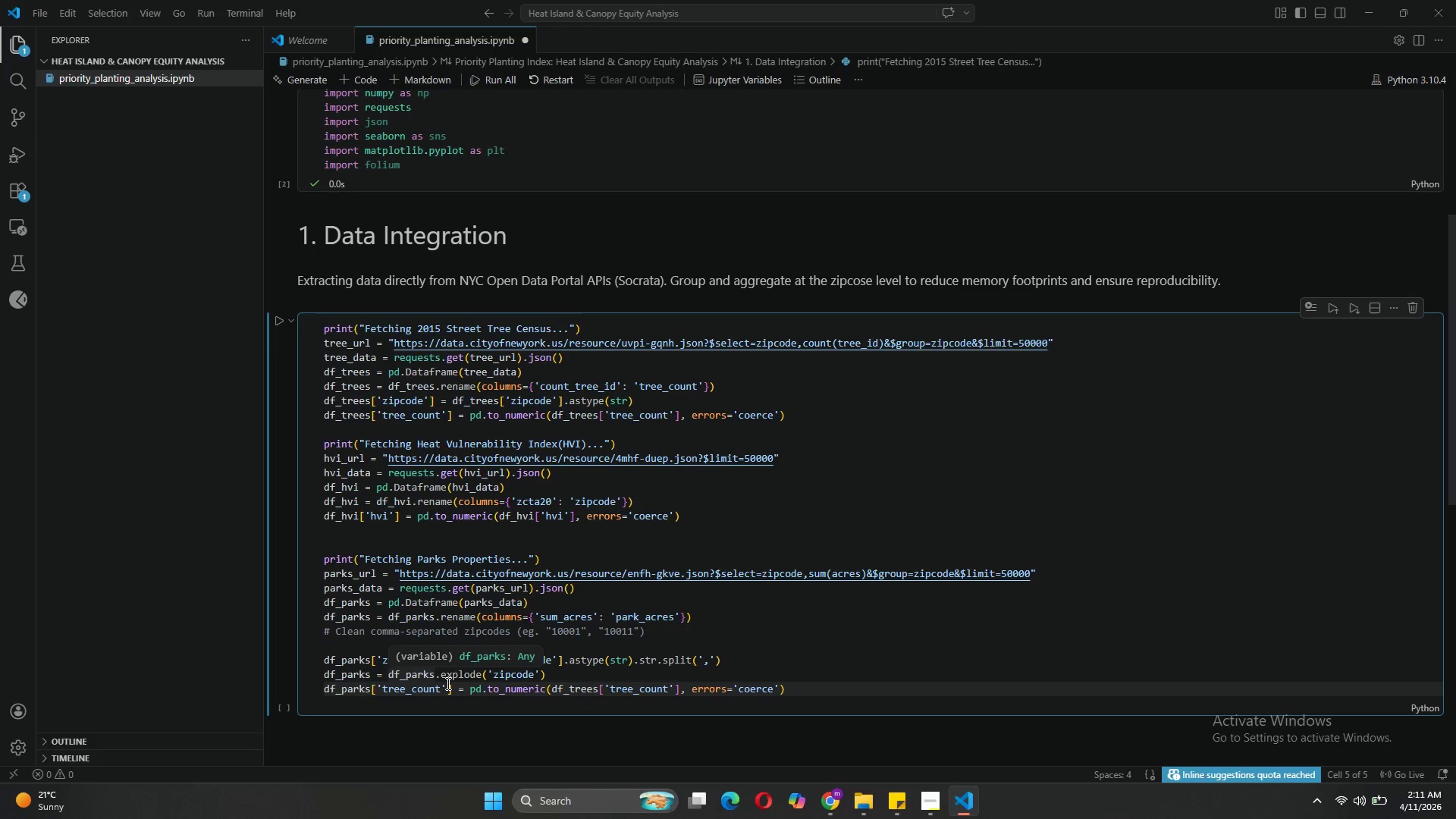 
left_click_drag(start_coordinate=[443, 685], to_coordinate=[383, 689])
 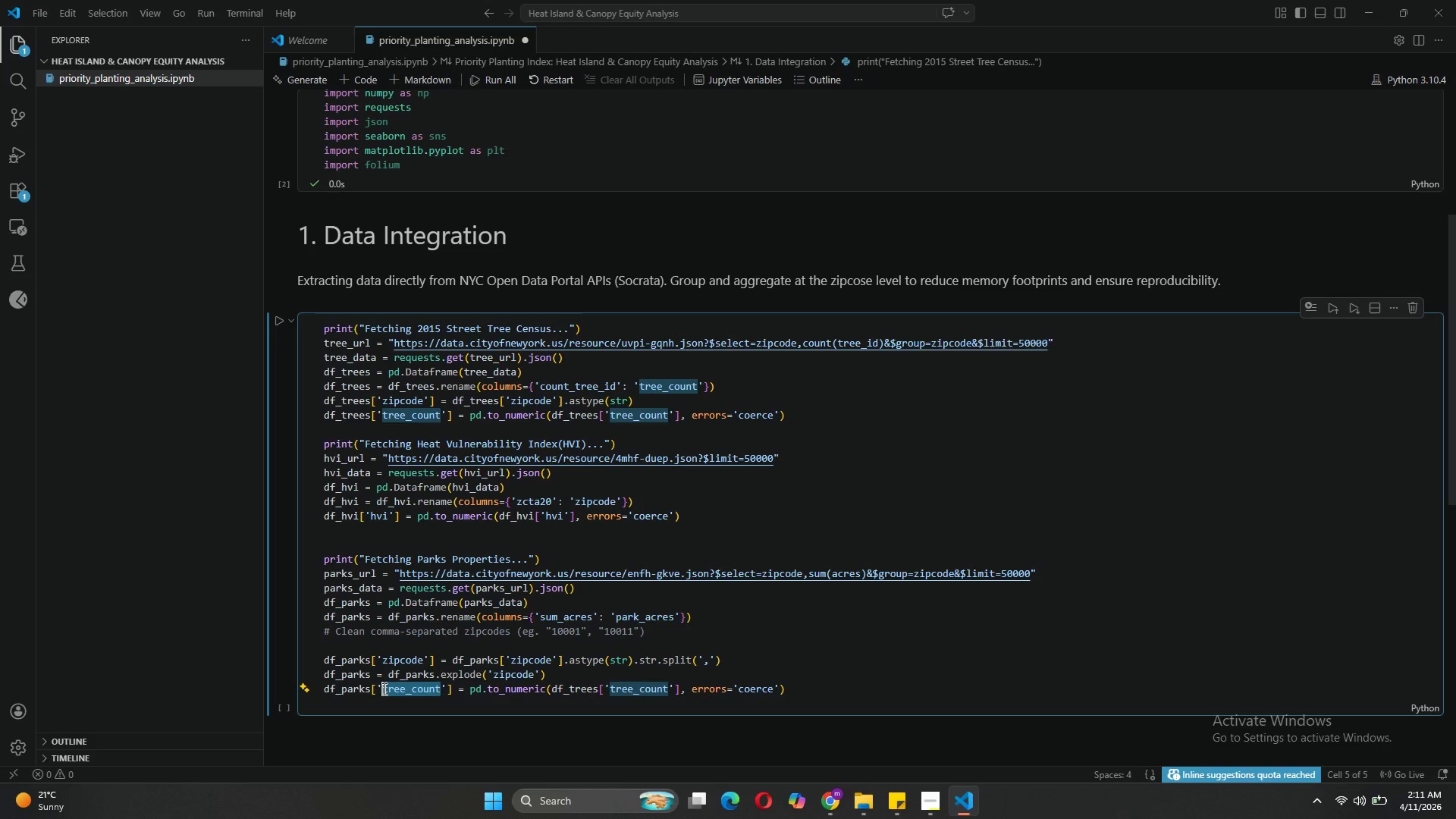 
type(zipcode)
 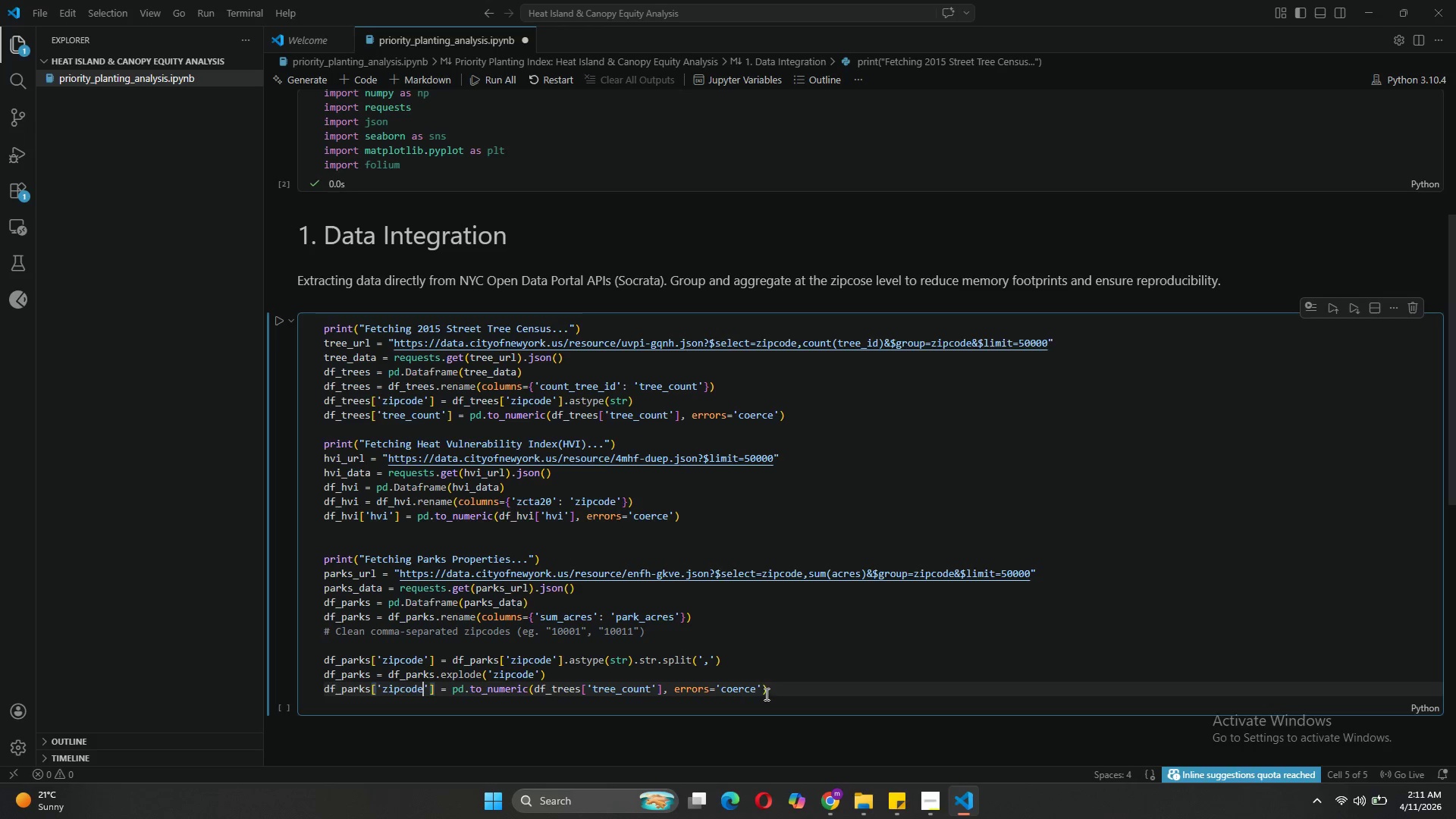 
left_click_drag(start_coordinate=[770, 691], to_coordinate=[454, 688])
 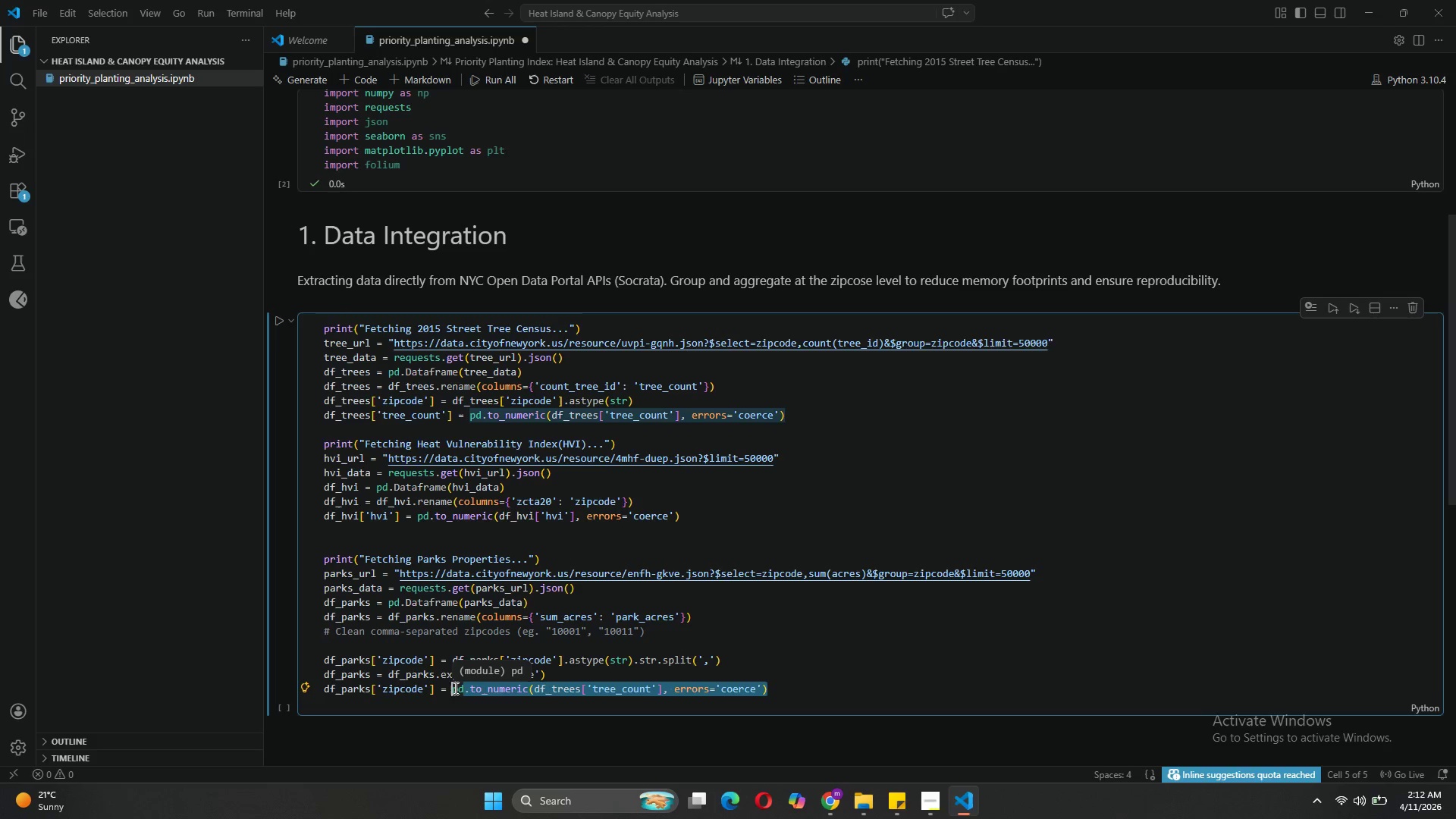 
type(df_parks['zipcode)
 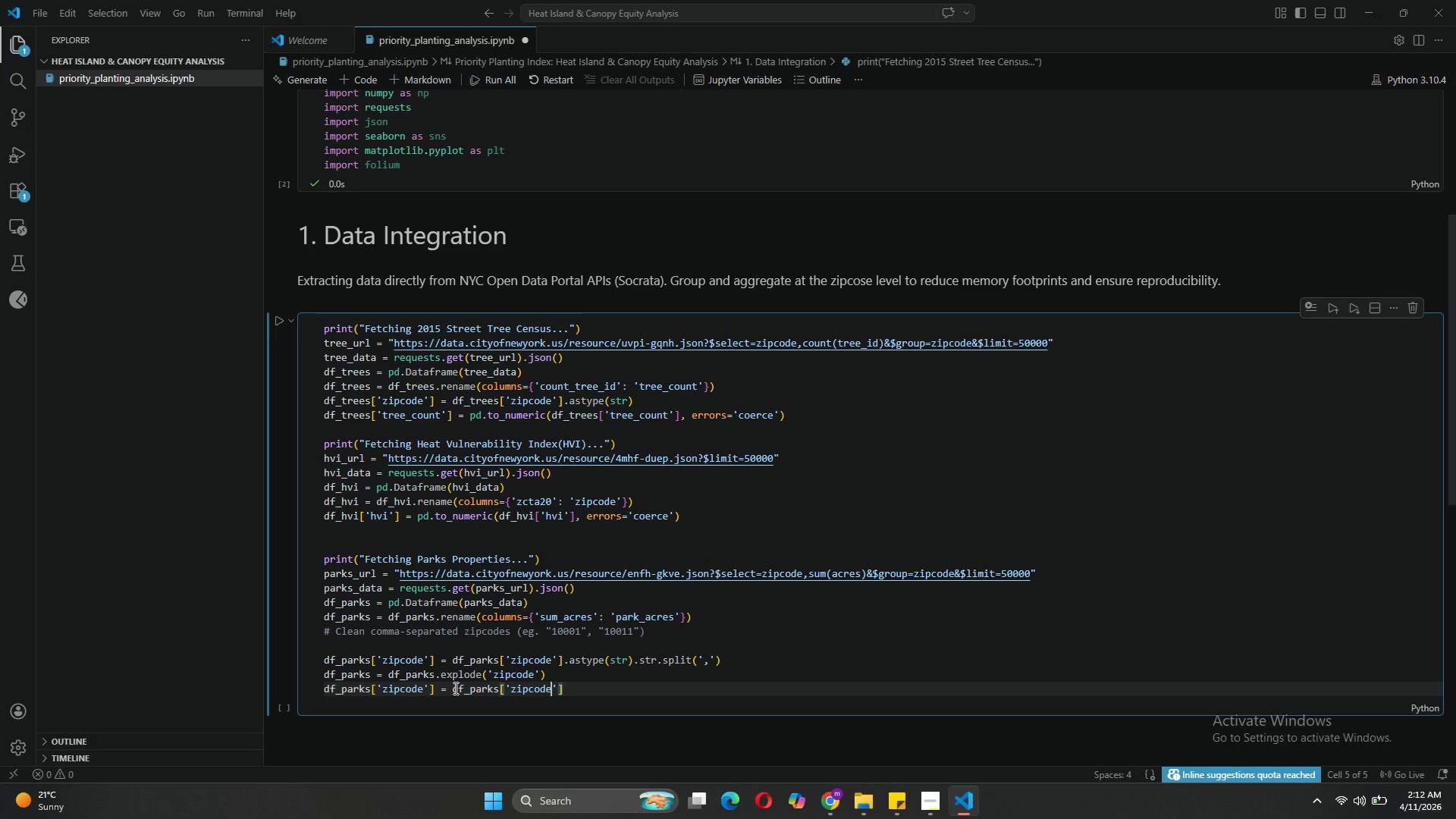 
key(ArrowRight)
 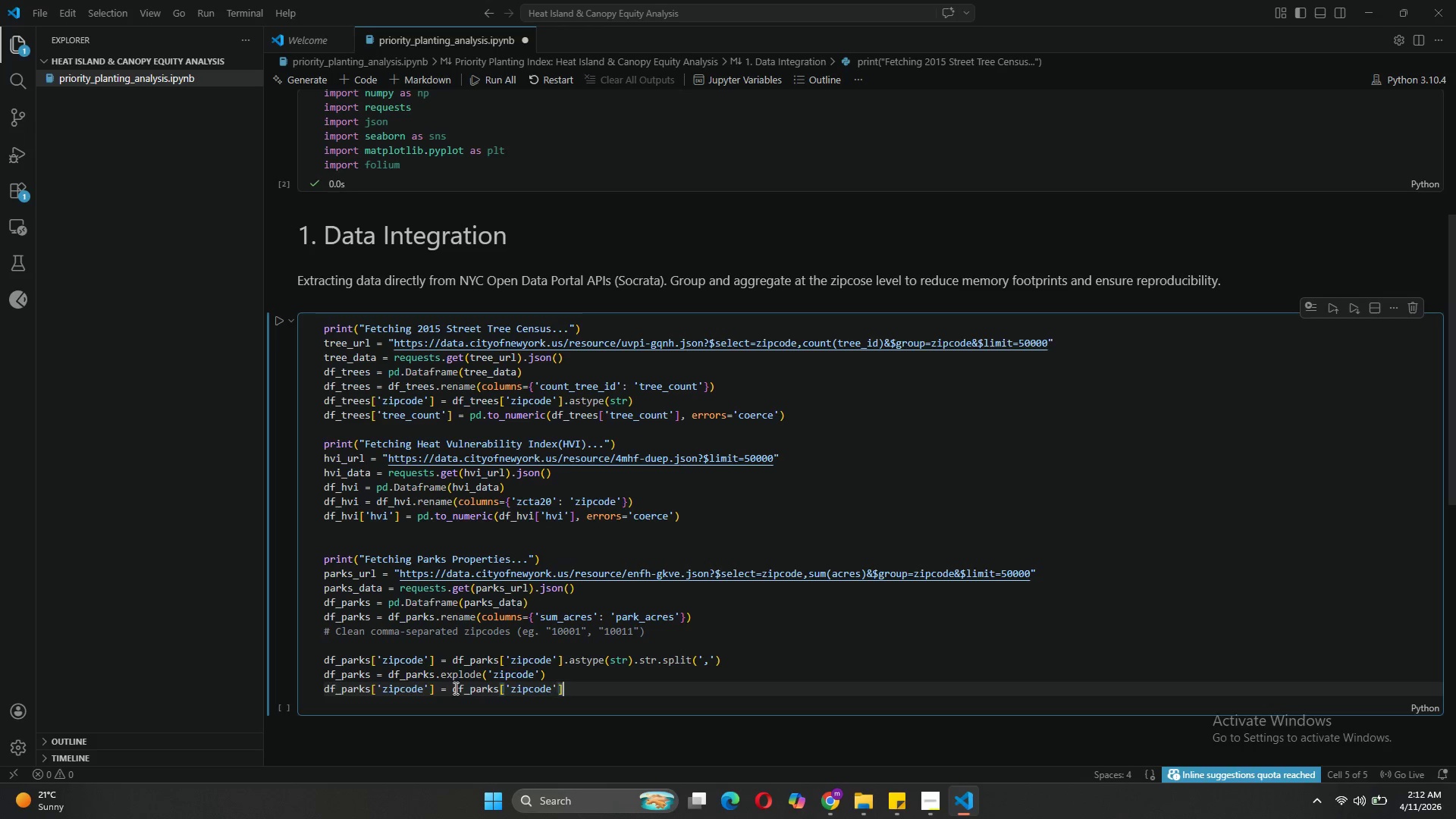 
key(ArrowRight)
 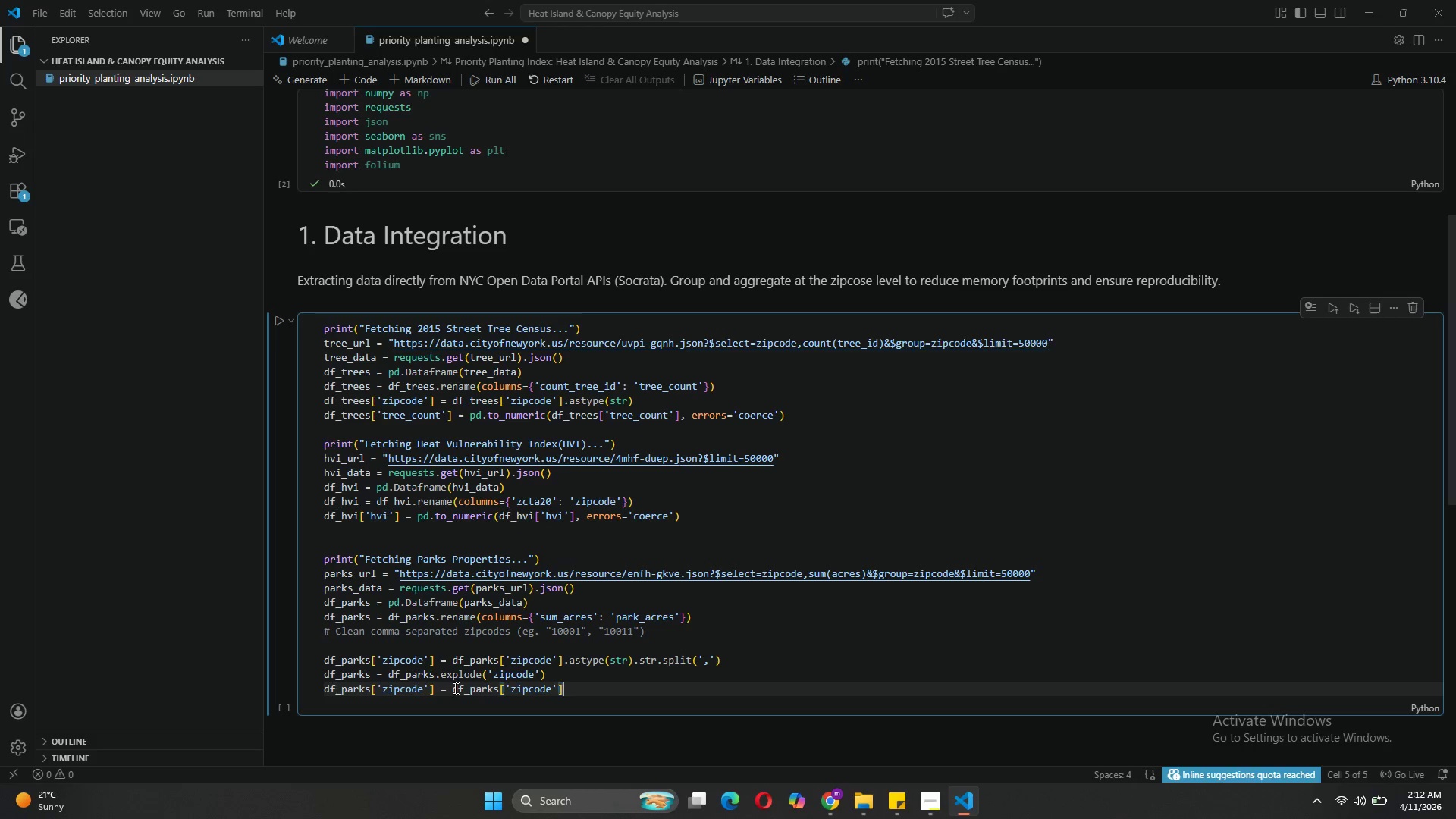 
type(.str.strip()
 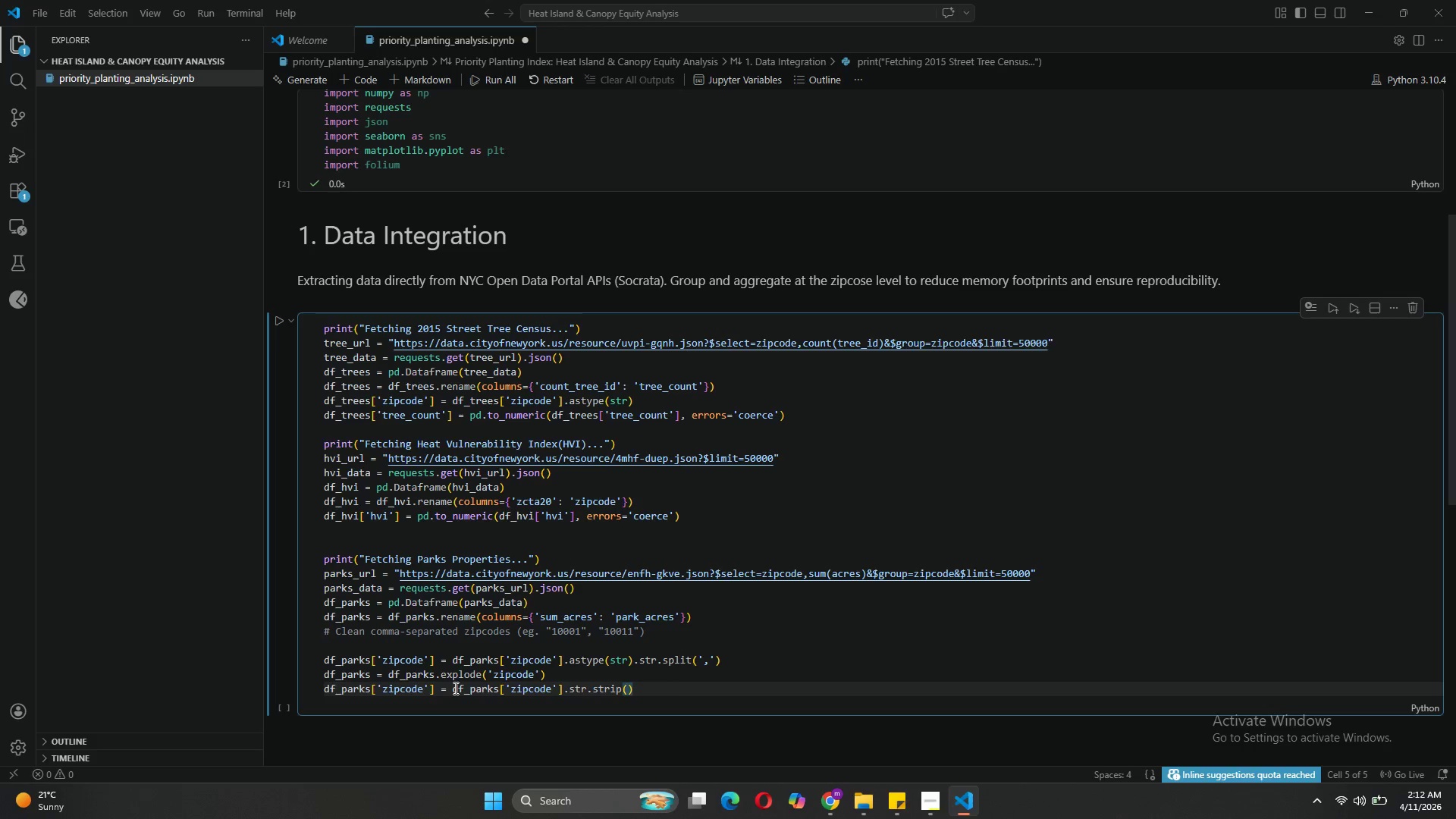 
key(ArrowRight)
 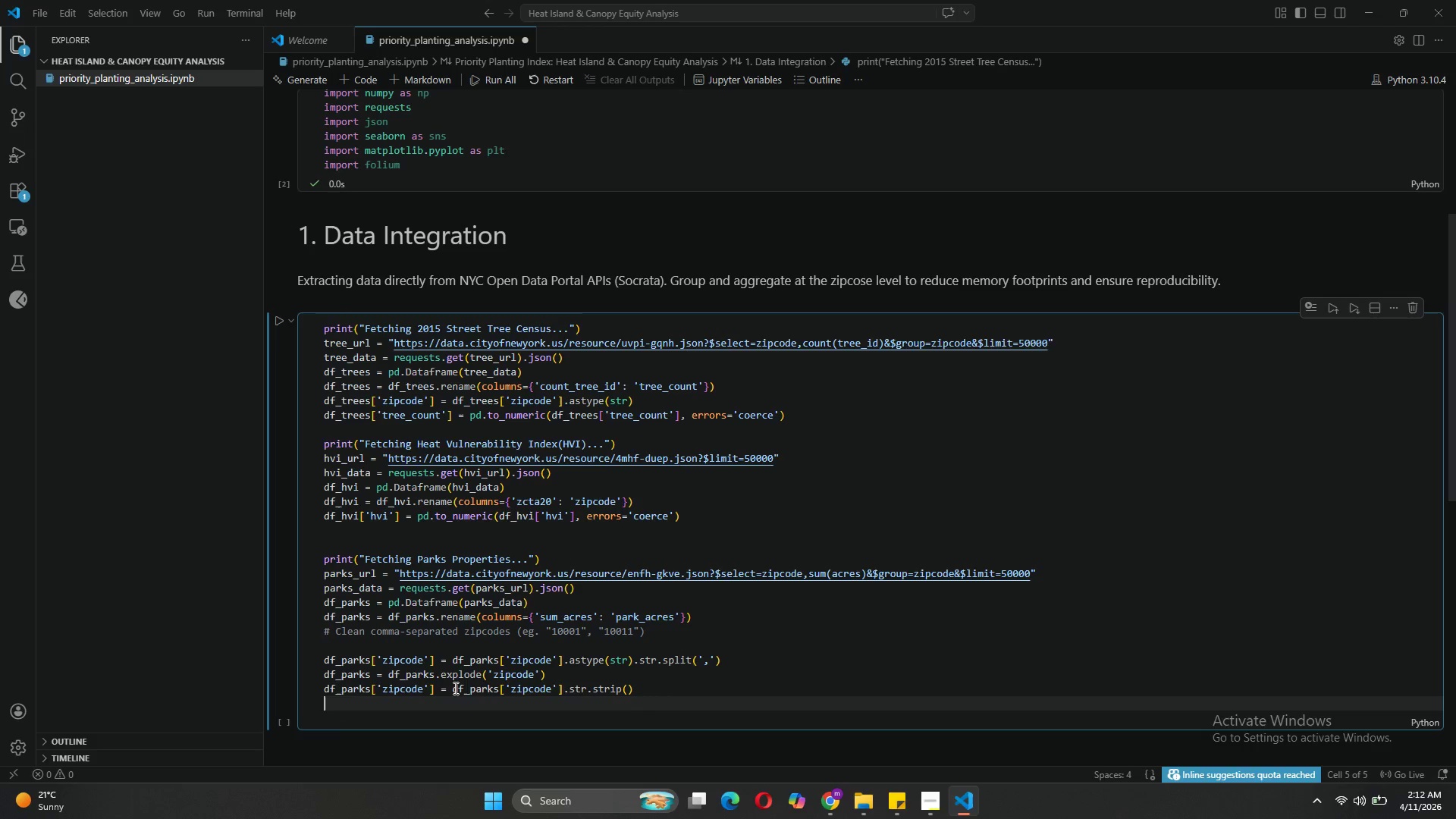 
key(Enter)
 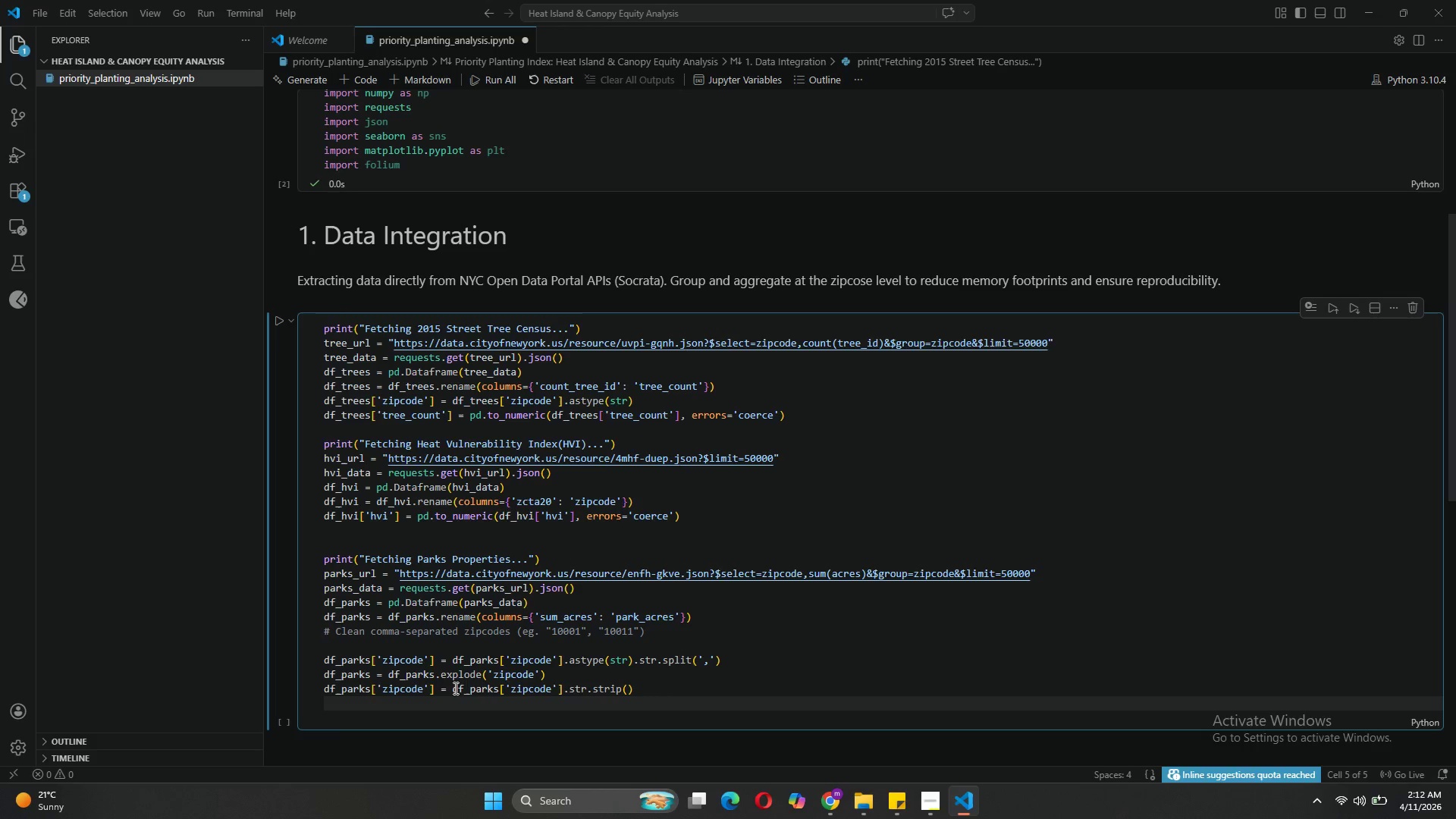 
type(df_parks['park_acres)
 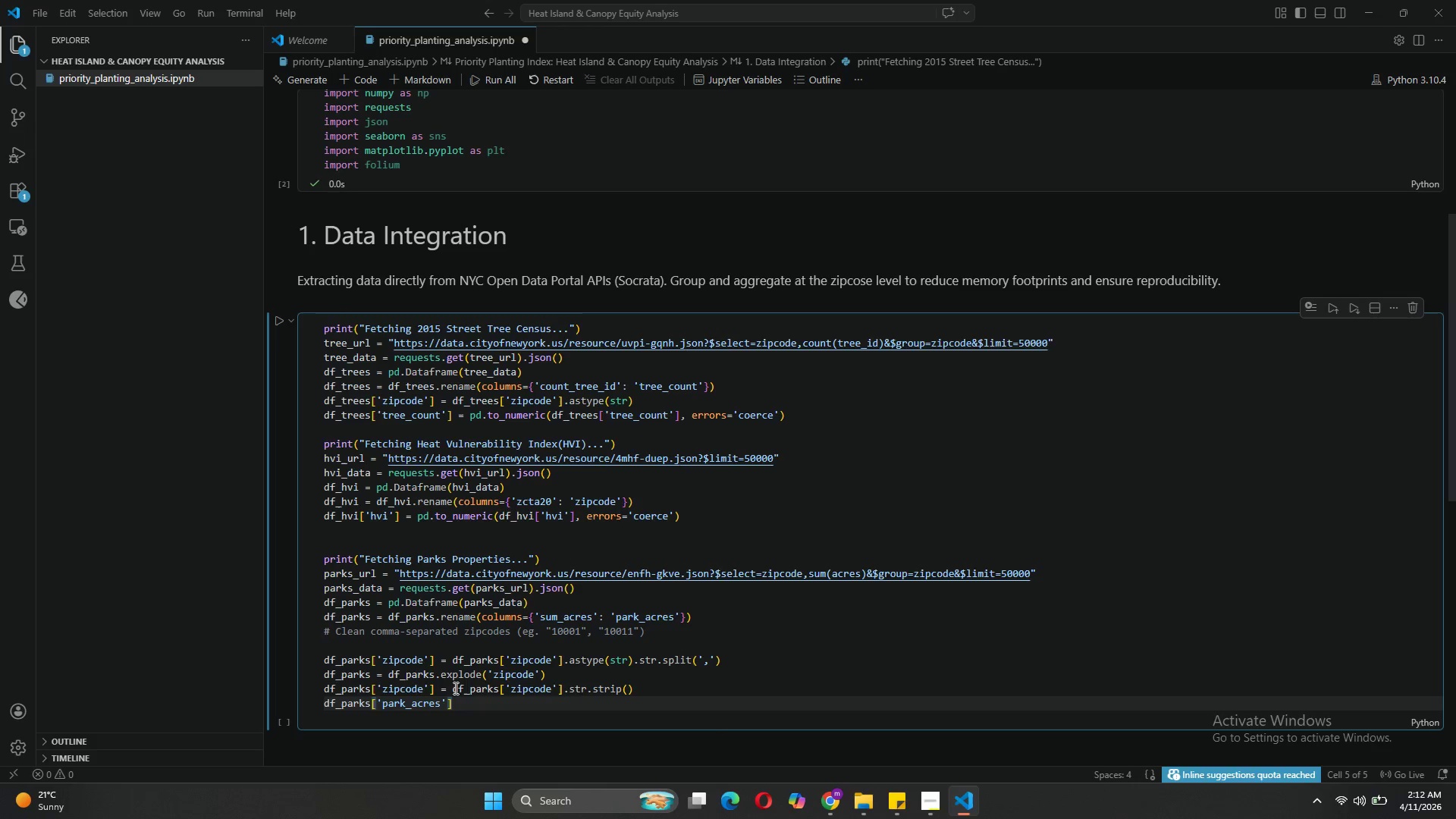 
key(ArrowRight)
 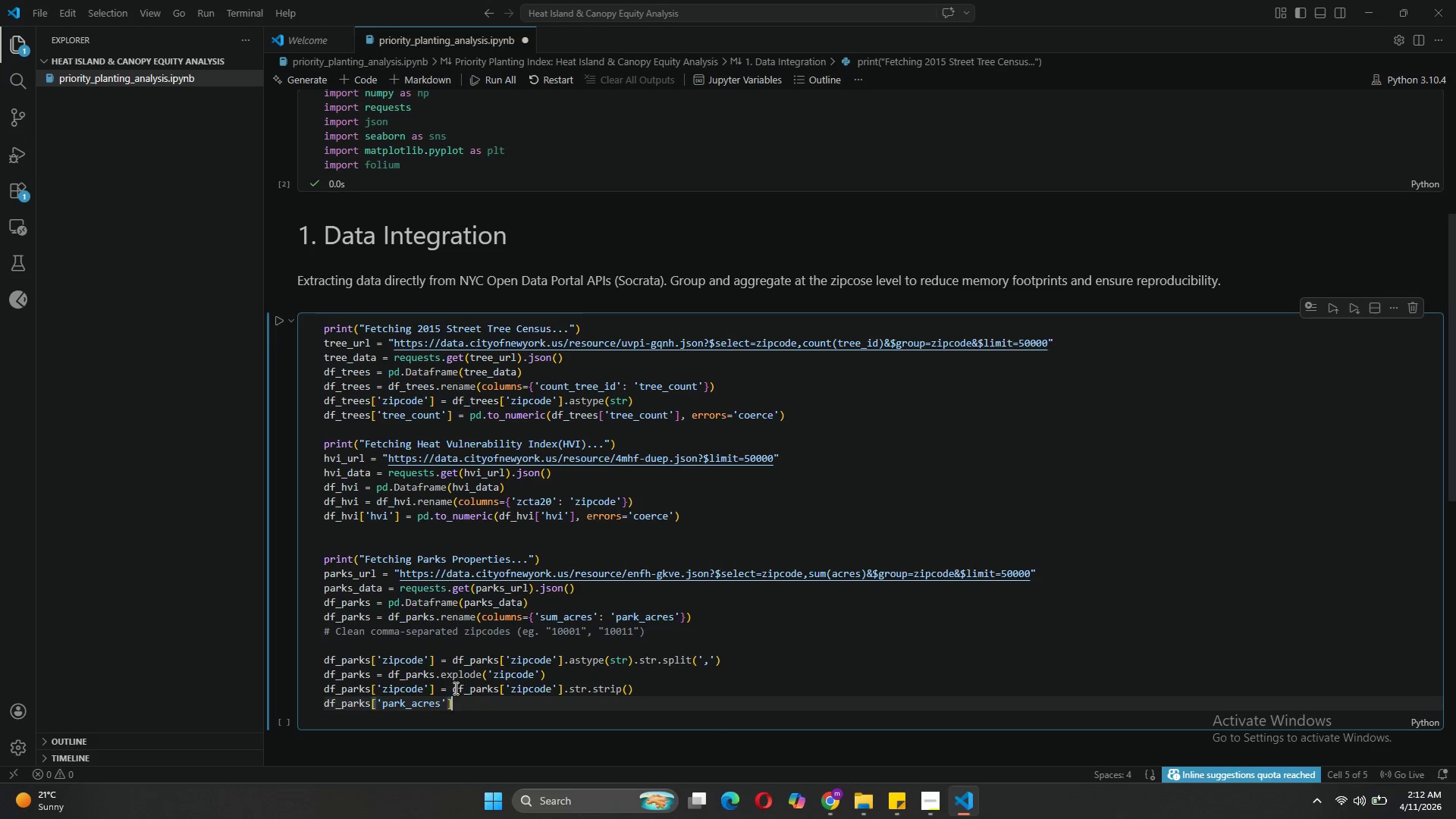 
key(ArrowRight)
 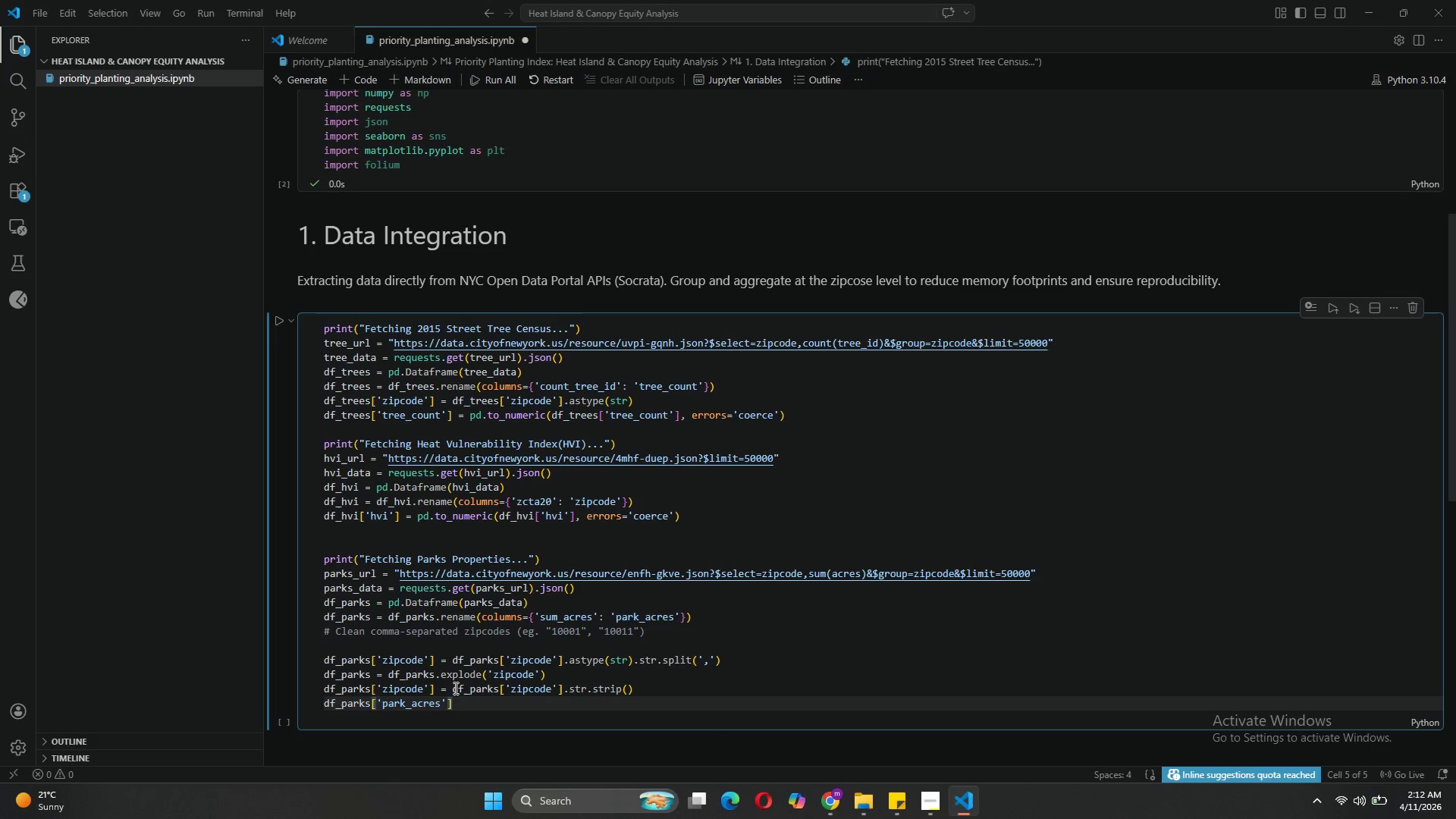 
type( = pd.to_numeric(df_parks['park_acres)
 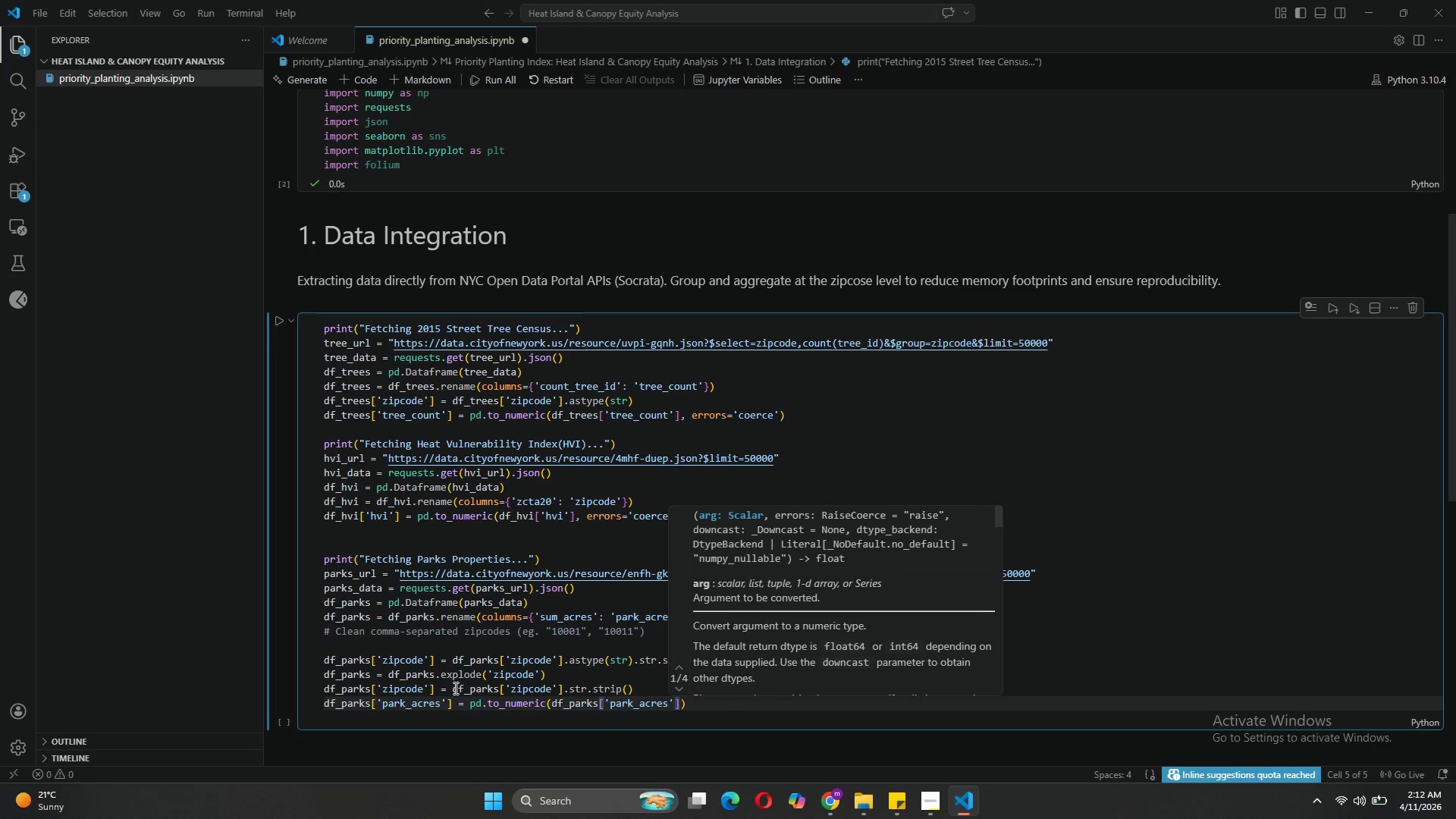 
key(ArrowRight)
 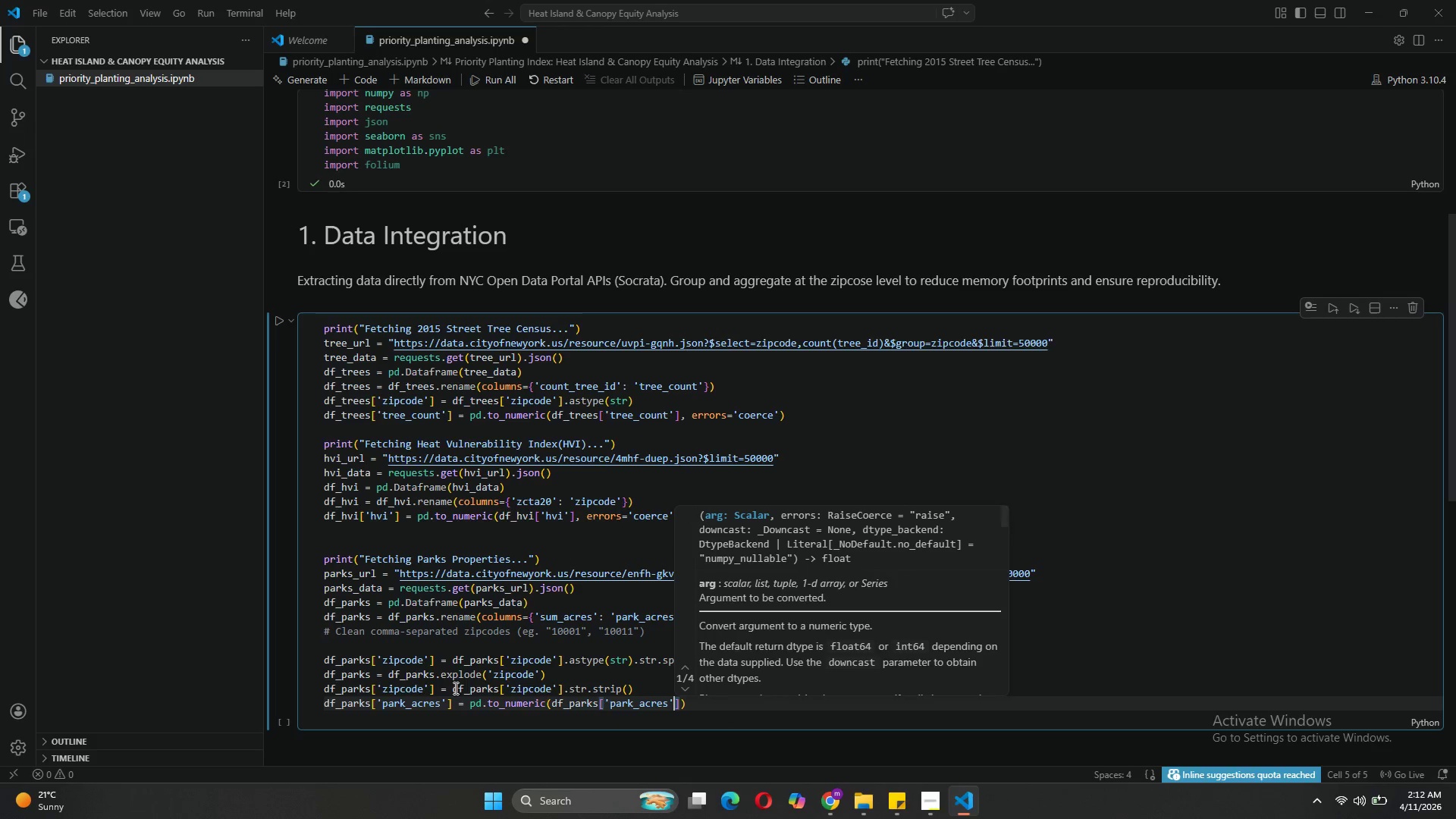 
key(ArrowRight)
 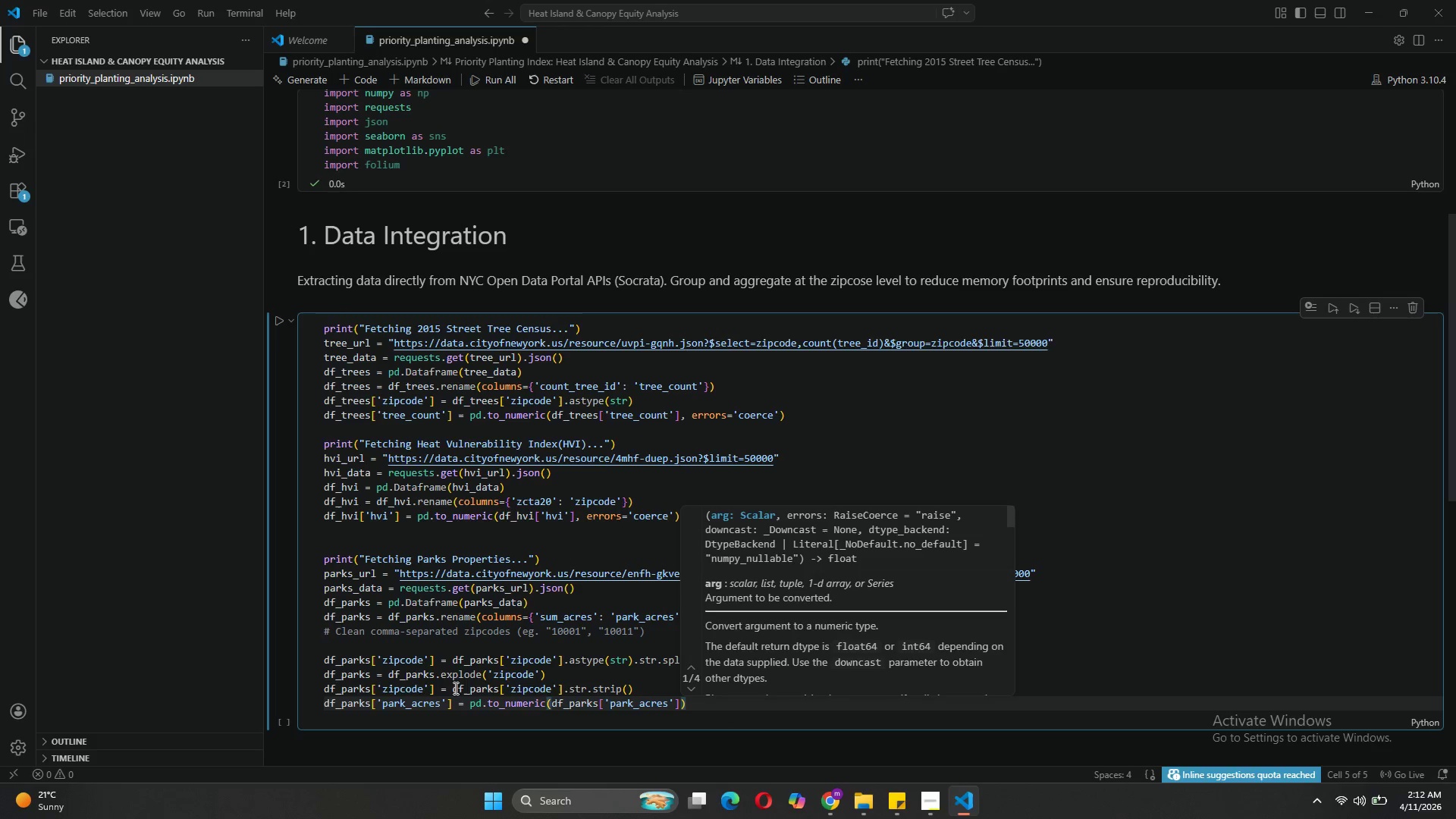 
type(, errors='coerce)
 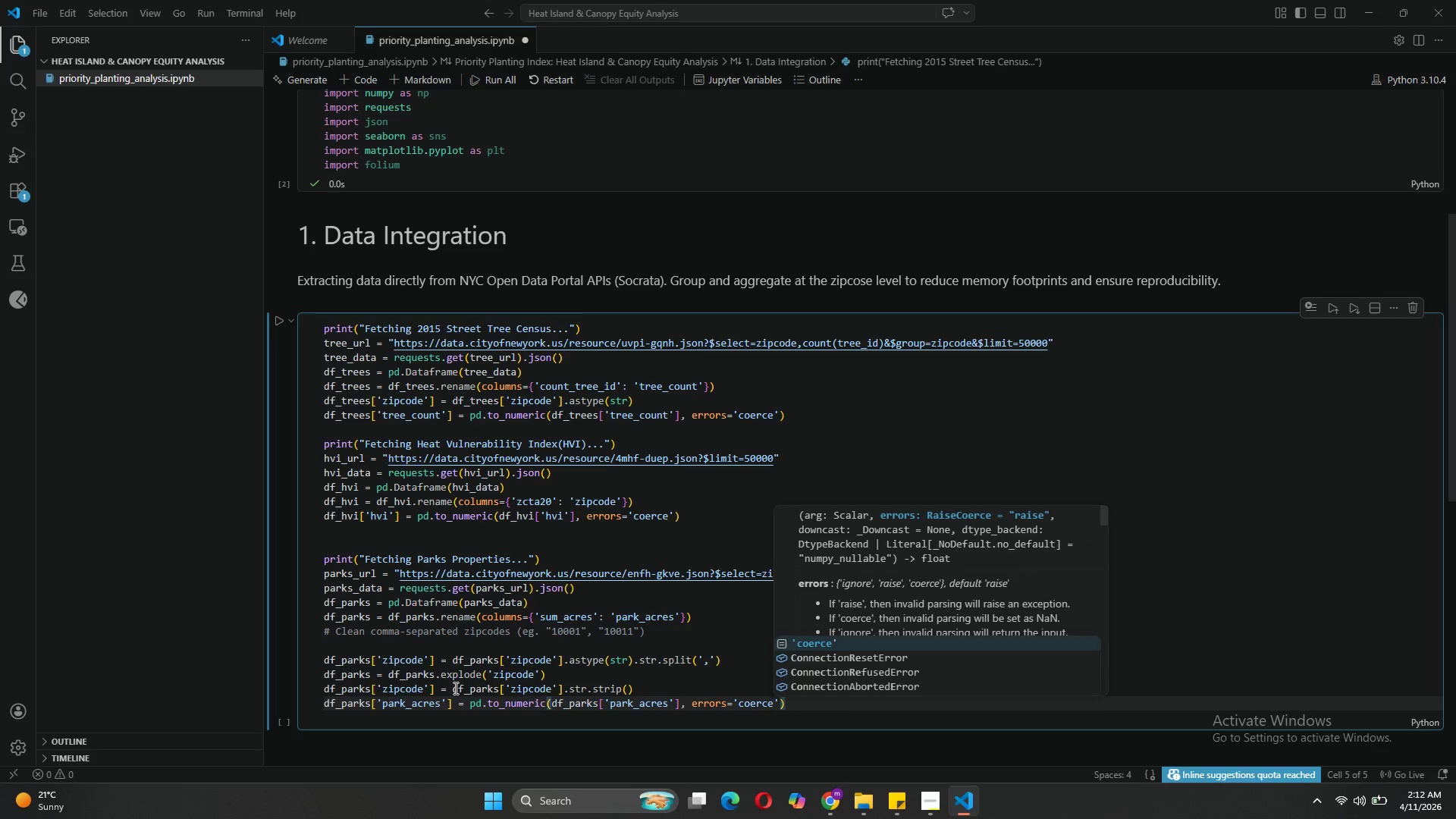 
key(ArrowRight)
 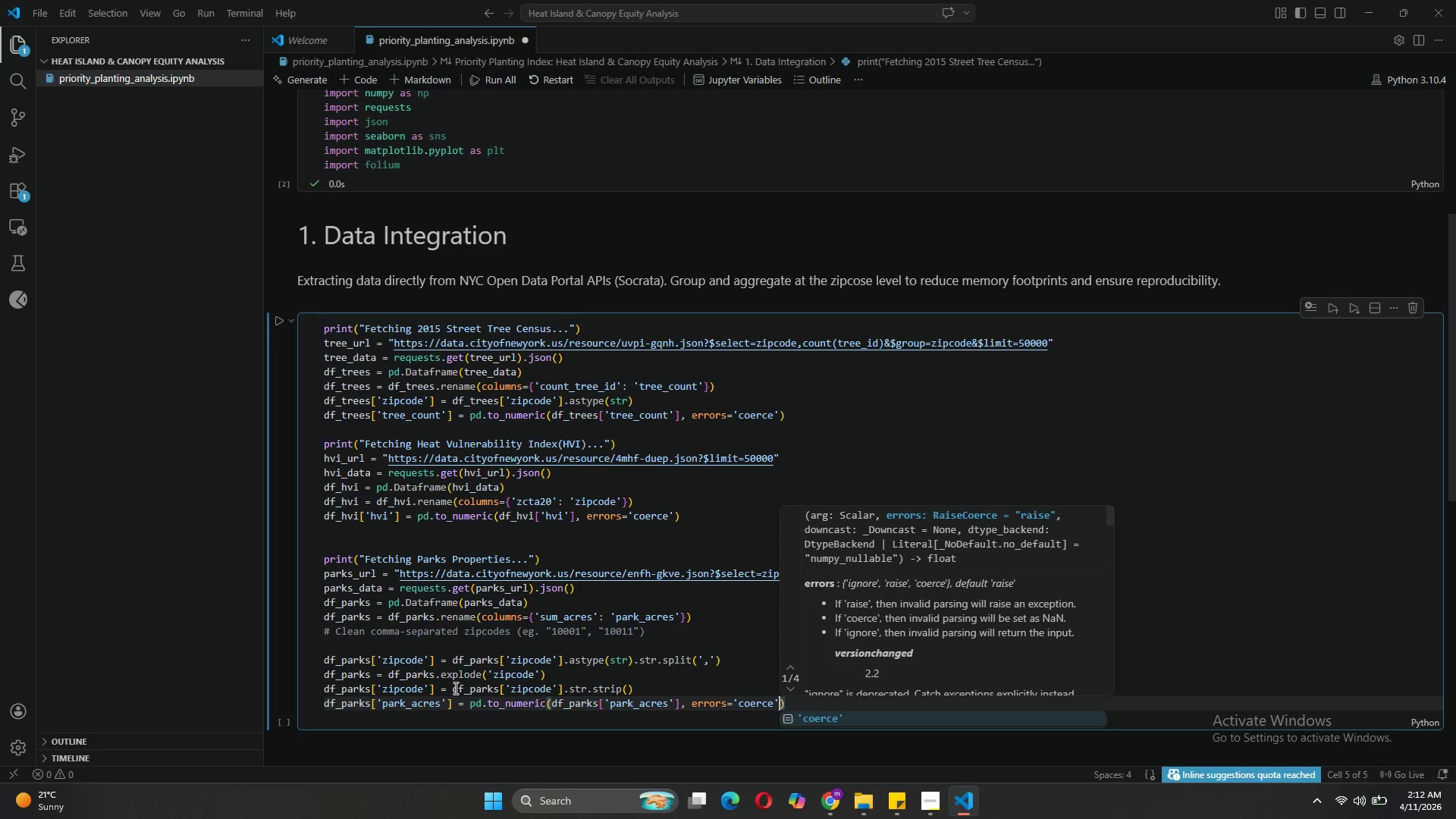 
key(ArrowRight)
 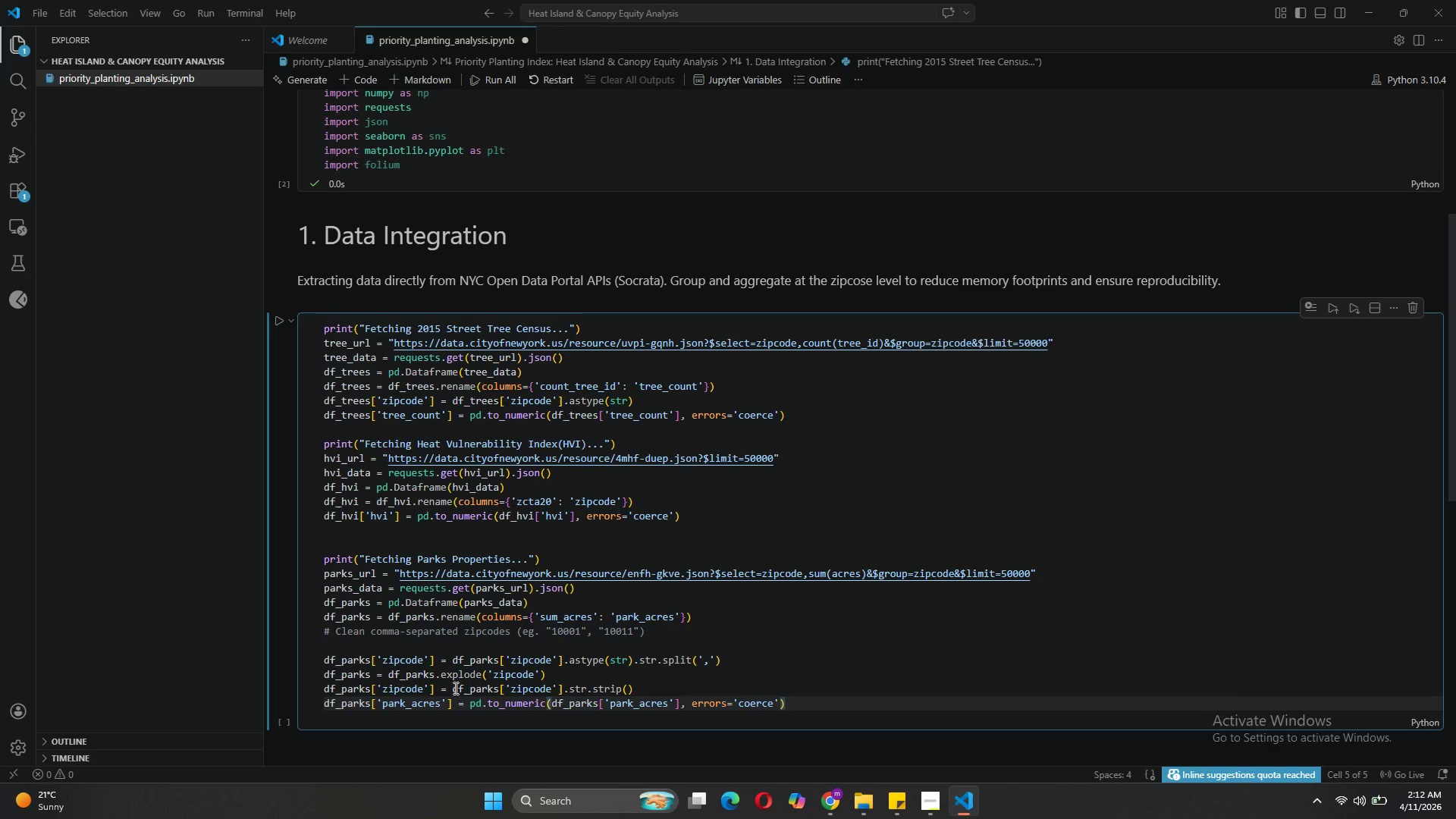 
key(Enter)
 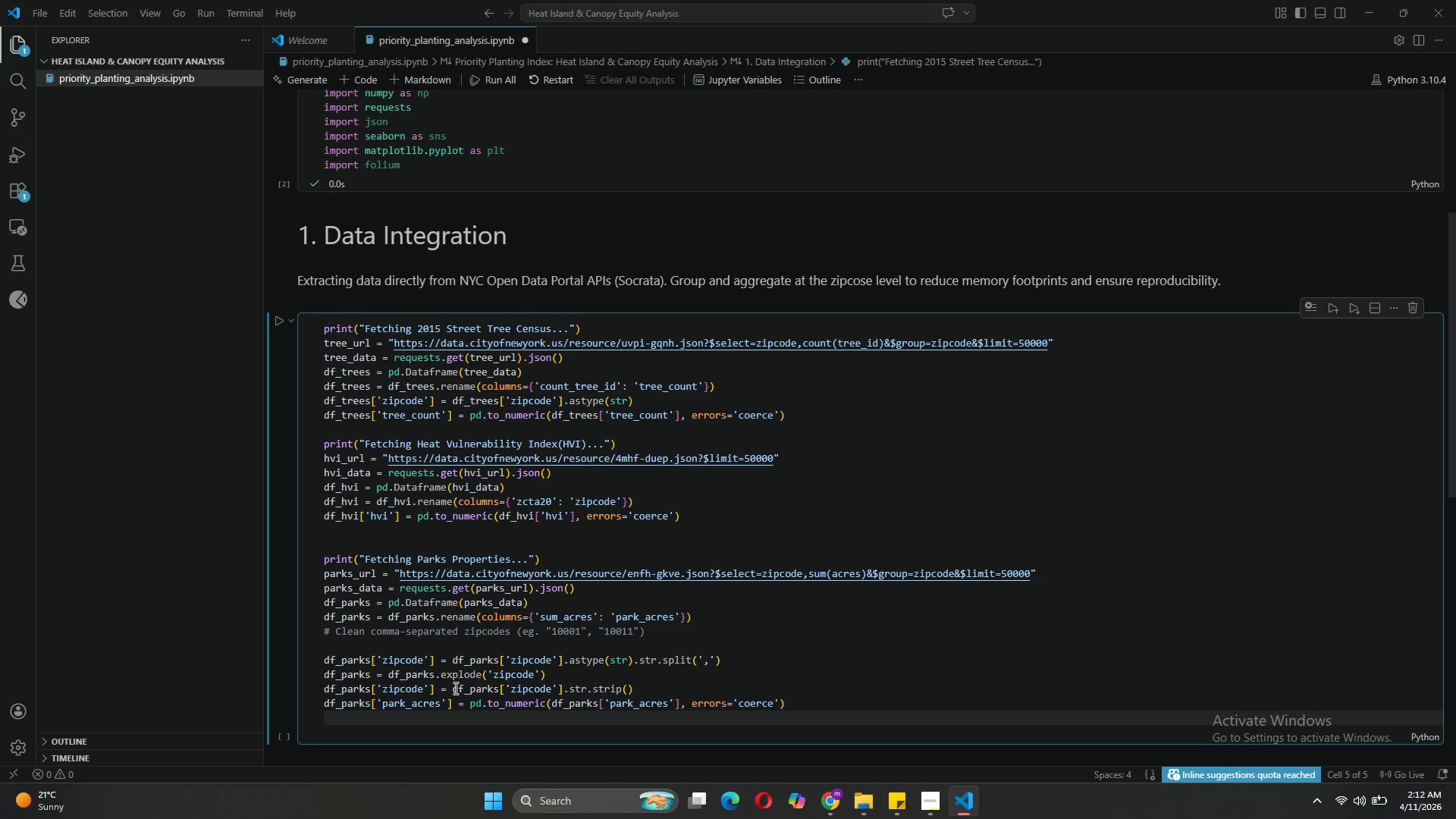 
type(df_parks = df_parks.groupby('zipcode)
 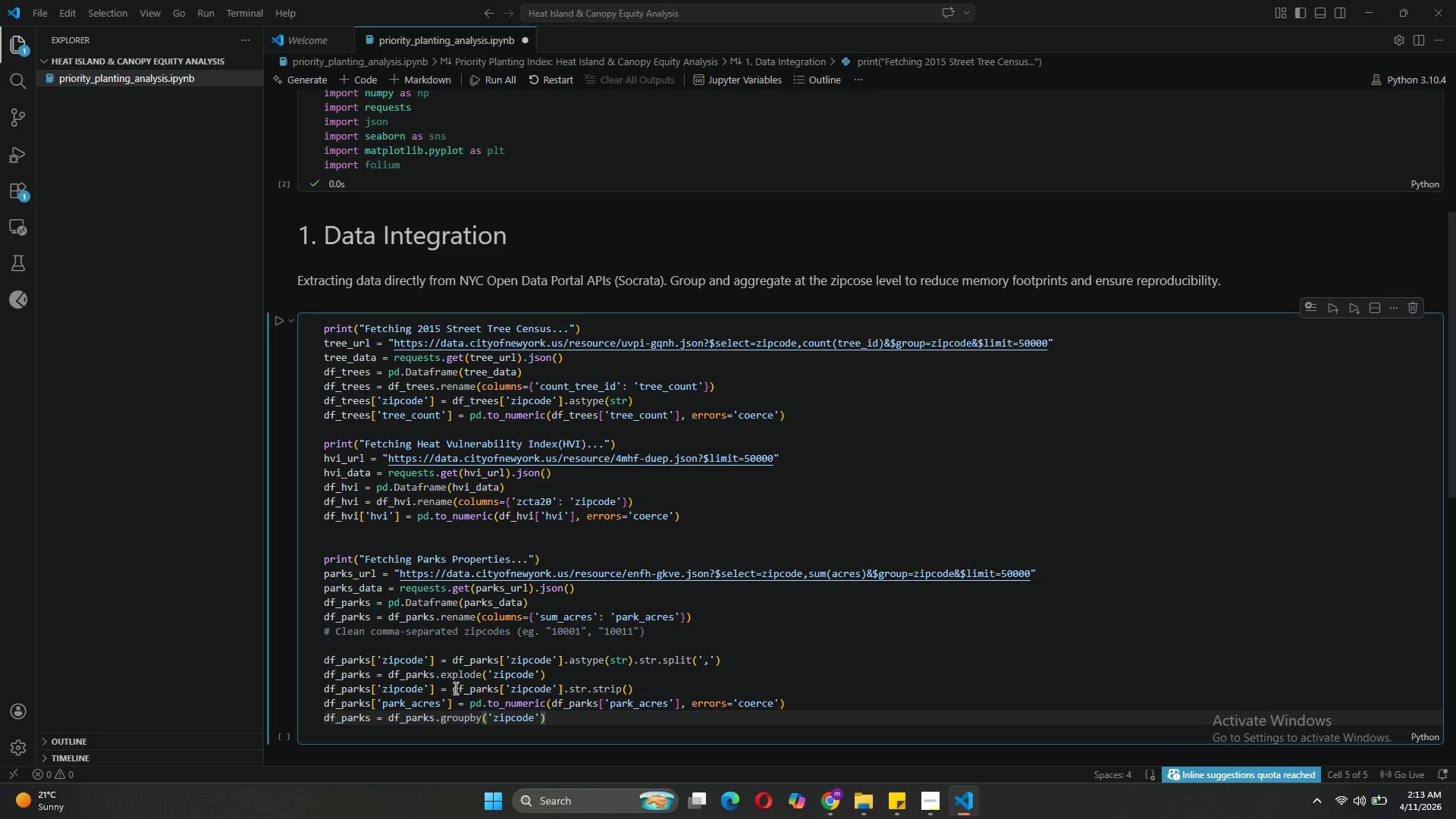 
key(ArrowRight)
 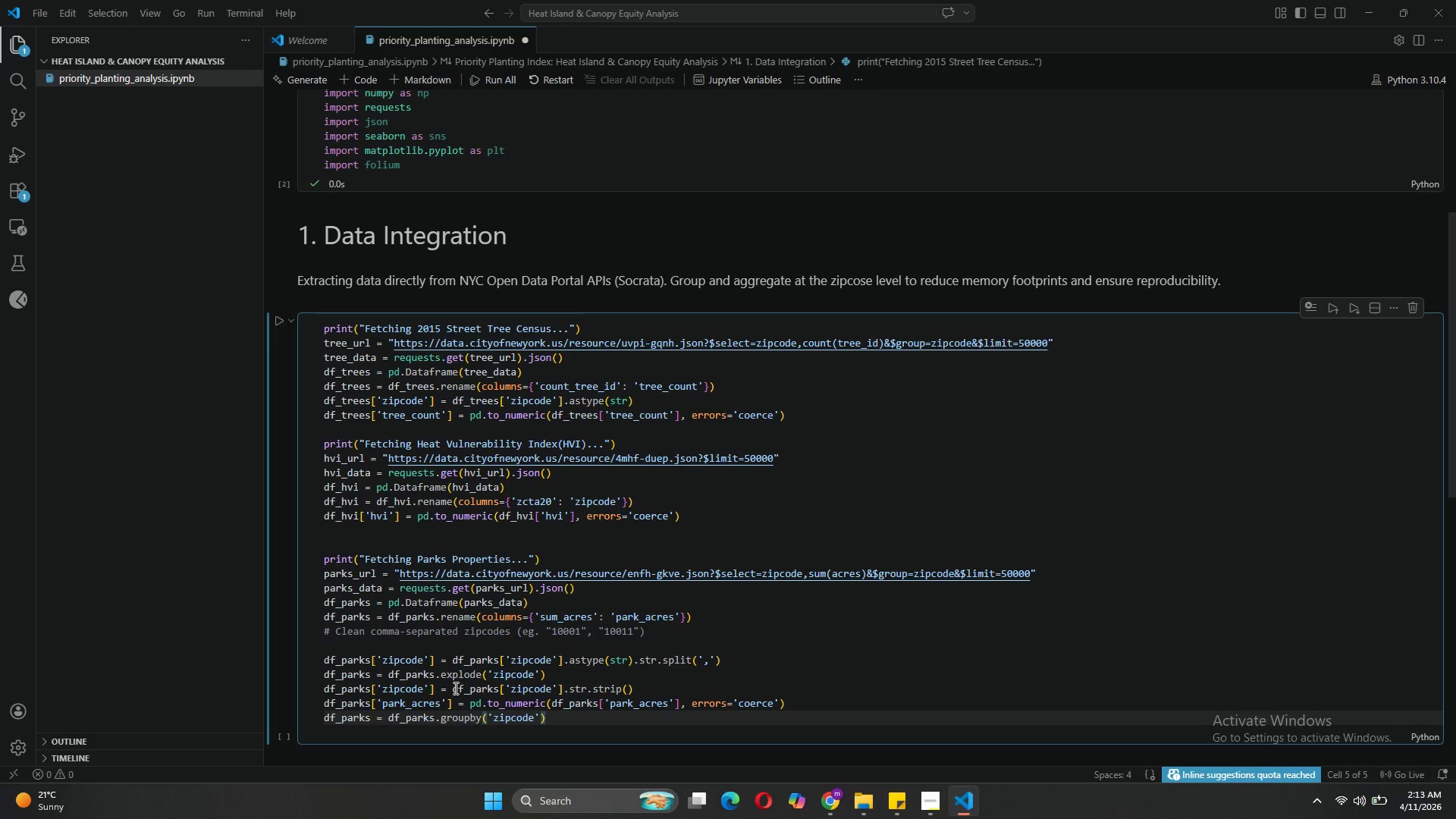 
type(, as_index=False)
 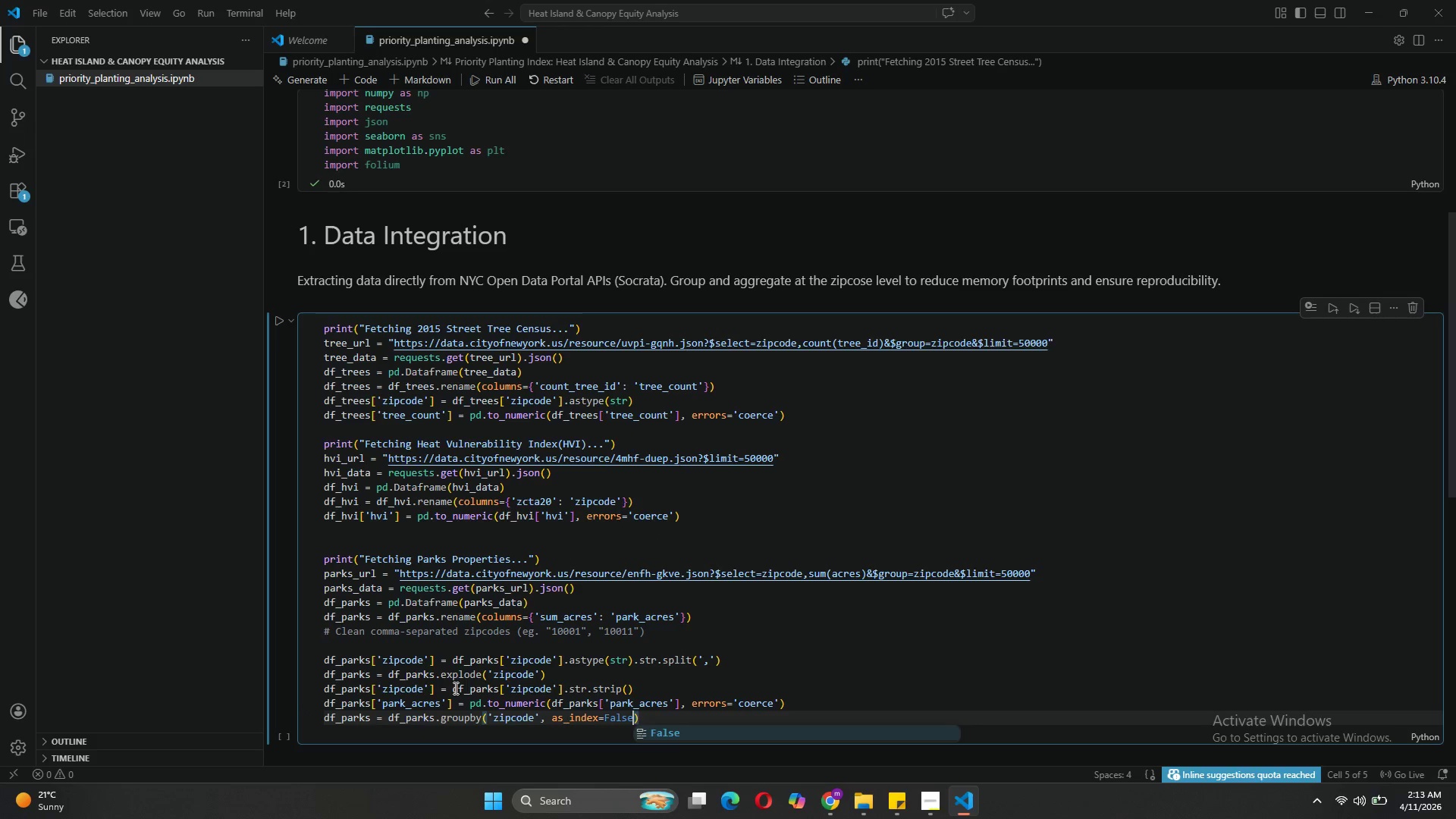 
key(ArrowRight)
 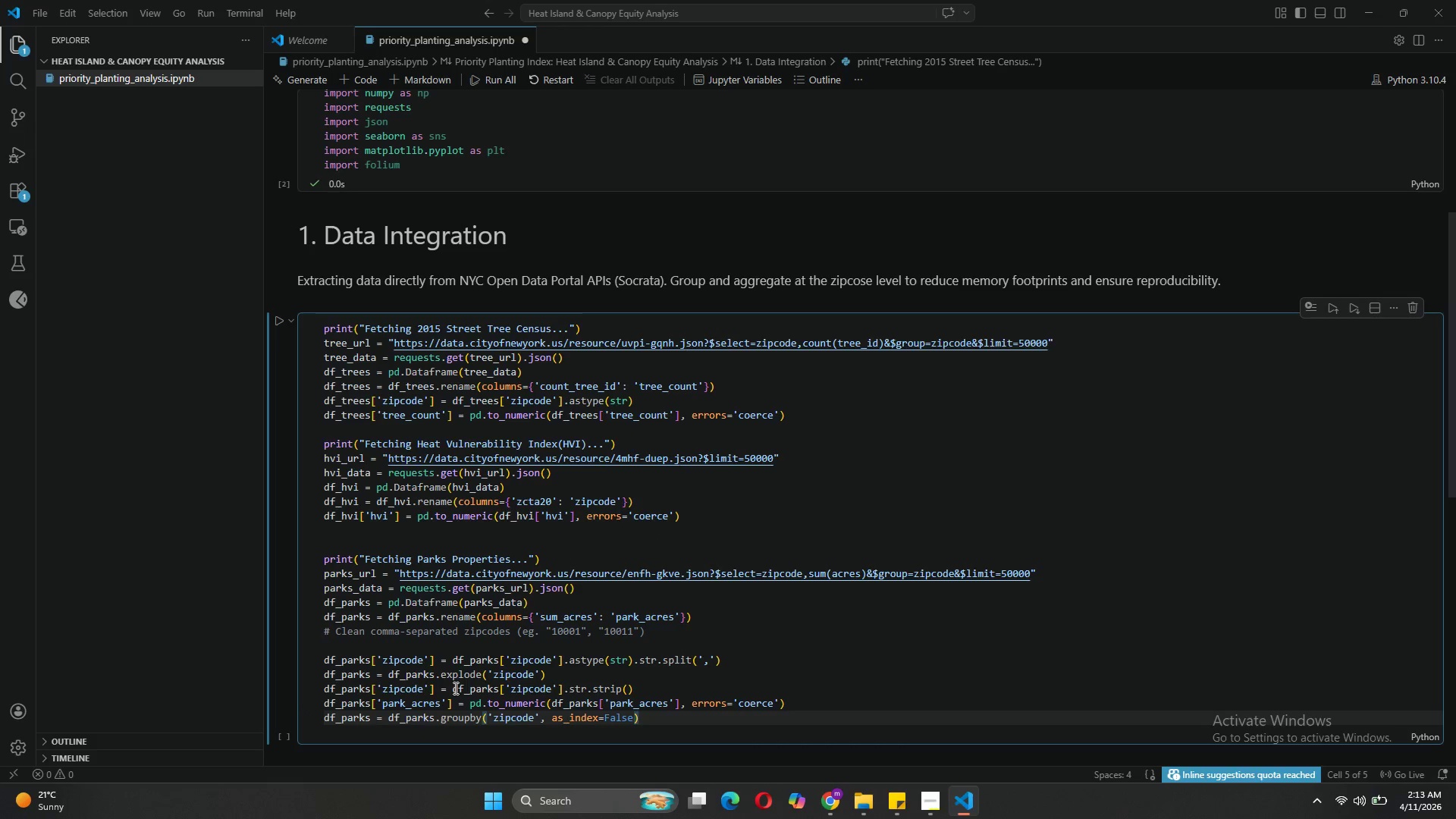 
type(['park_acres)
 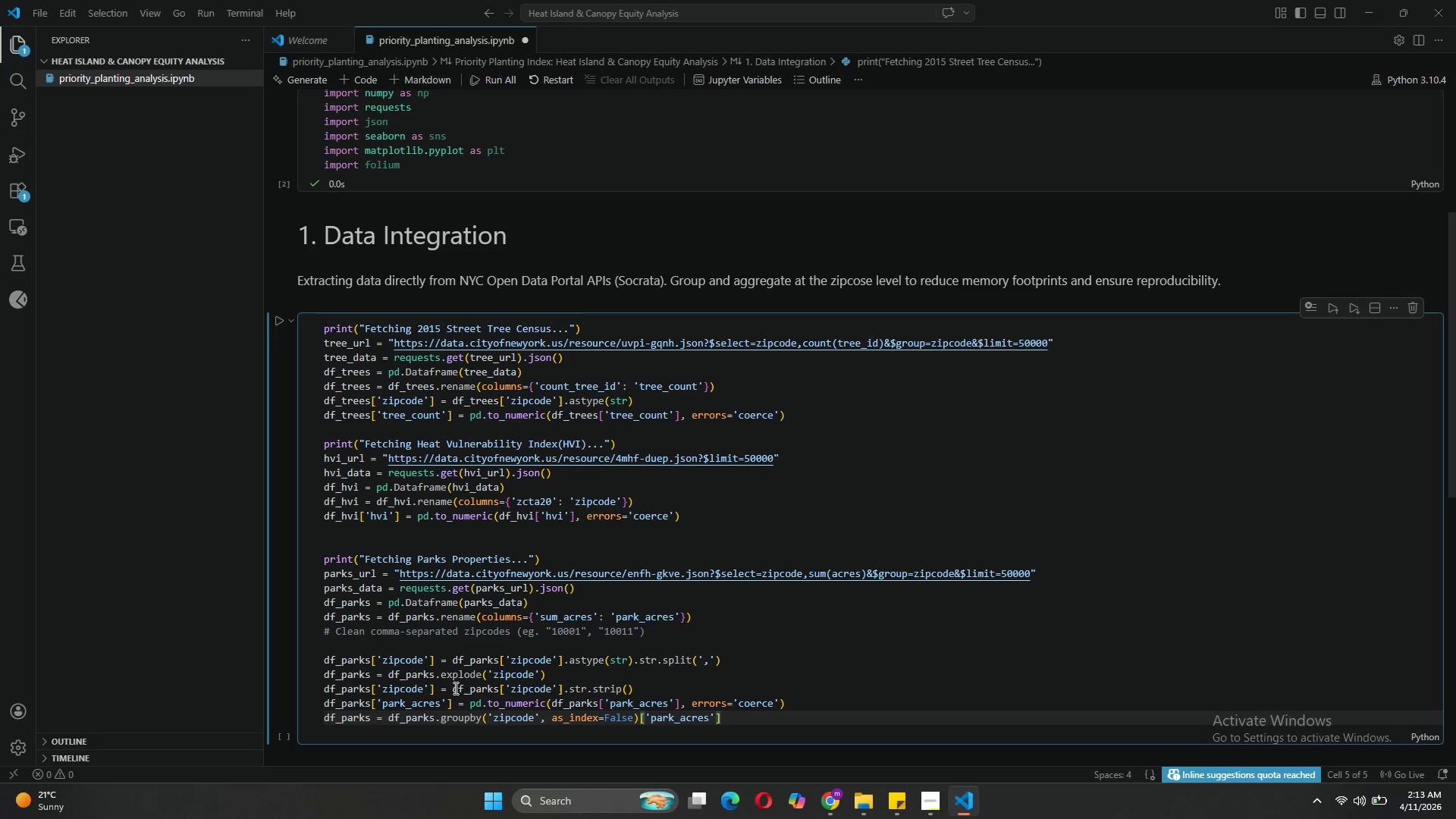 
key(ArrowRight)
 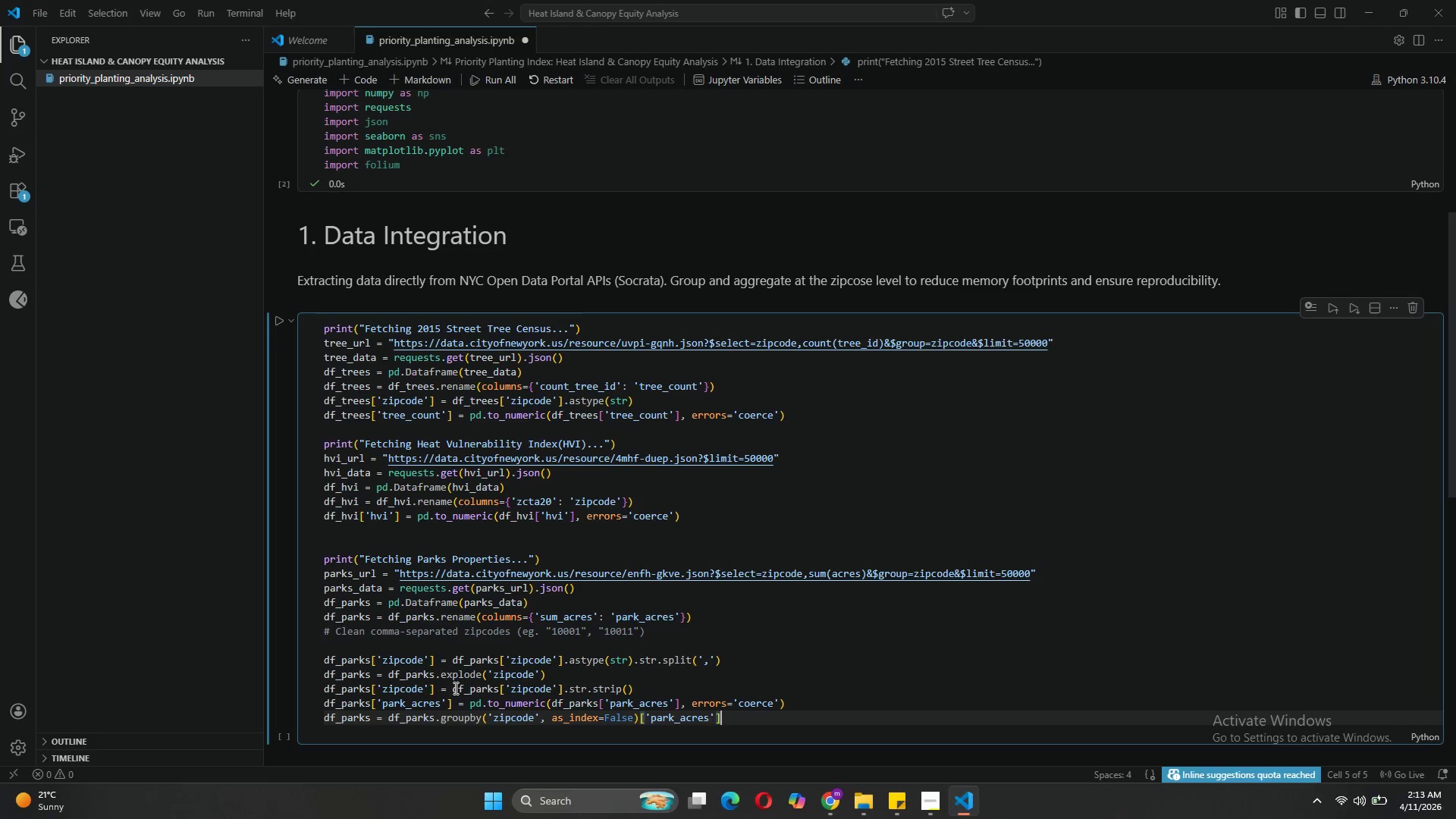 
key(ArrowRight)
 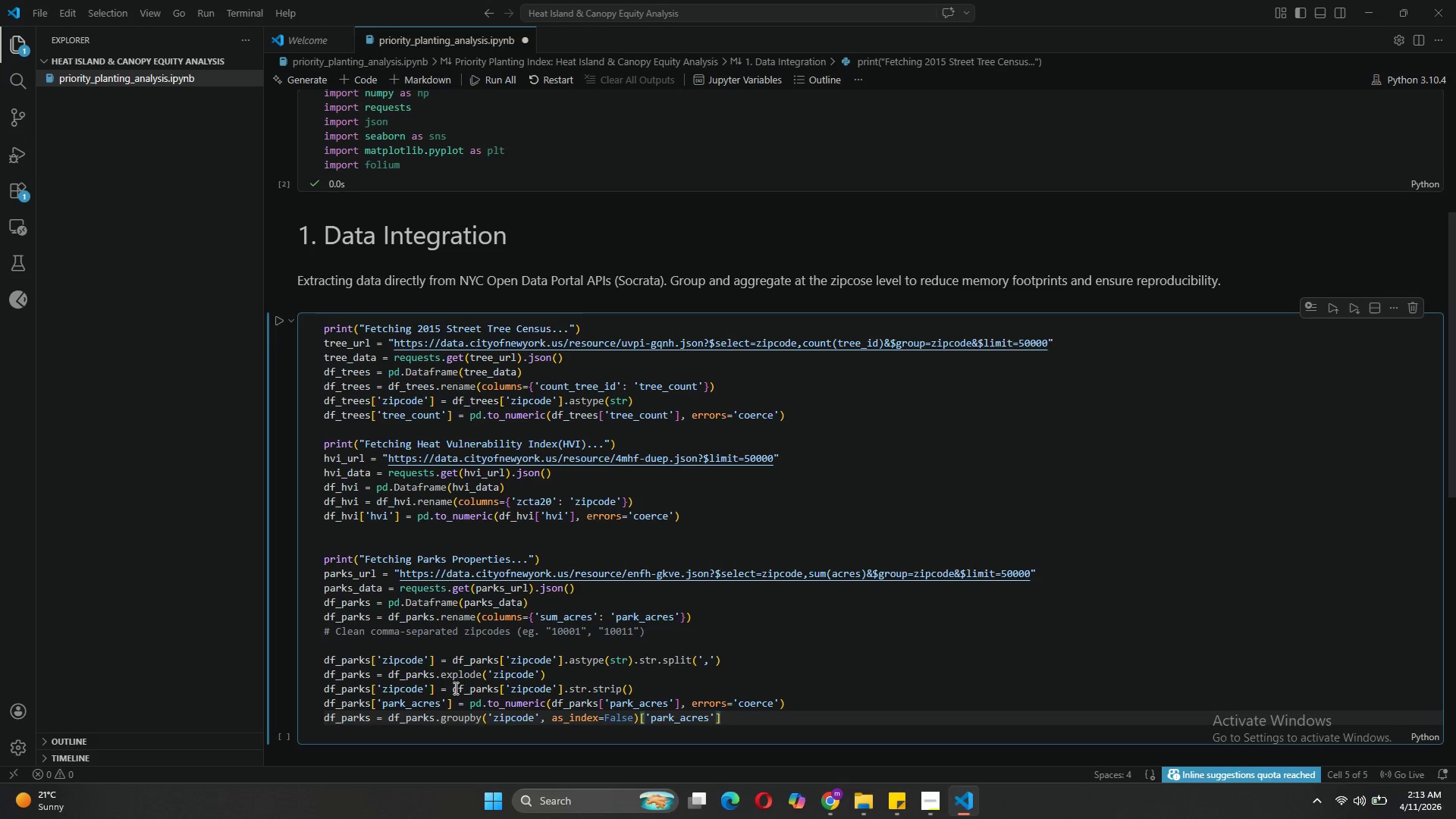 
type(.sum()
 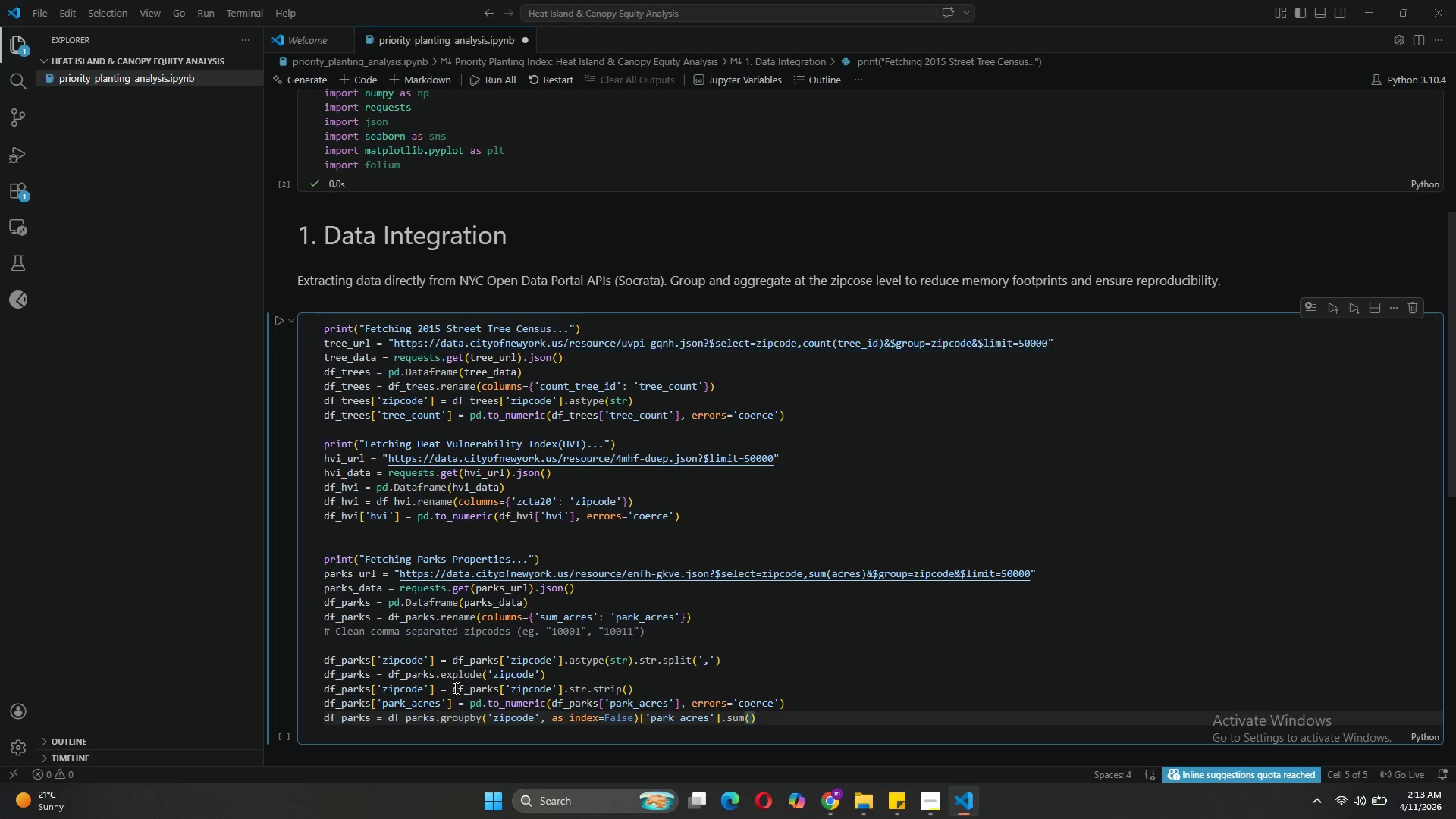 
key(ArrowRight)
 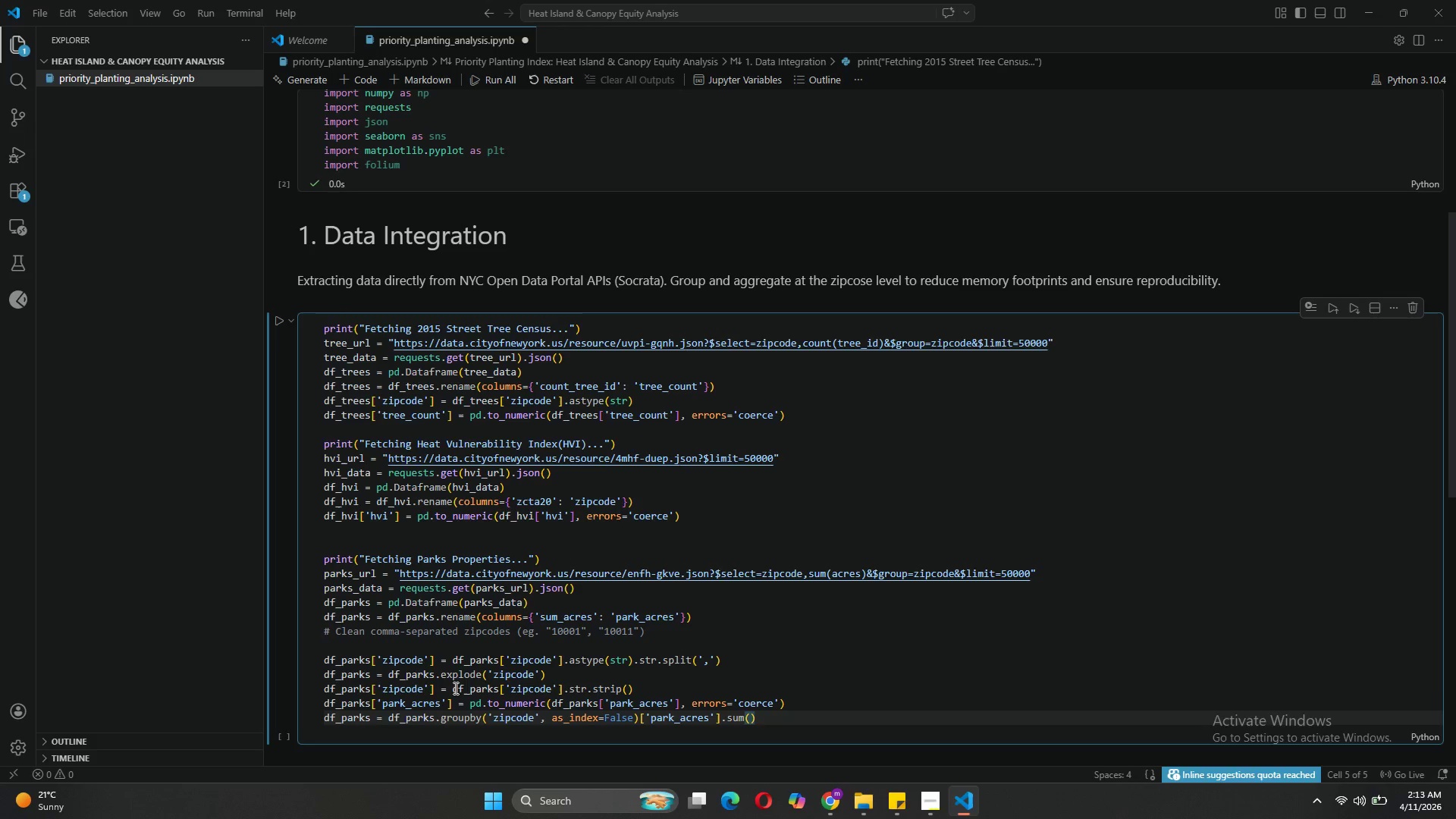 
key(Enter)
 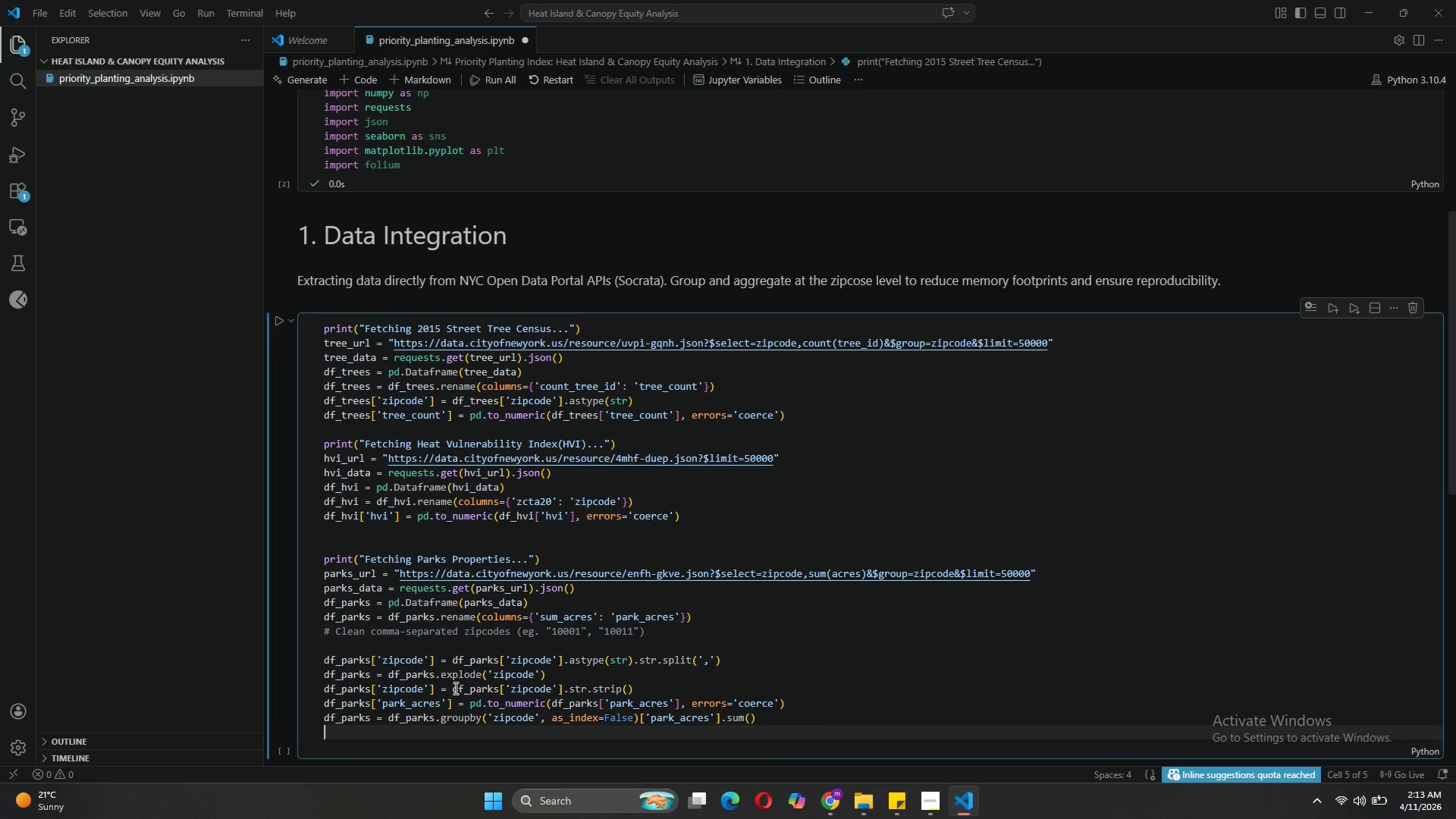 
key(Enter)
 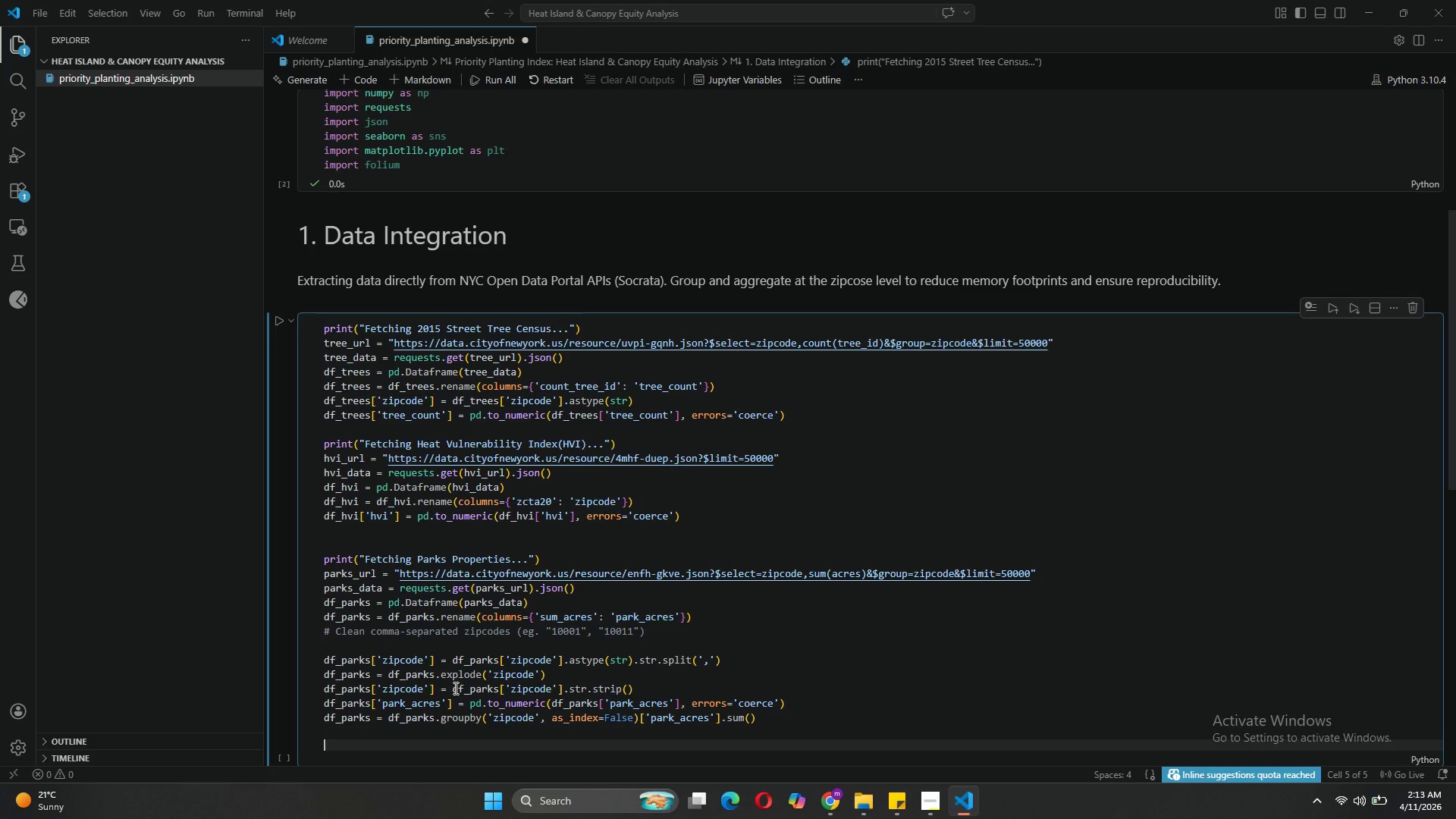 
type(print(Data)
key(Backspace)
key(Backspace)
key(Backspace)
key(Backspace)
type("Data fetched successfully!)
 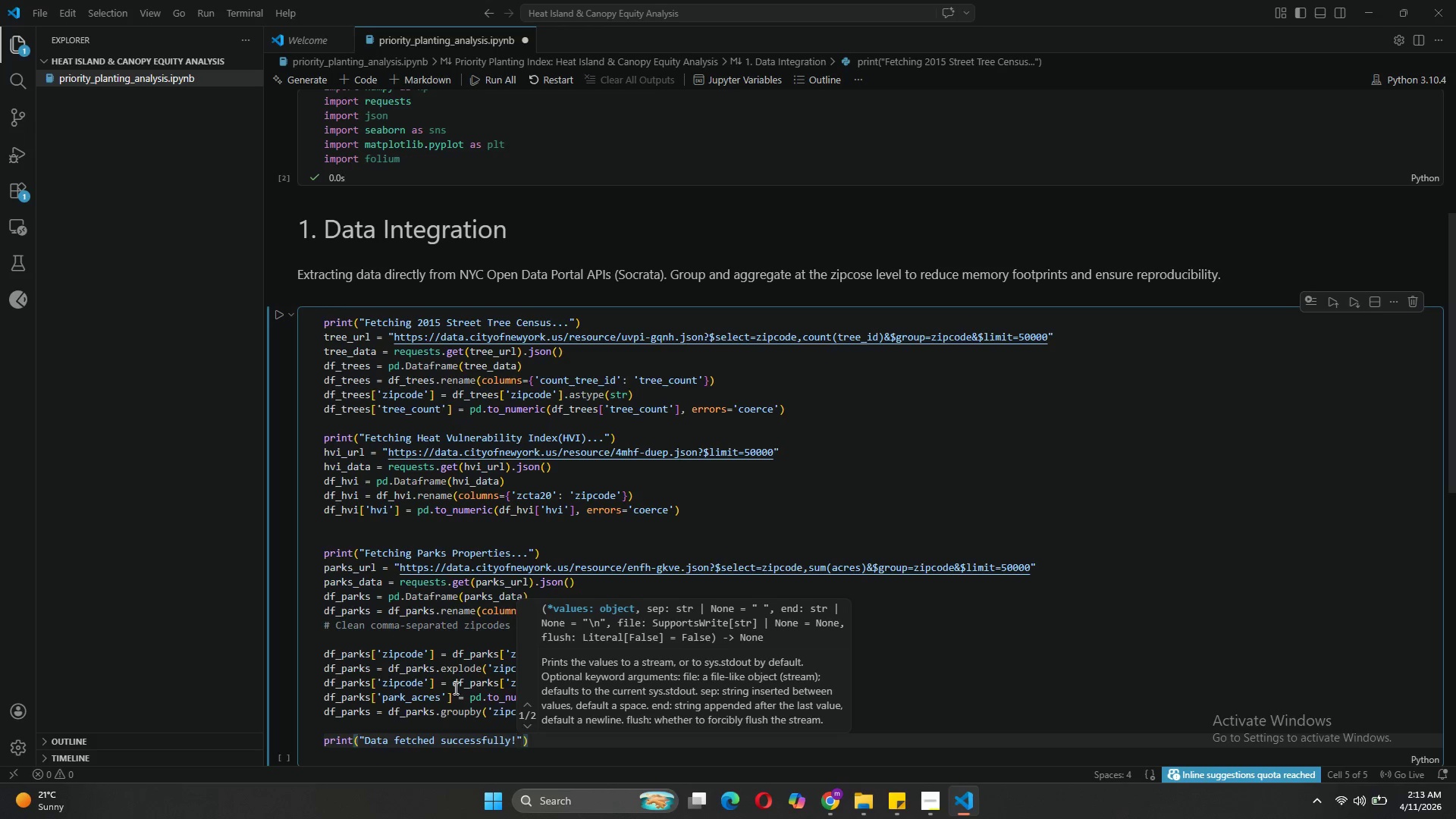 
mouse_move([406, 558])
 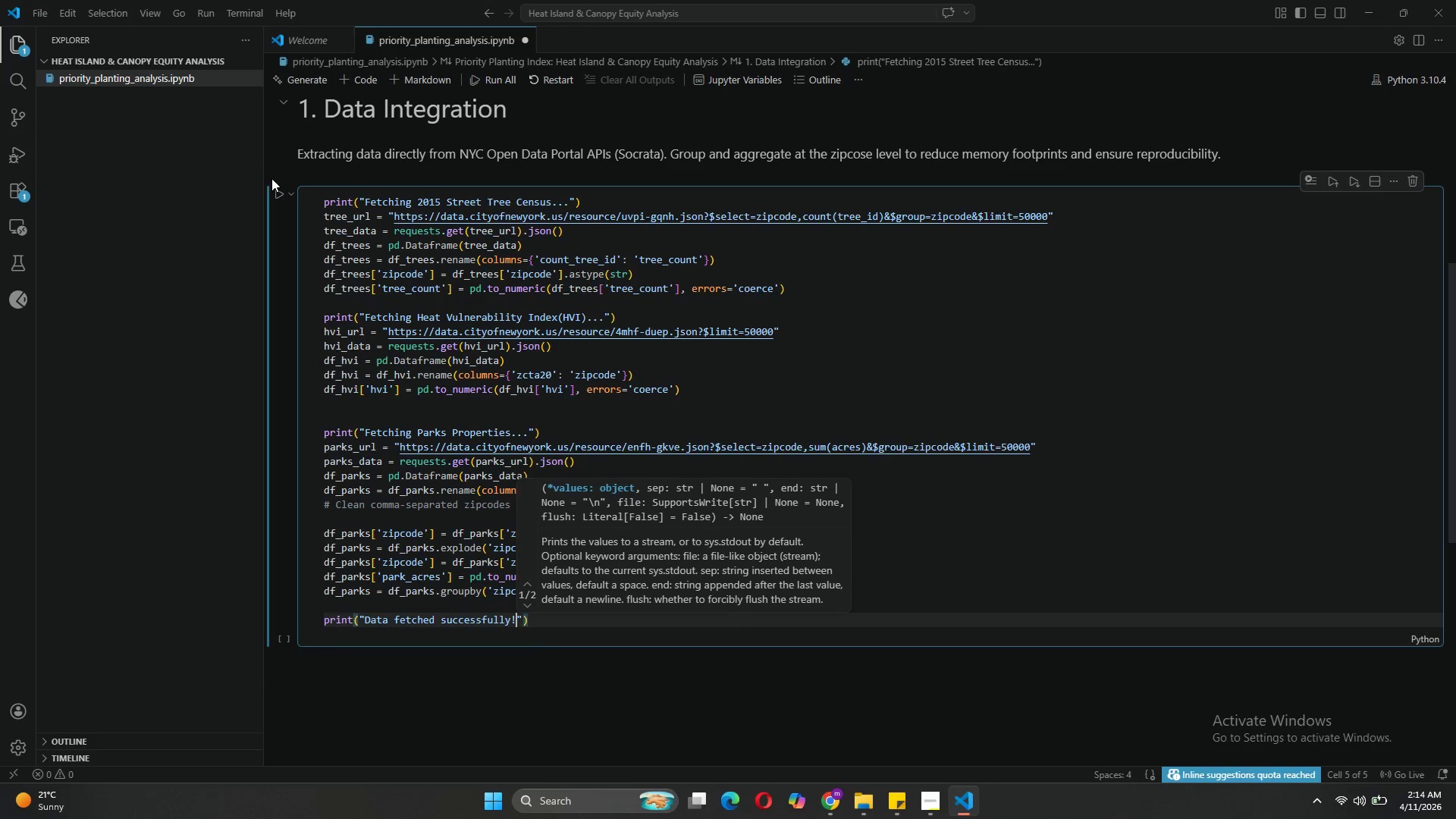 
left_click([272, 189])
 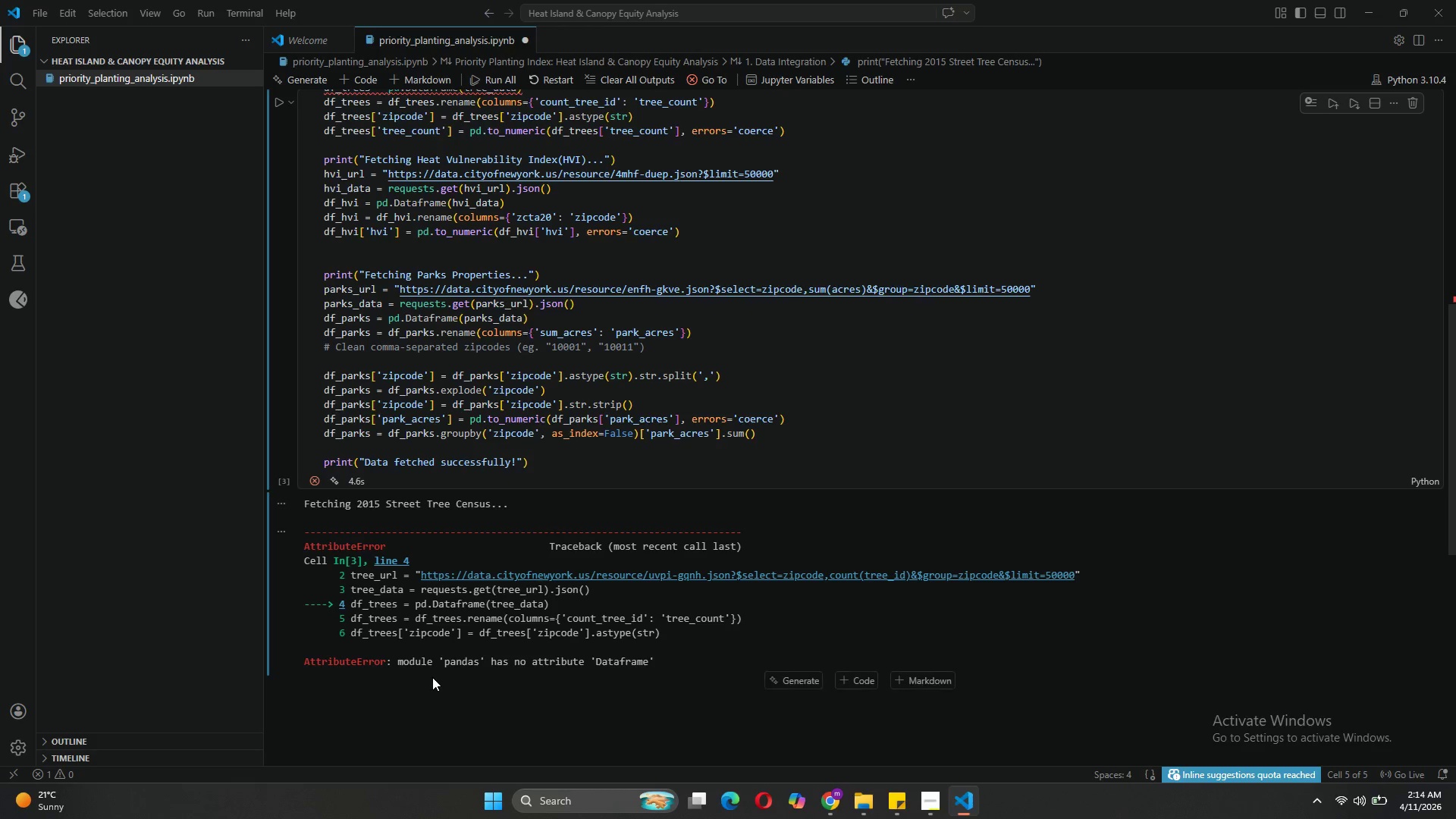 
wait(14.81)
 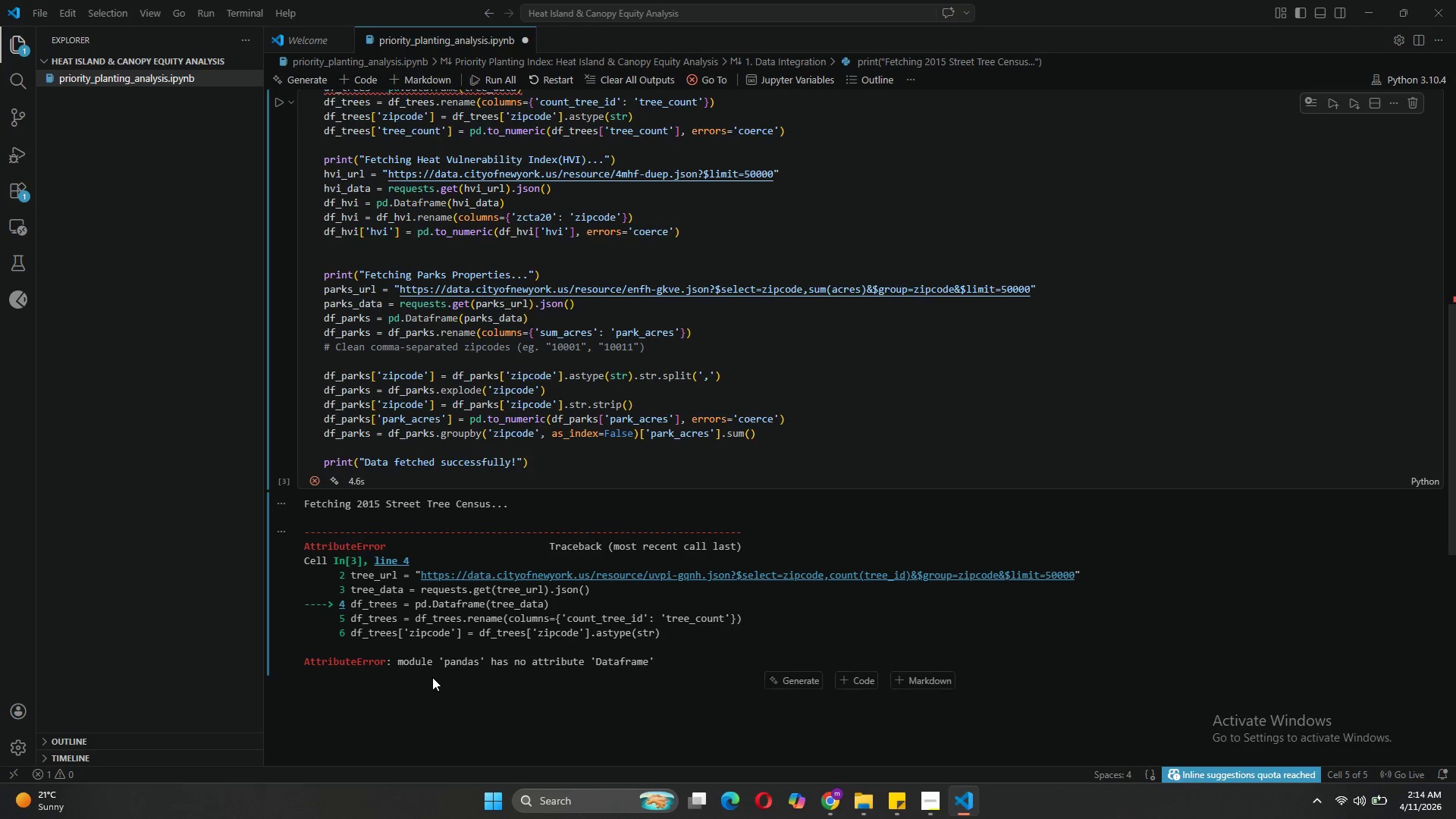 
left_click([436, 143])
 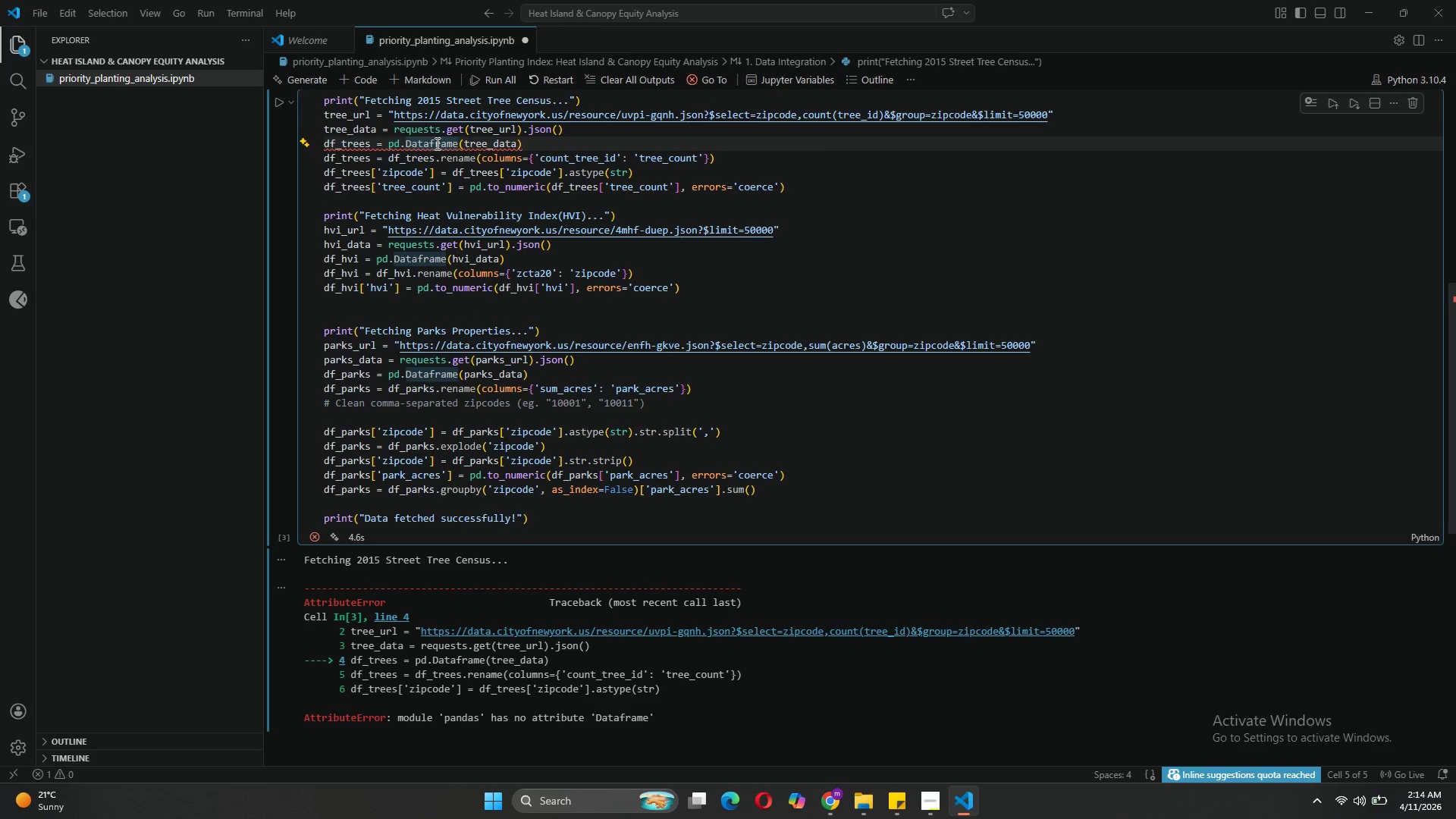 
key(Backspace)
 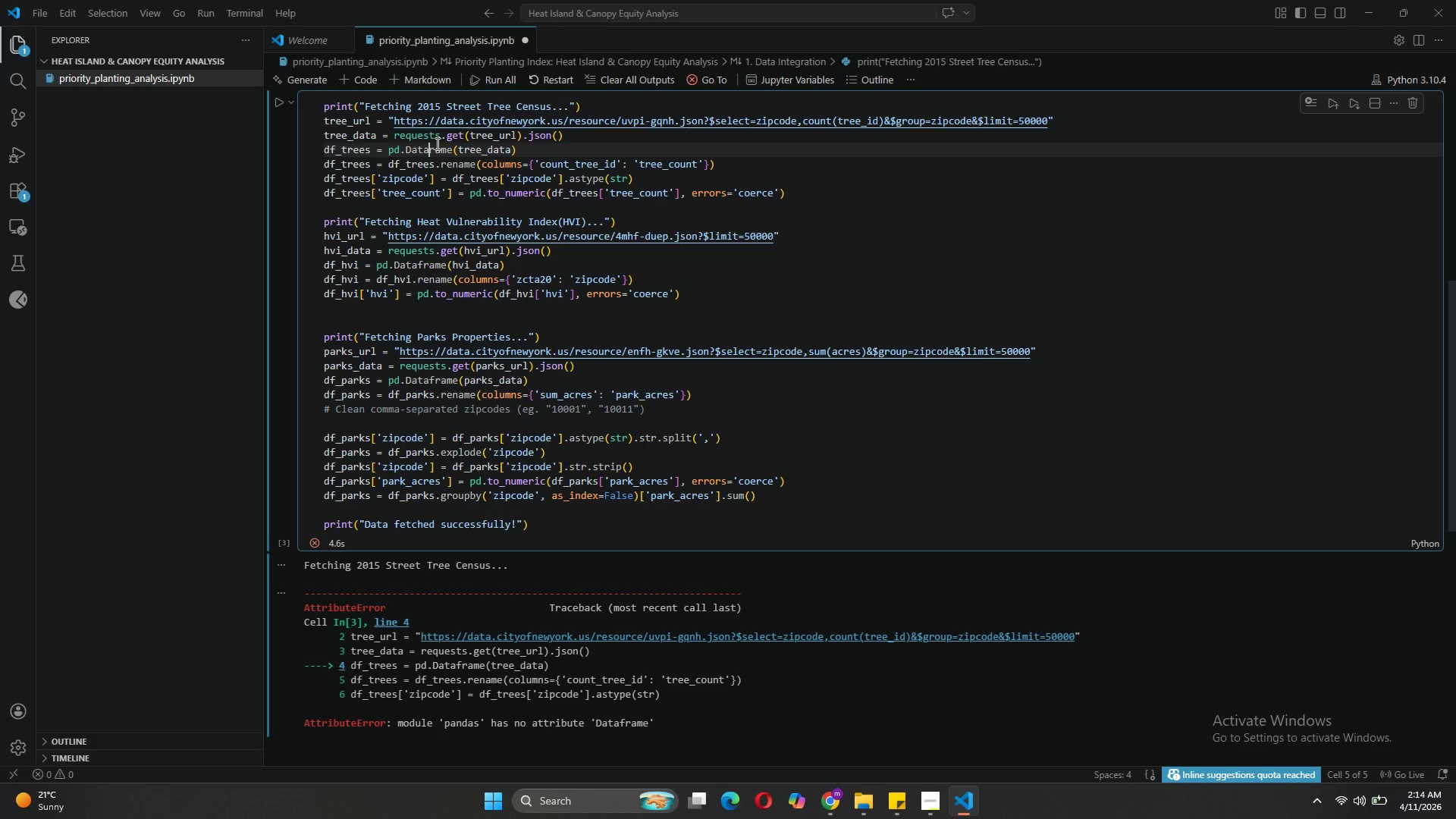 
key(CapsLock)
 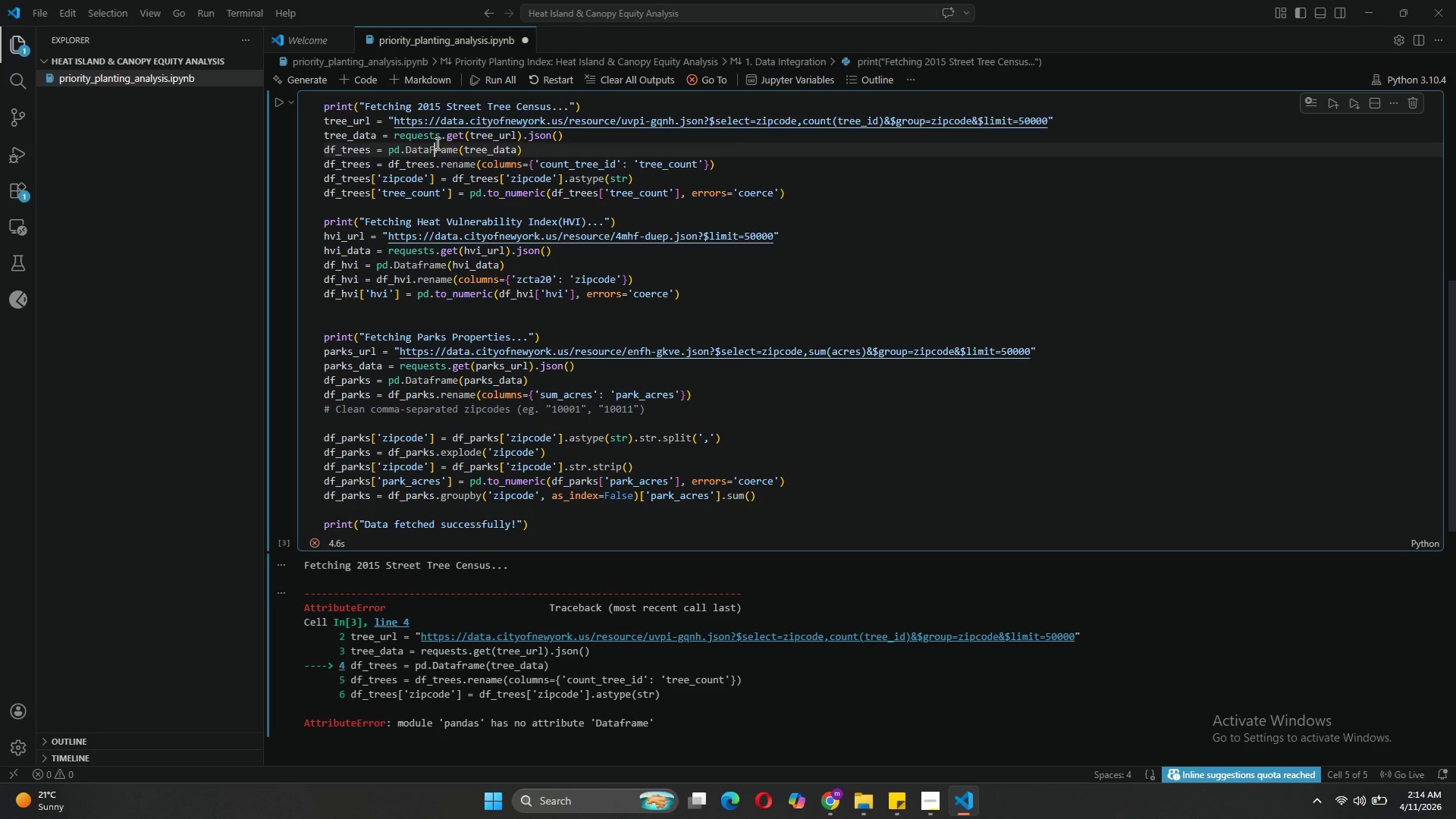 
key(F)
 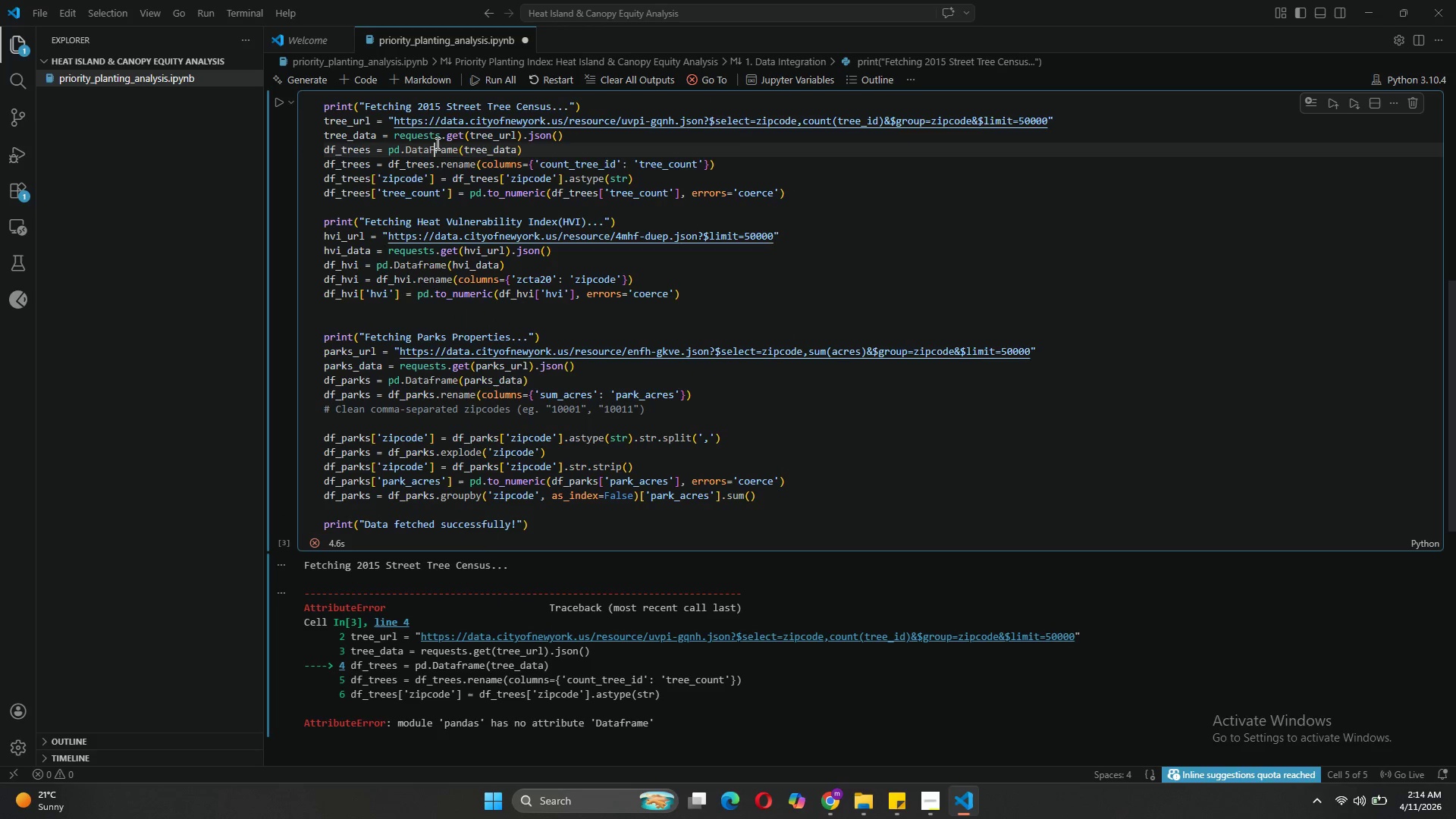 
key(CapsLock)
 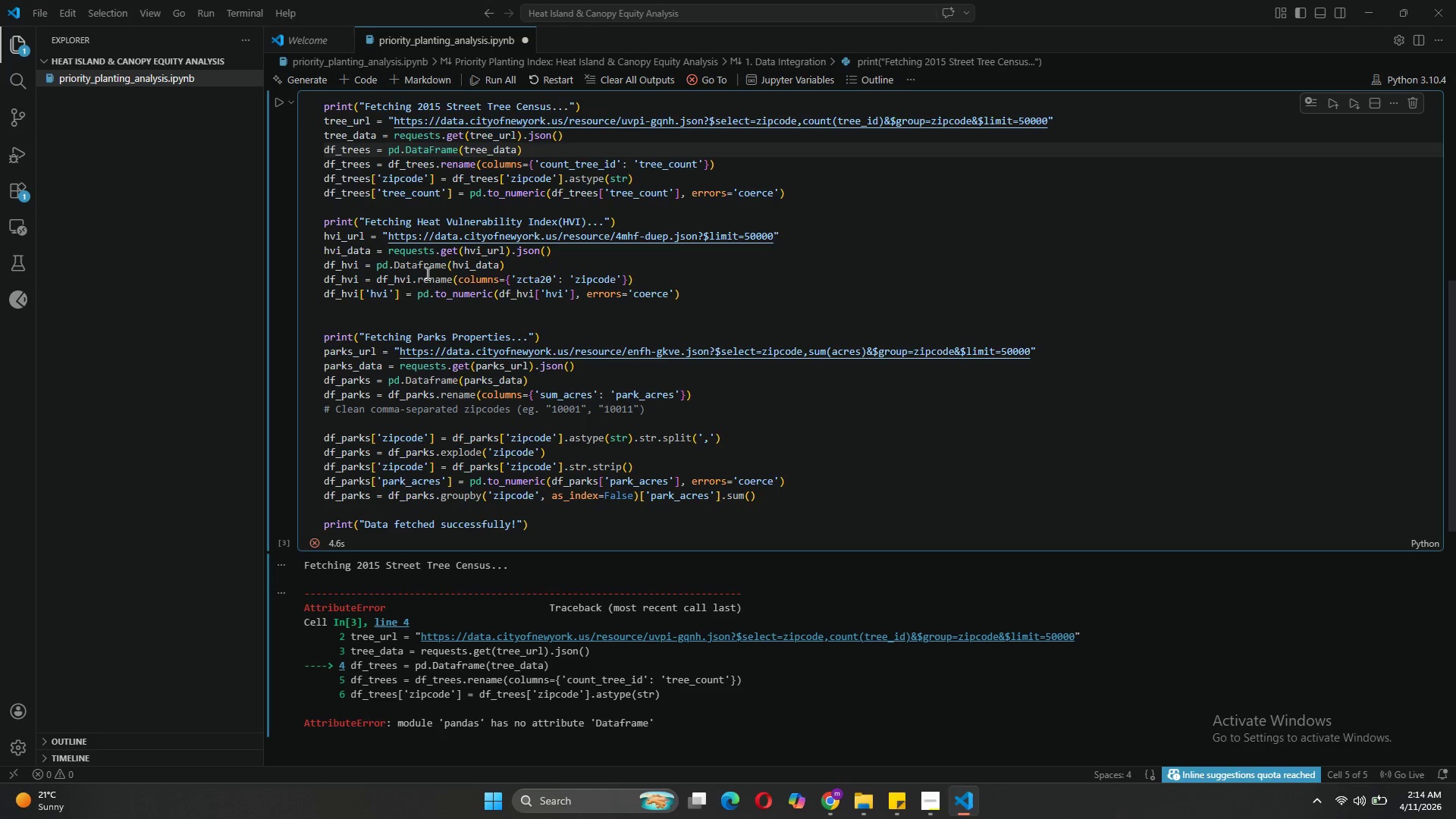 
left_click([424, 267])
 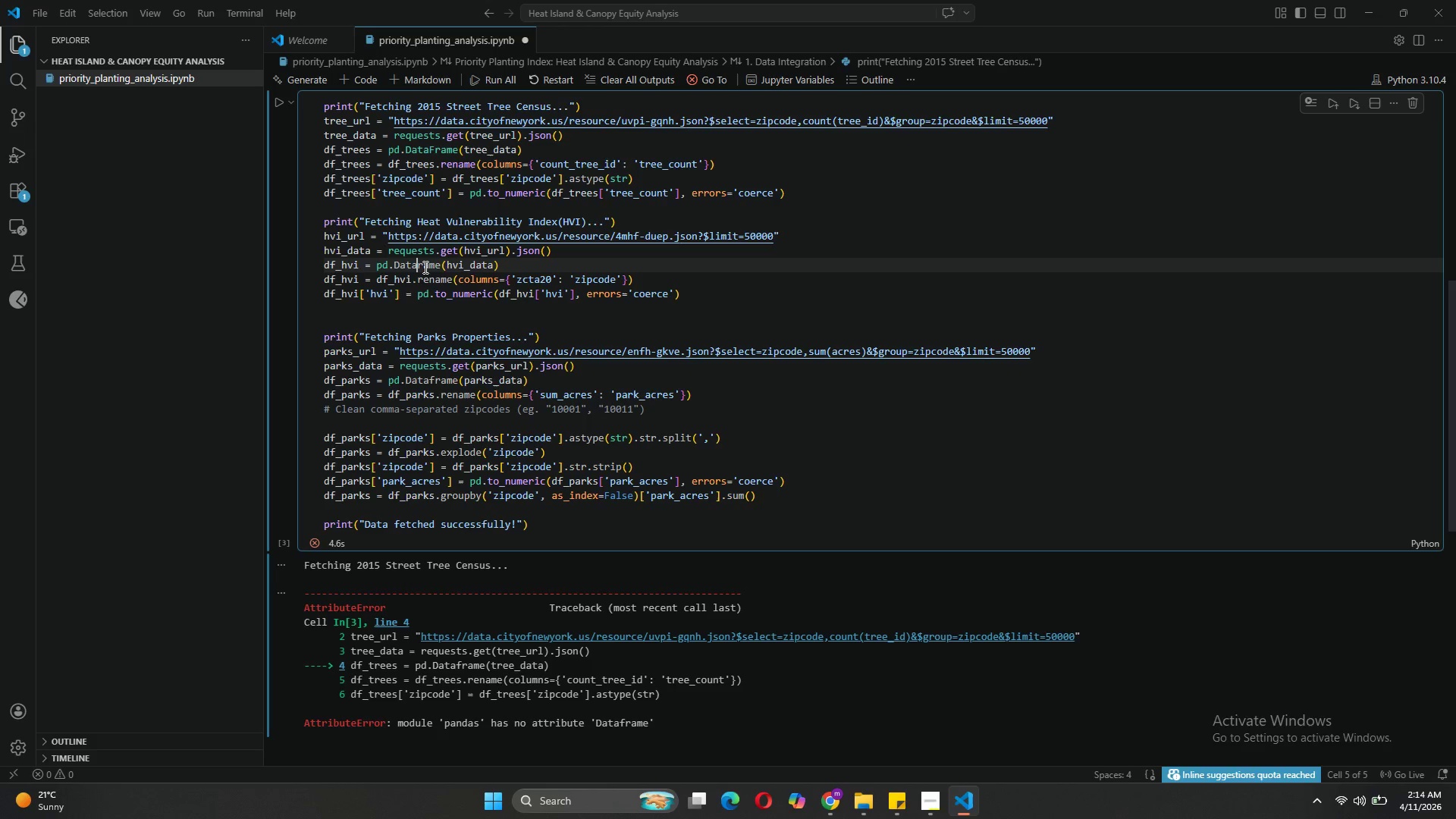 
key(Backspace)
 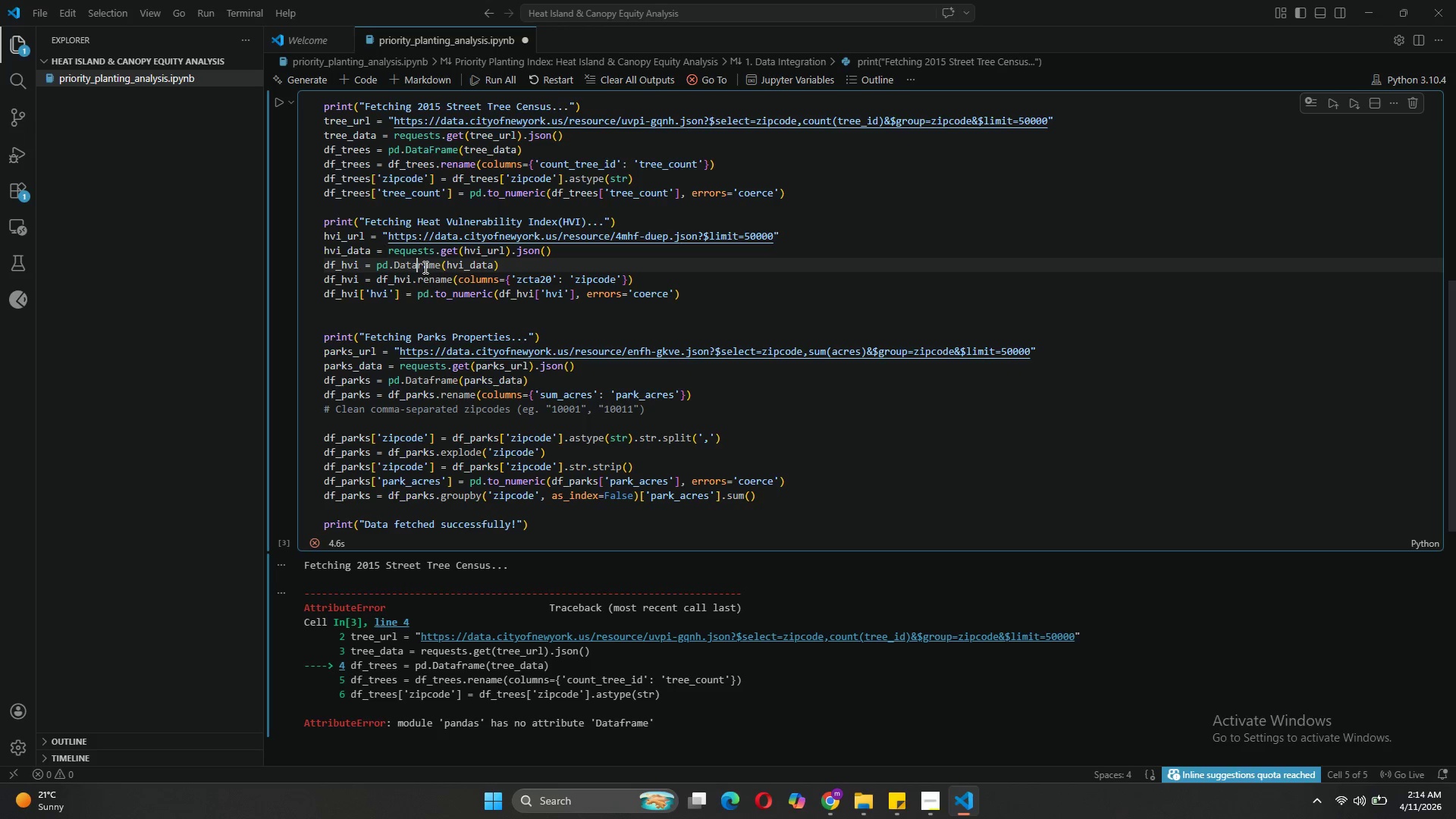 
key(CapsLock)
 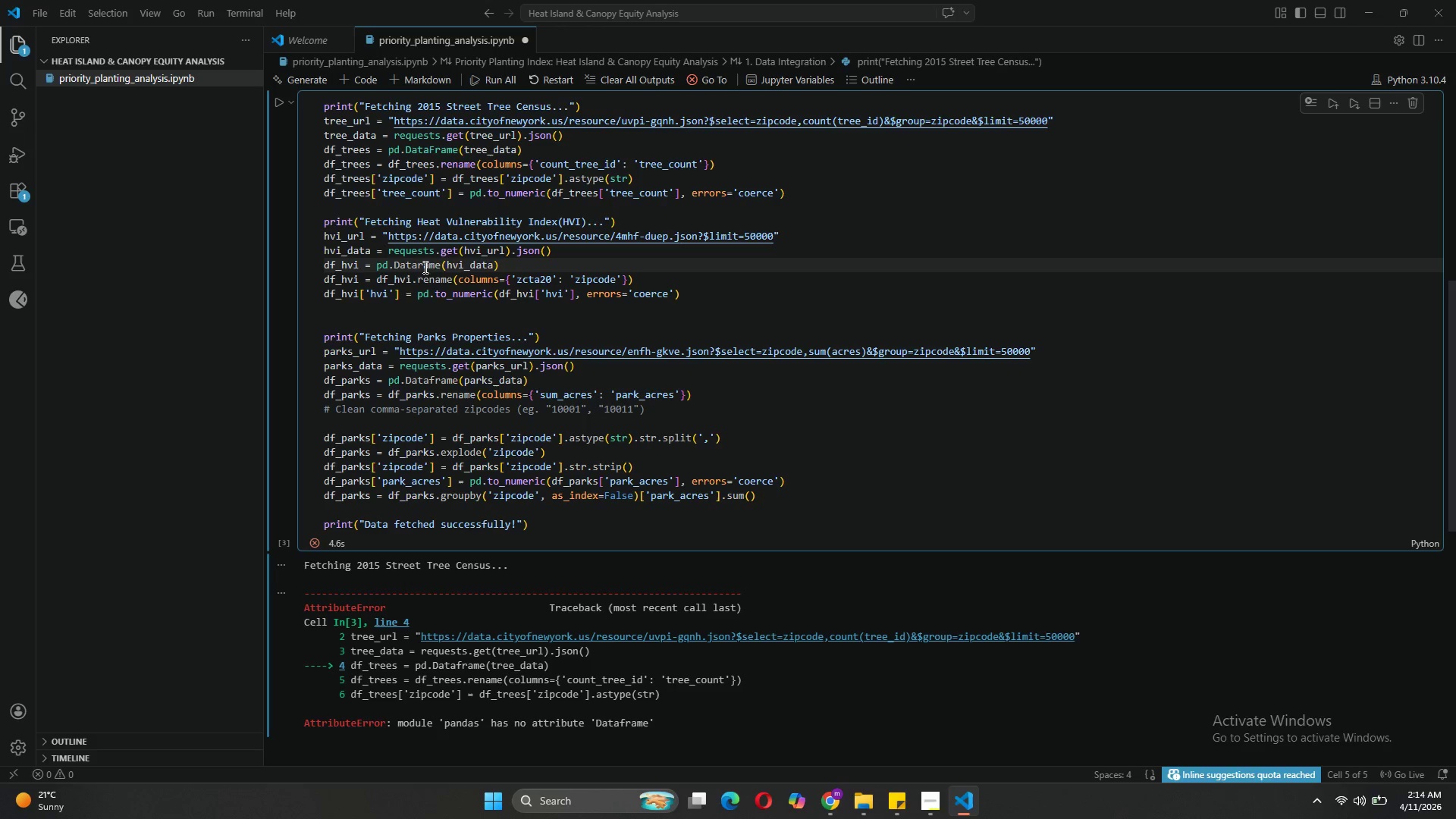 
key(F)
 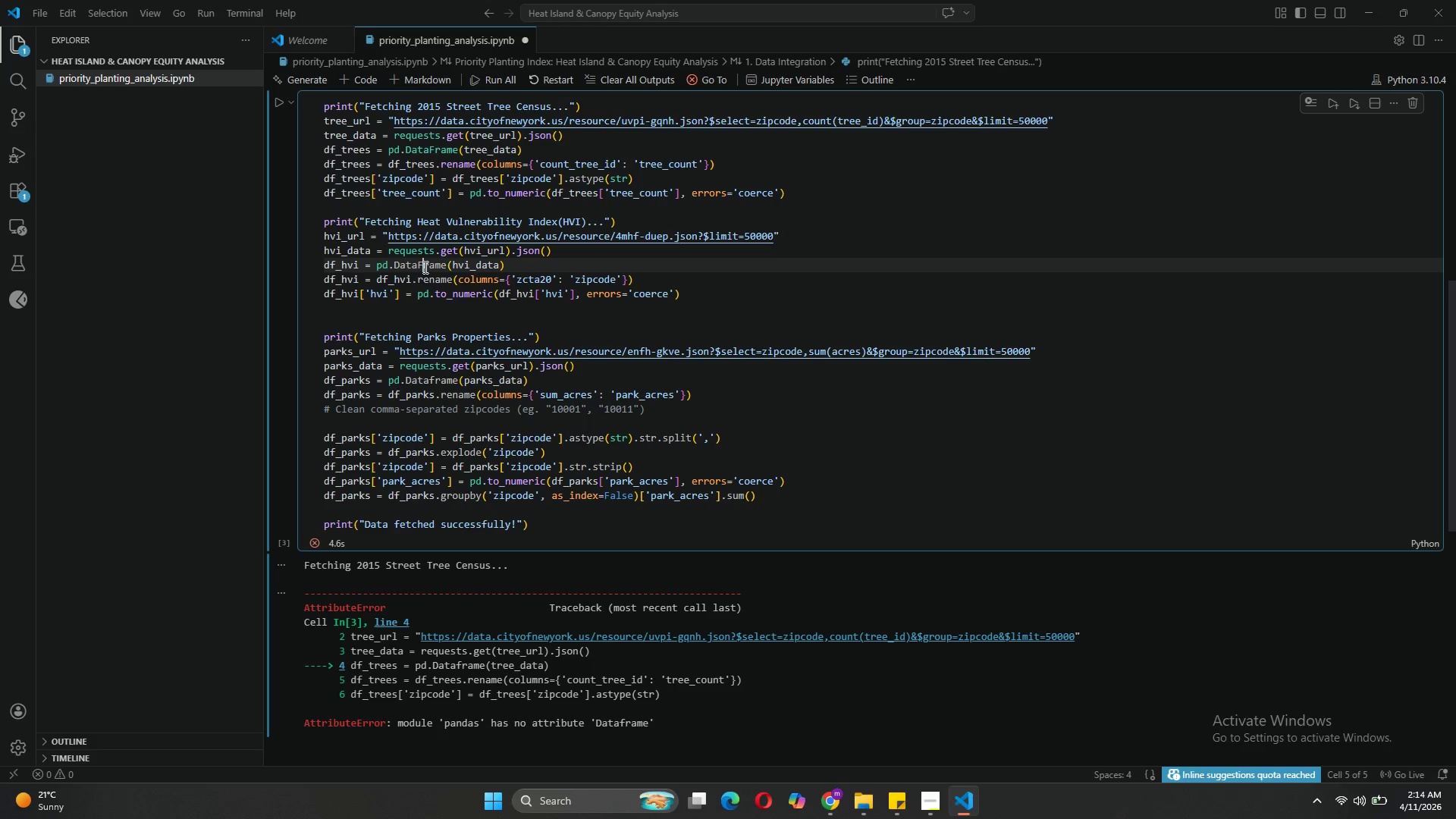 
key(CapsLock)
 